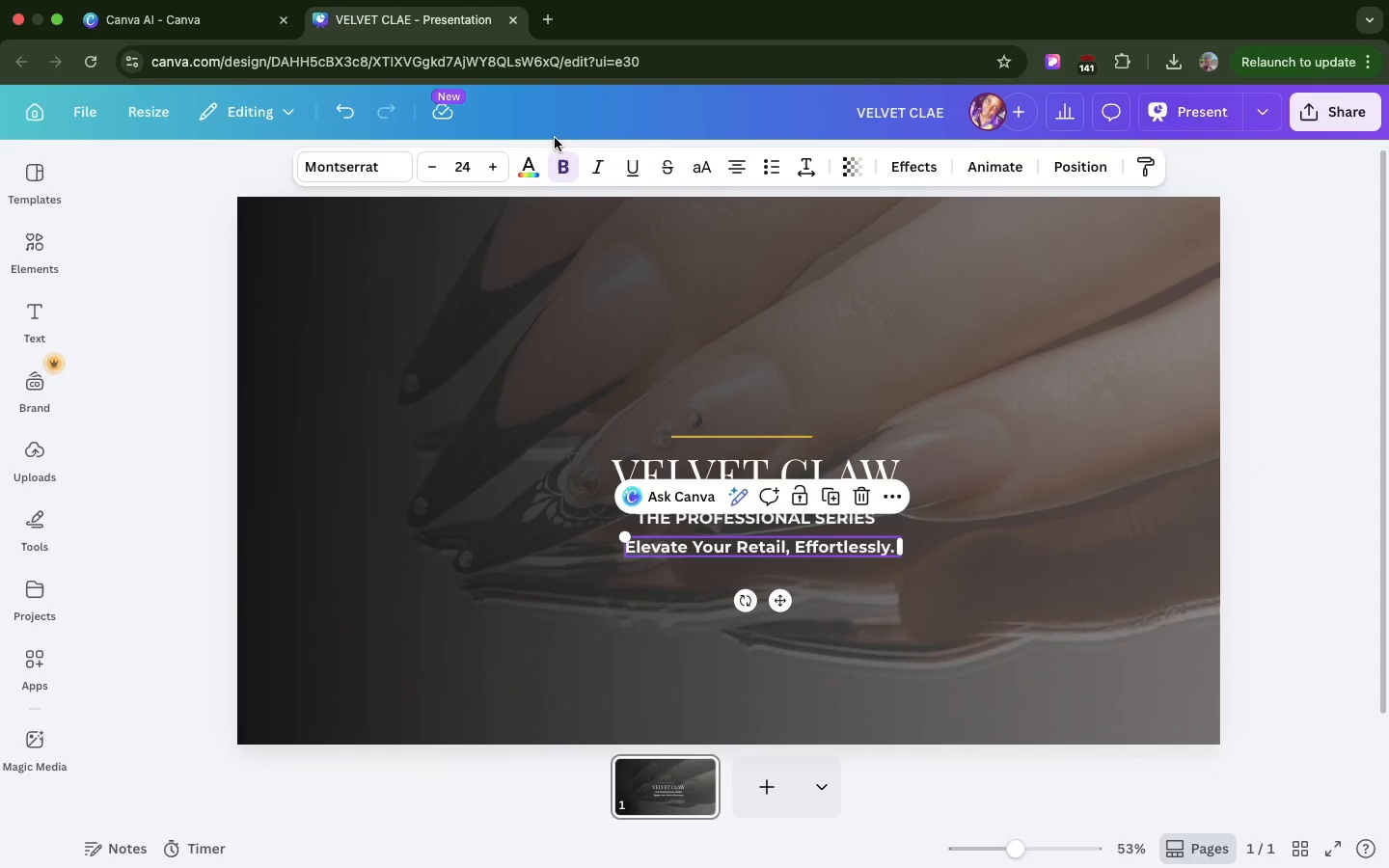 
left_click([558, 154])
 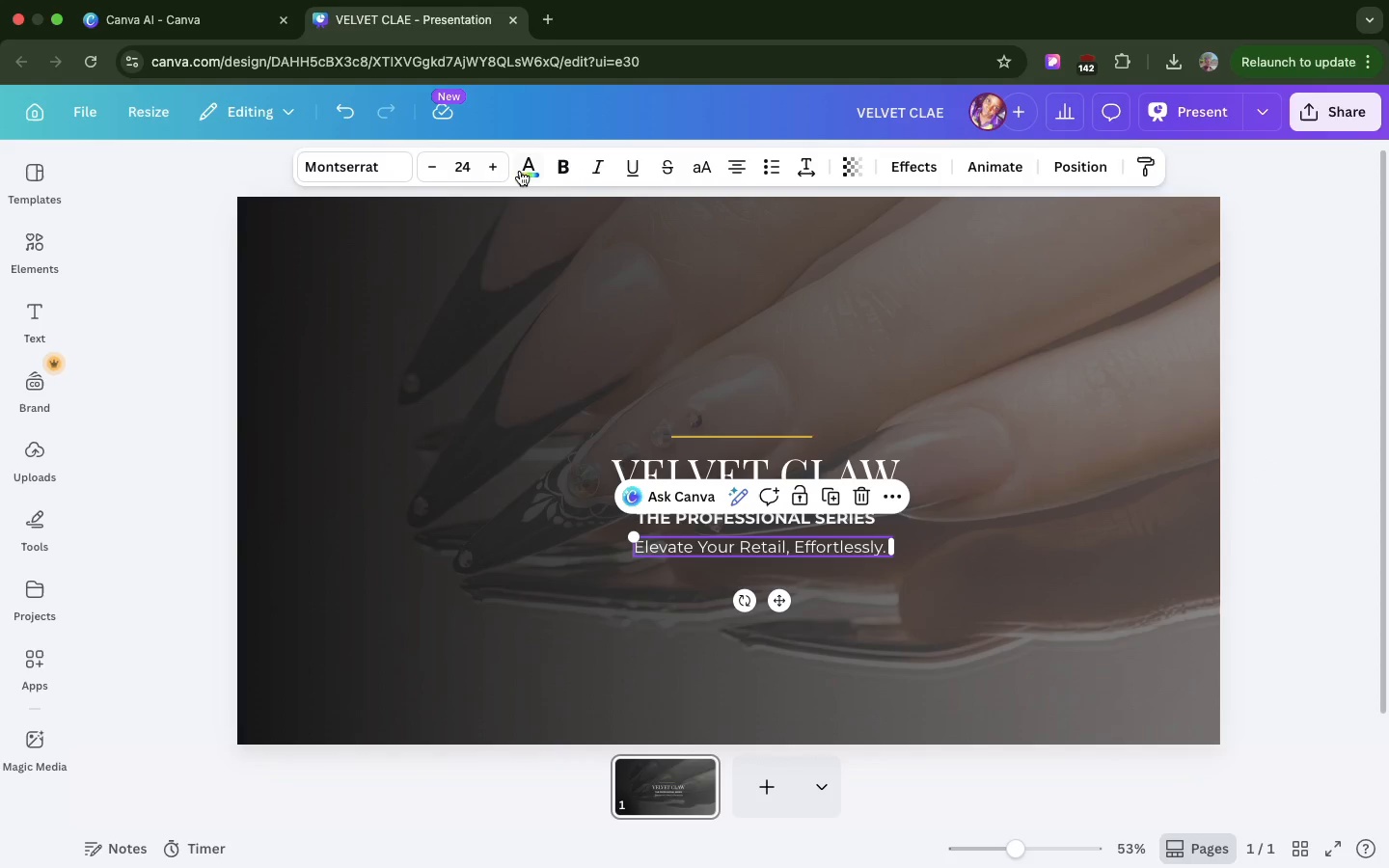 
double_click([487, 159])
 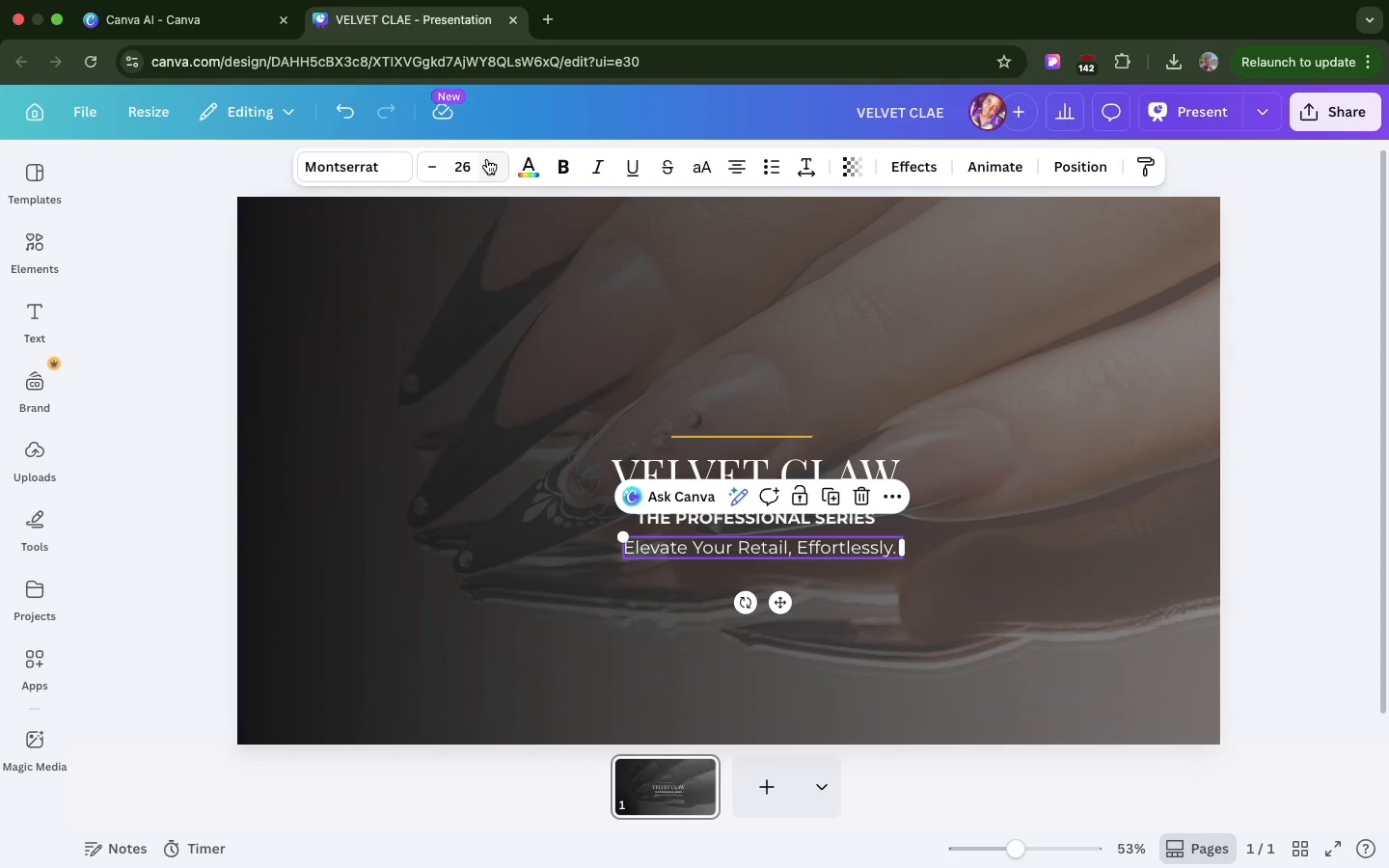 
triple_click([487, 159])
 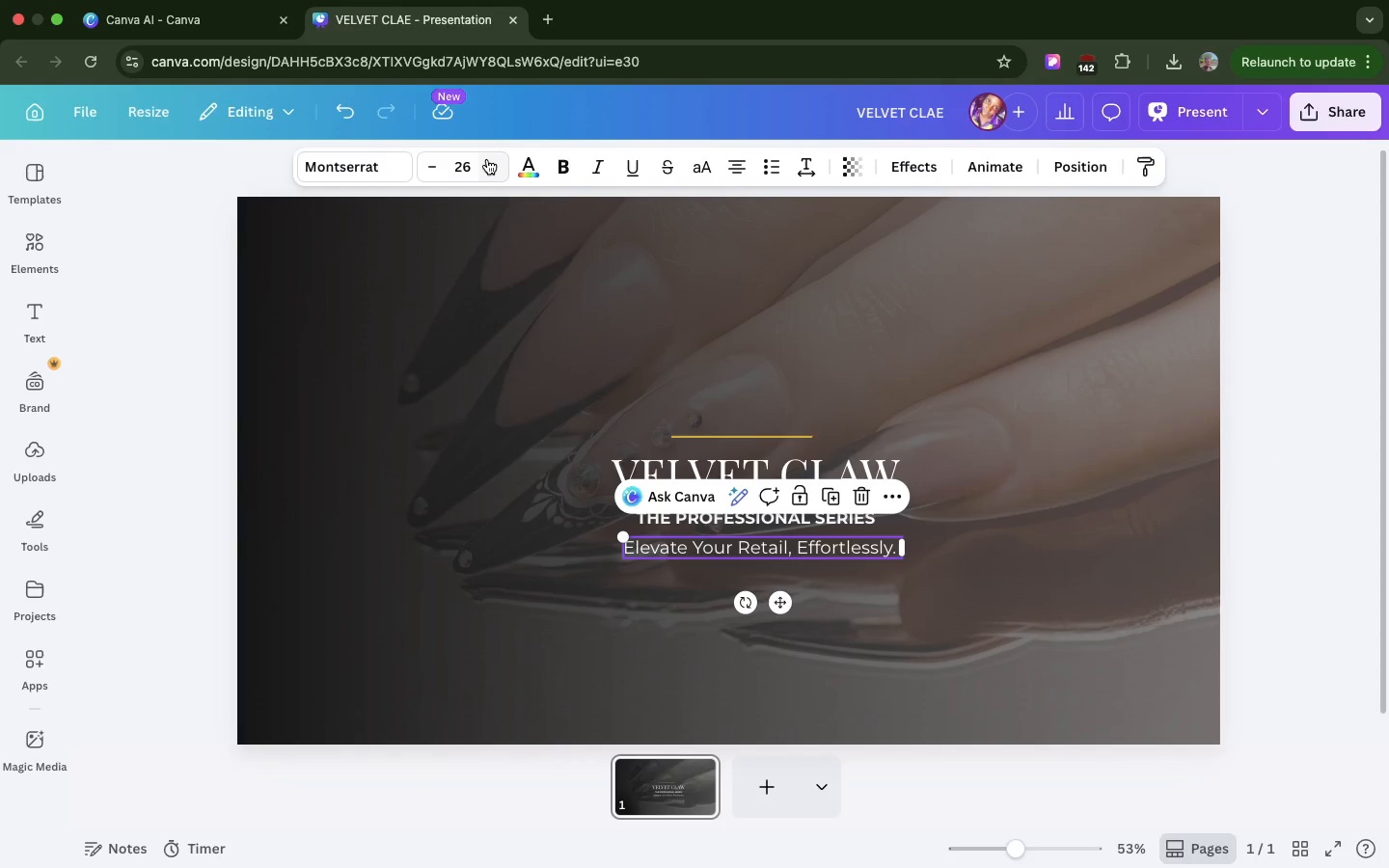 
triple_click([487, 159])
 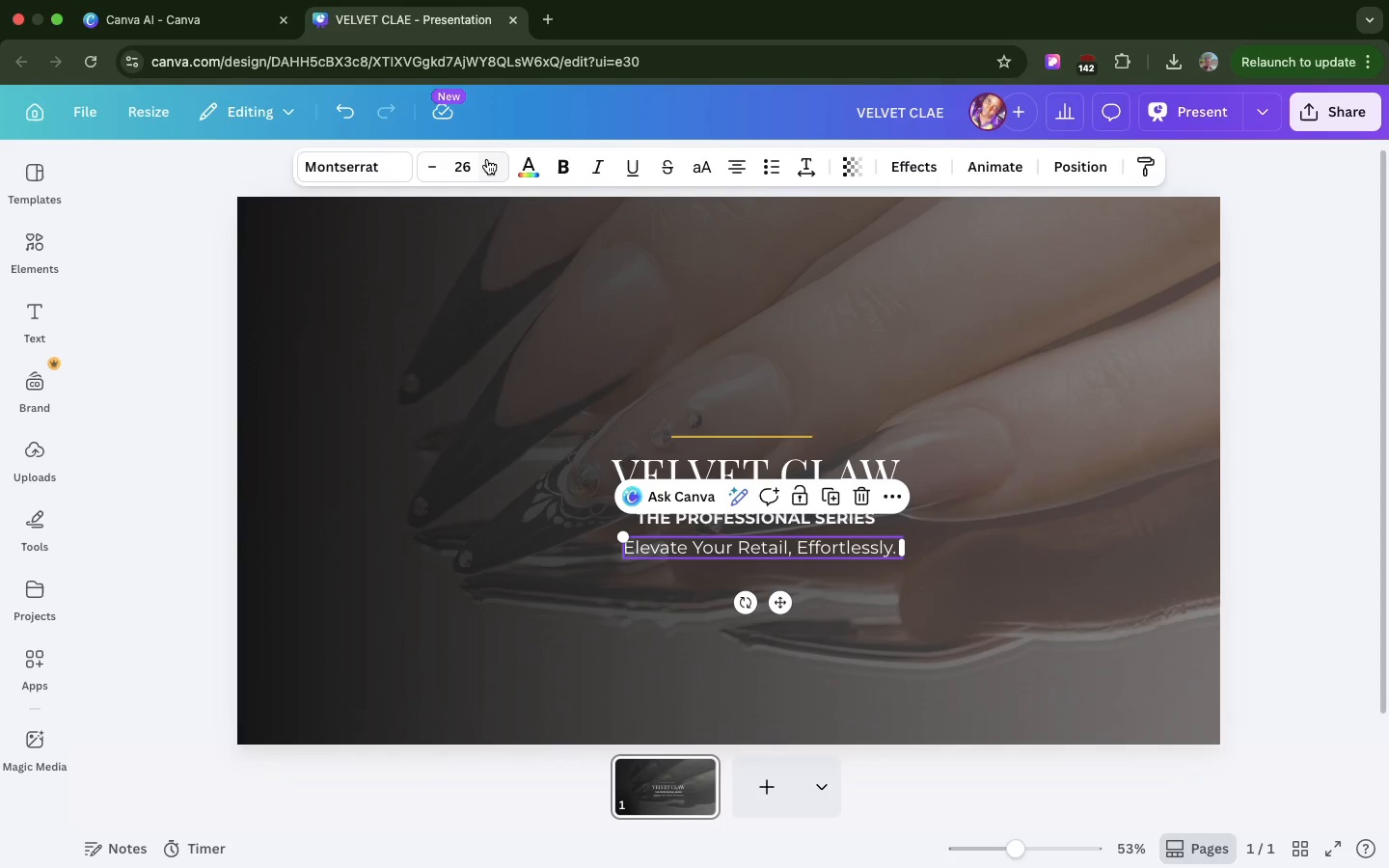 
triple_click([487, 159])
 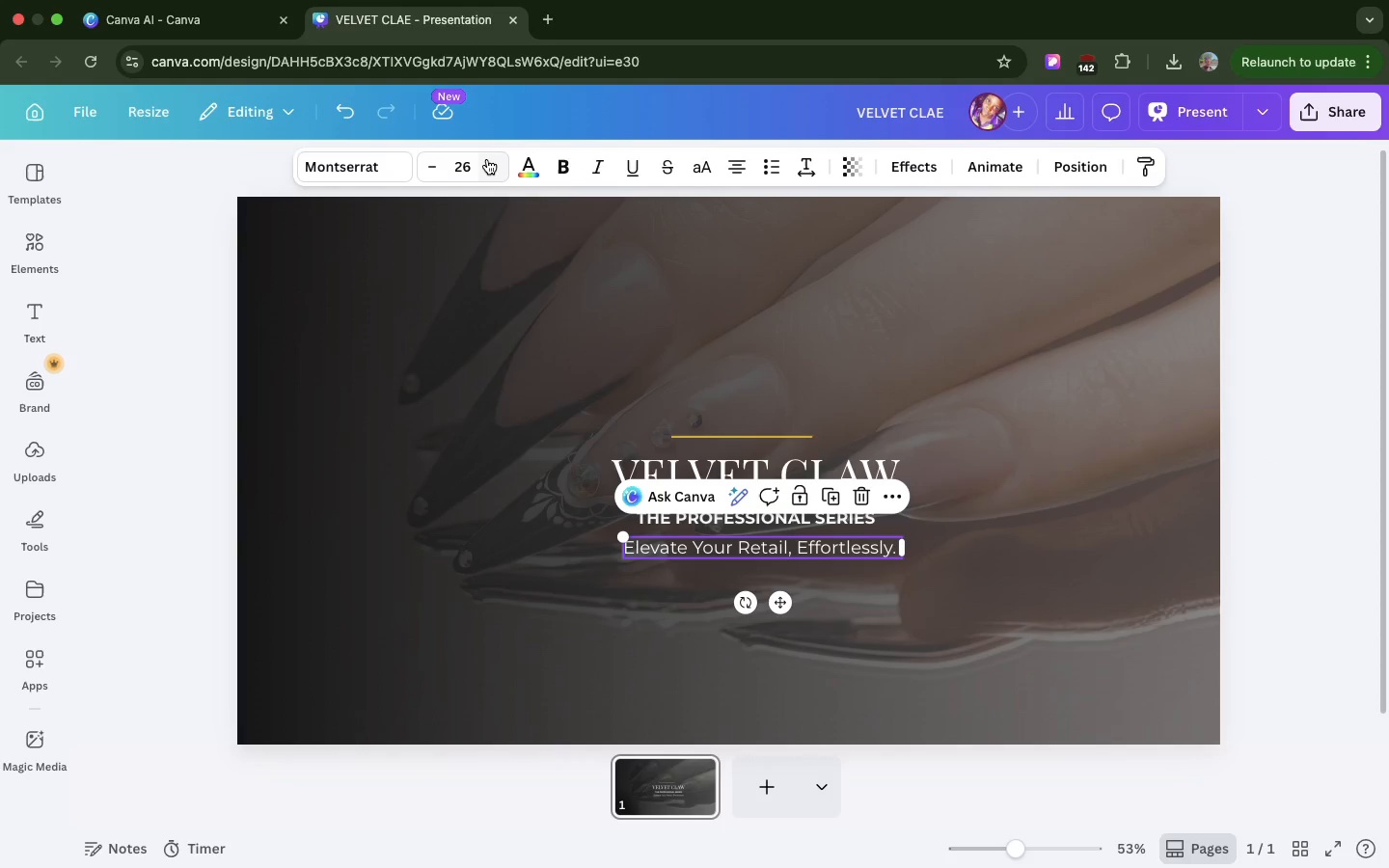 
triple_click([487, 159])
 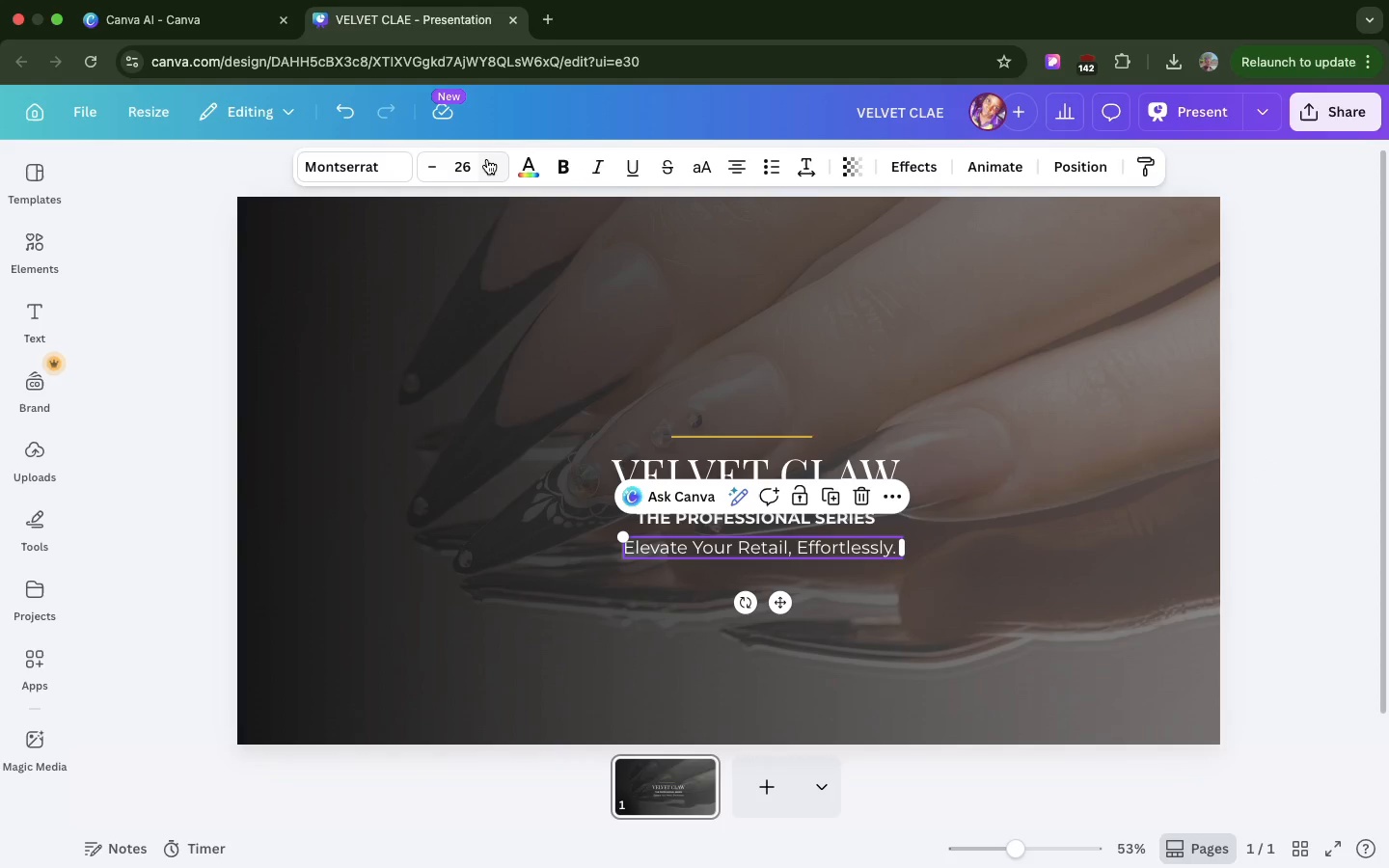 
triple_click([487, 159])
 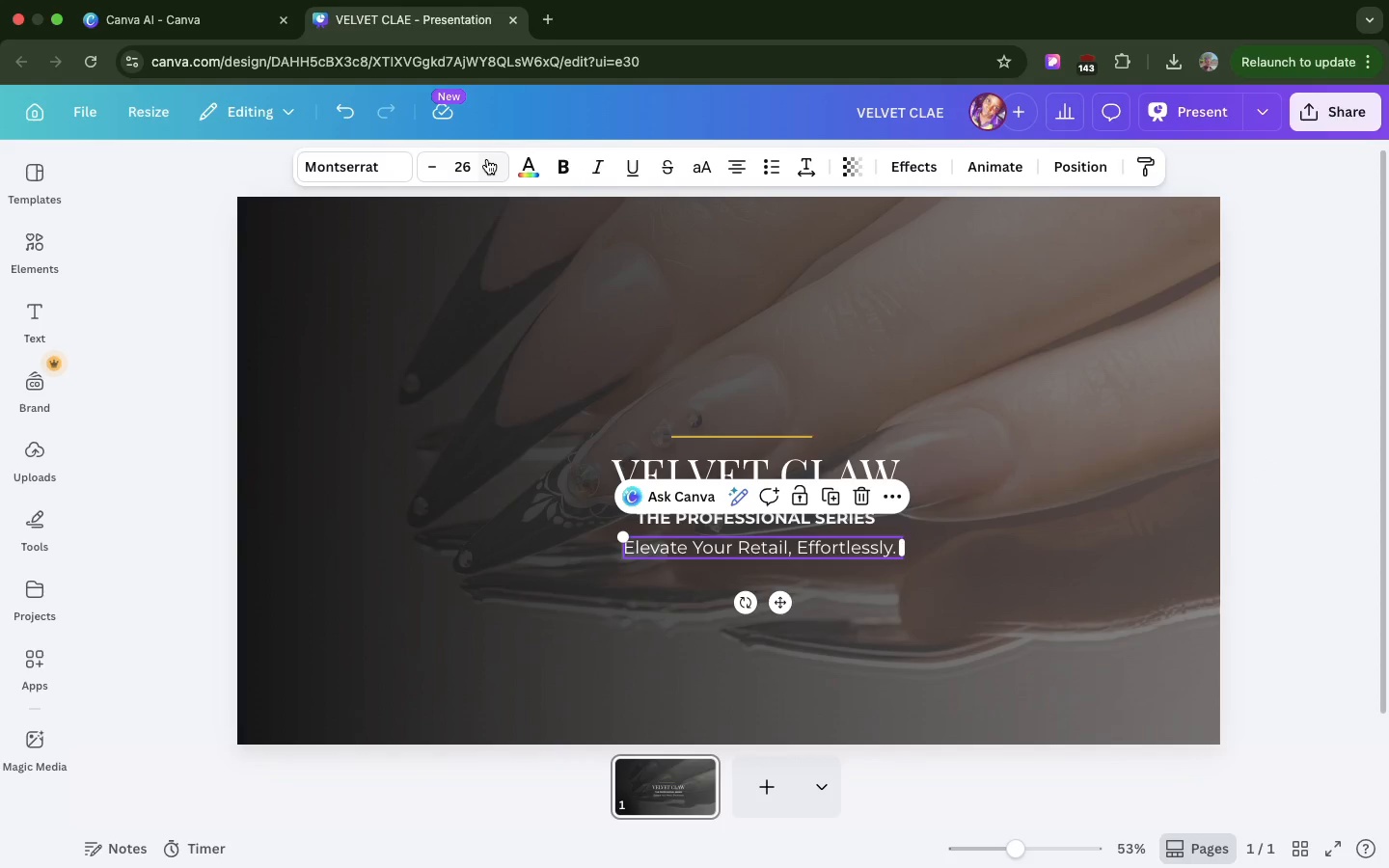 
triple_click([487, 159])
 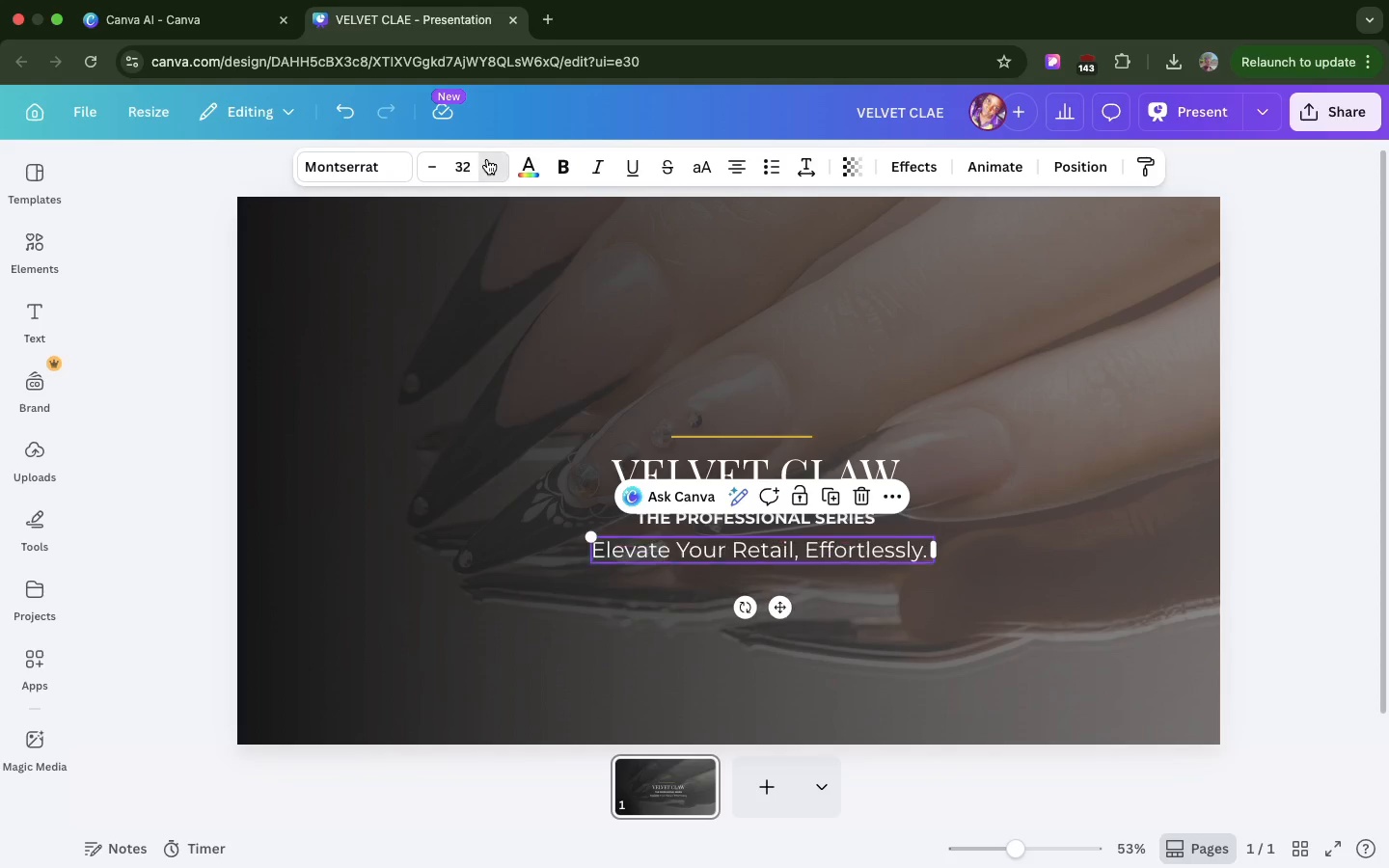 
double_click([487, 159])
 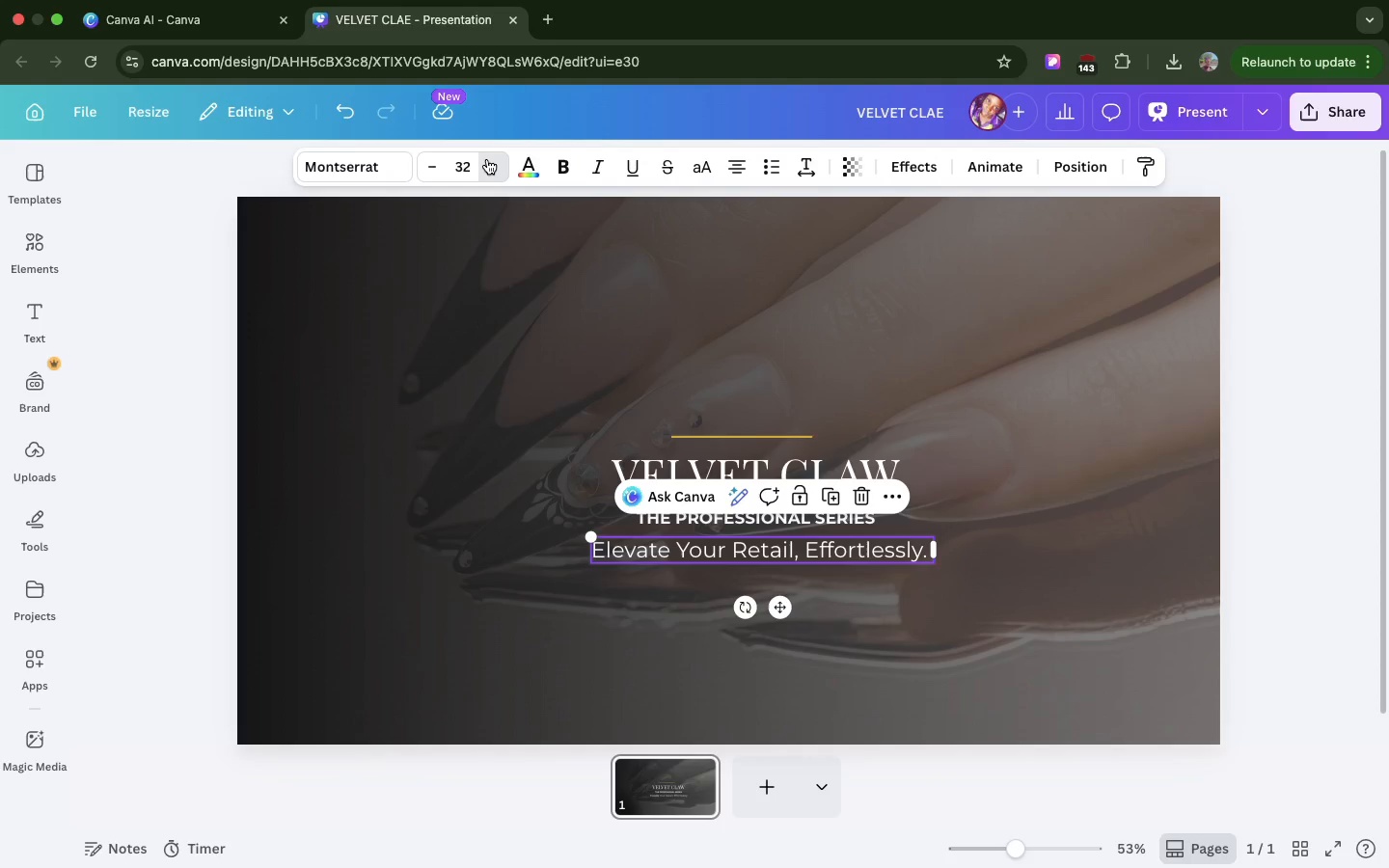 
triple_click([487, 159])
 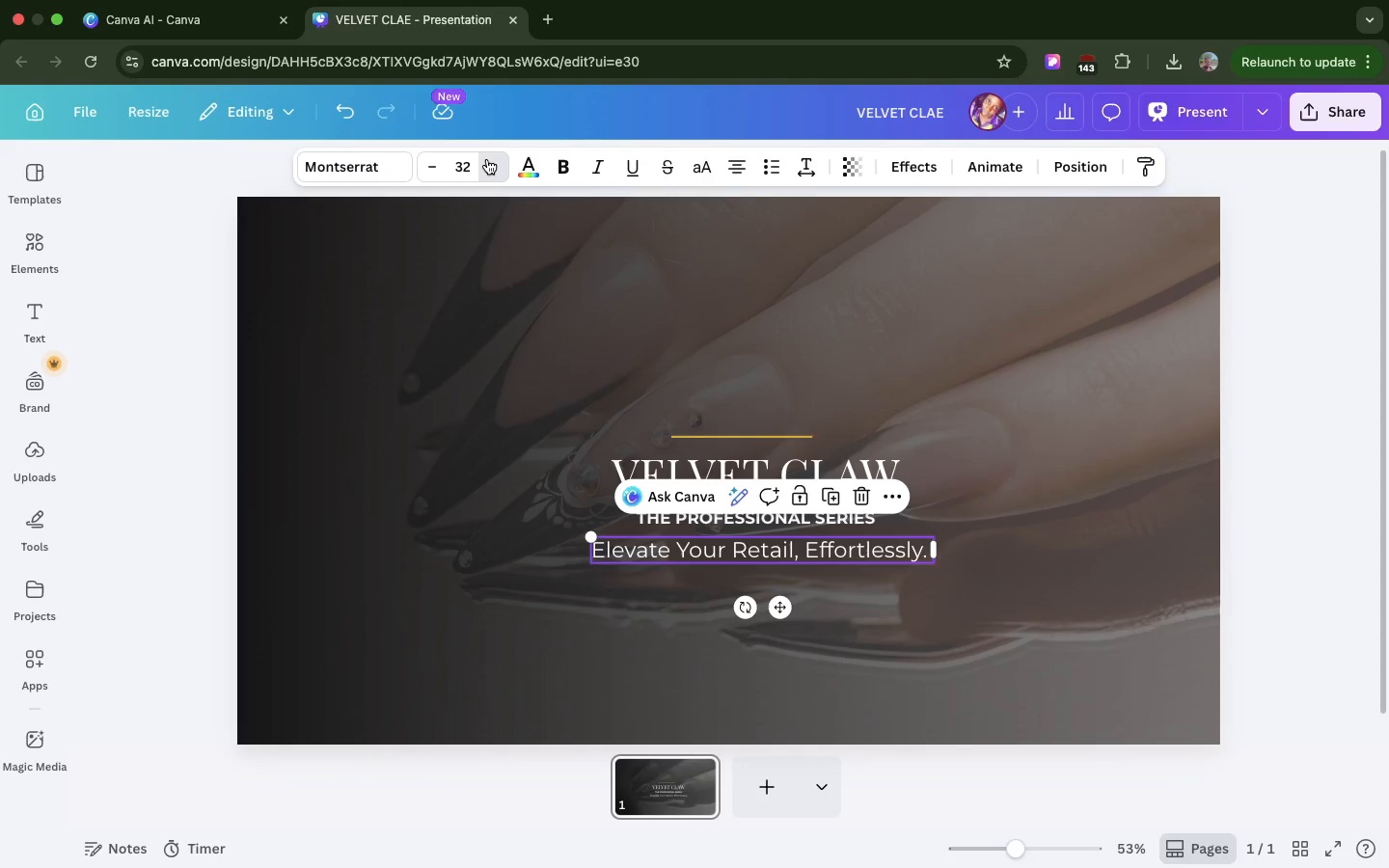 
double_click([487, 159])
 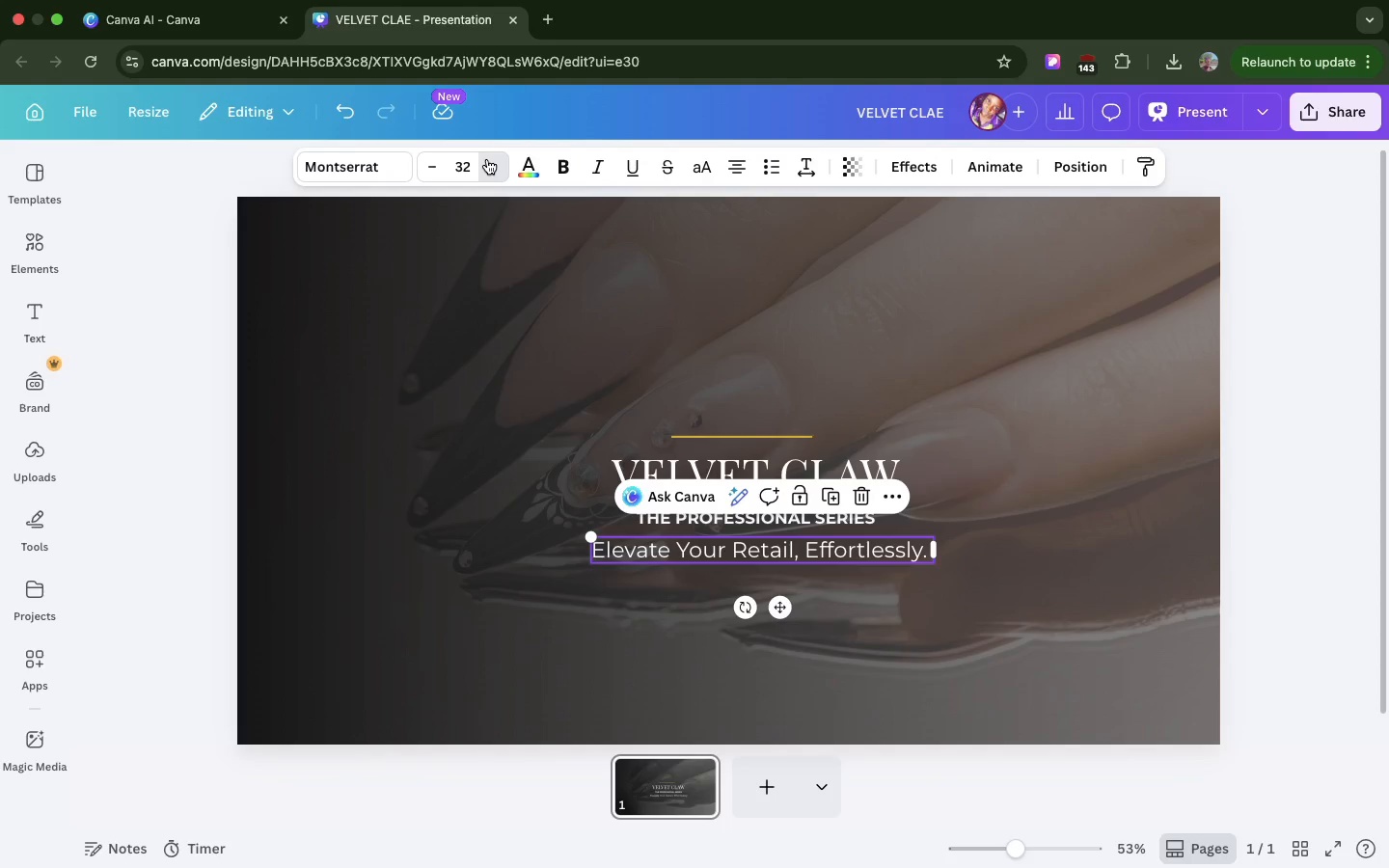 
triple_click([487, 159])
 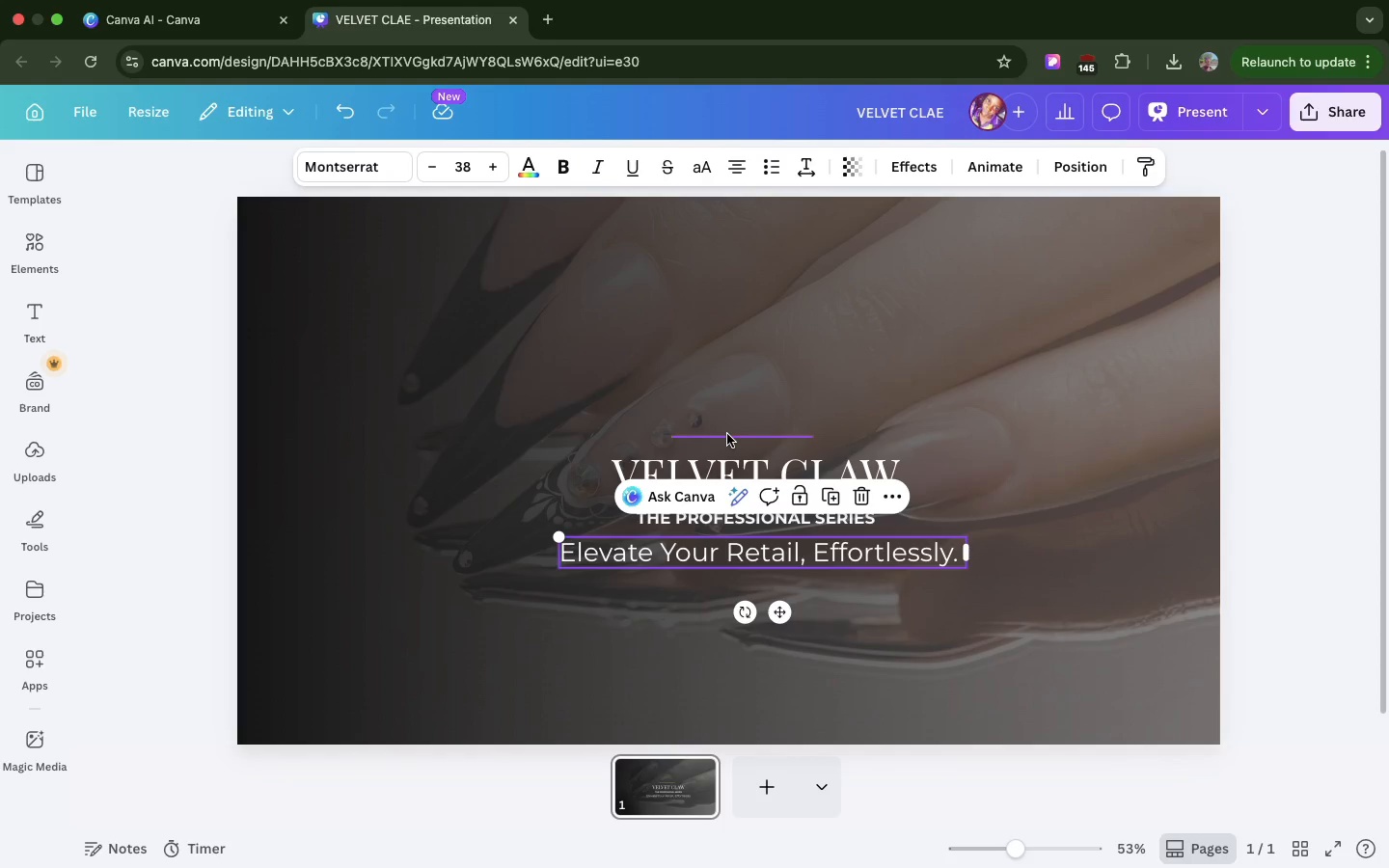 
left_click([727, 436])
 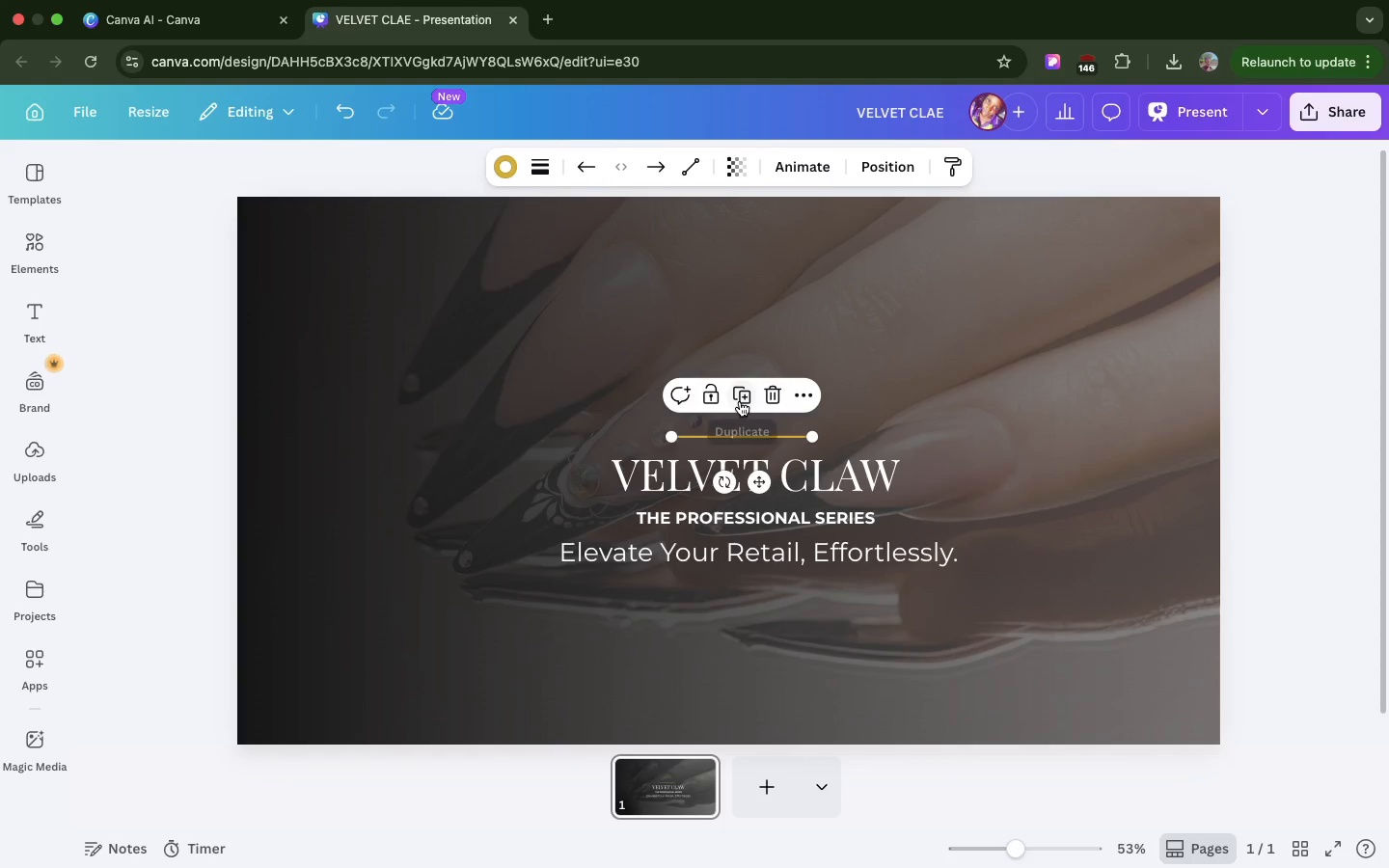 
left_click([740, 401])
 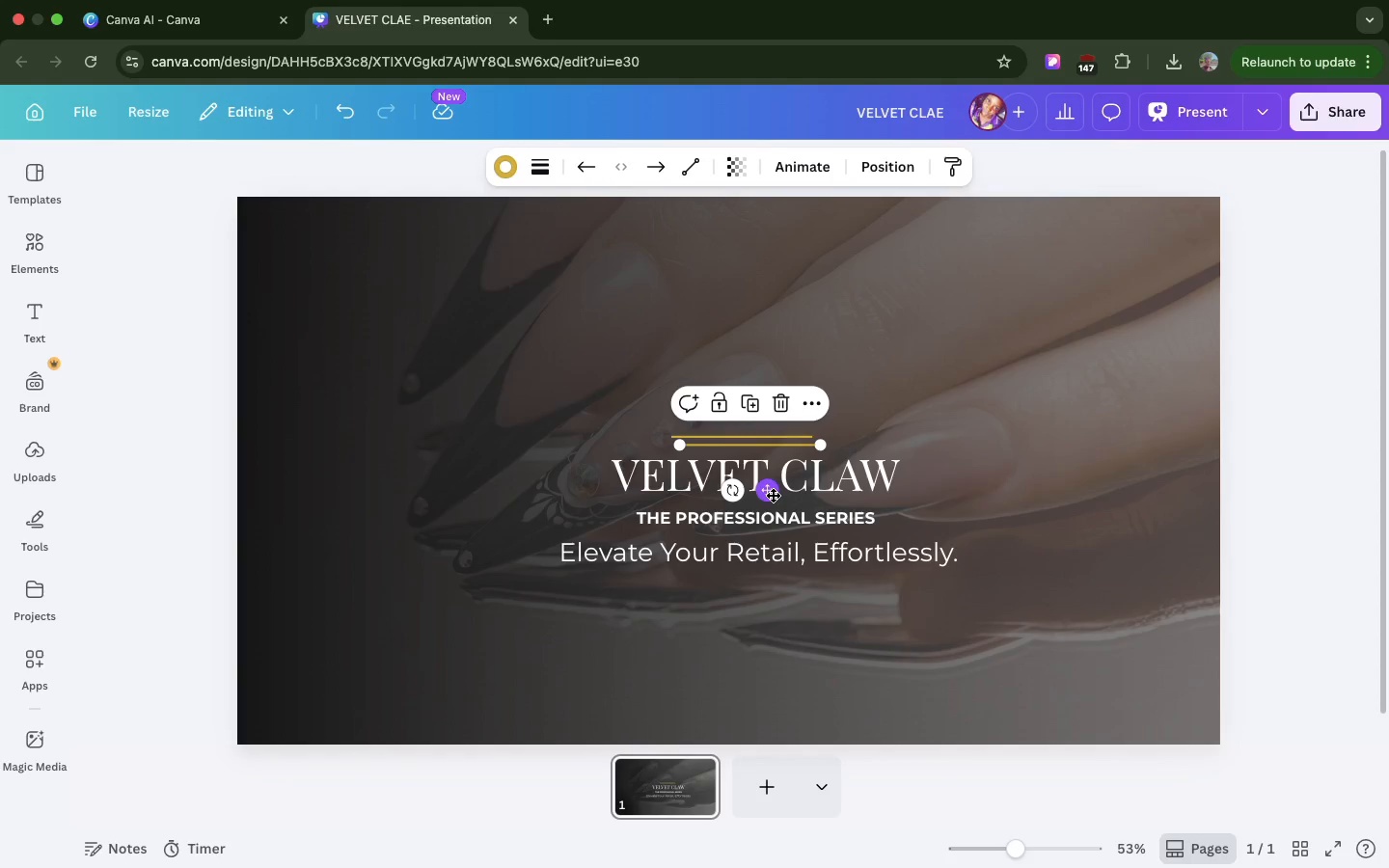 
left_click_drag(start_coordinate=[773, 495], to_coordinate=[769, 641])
 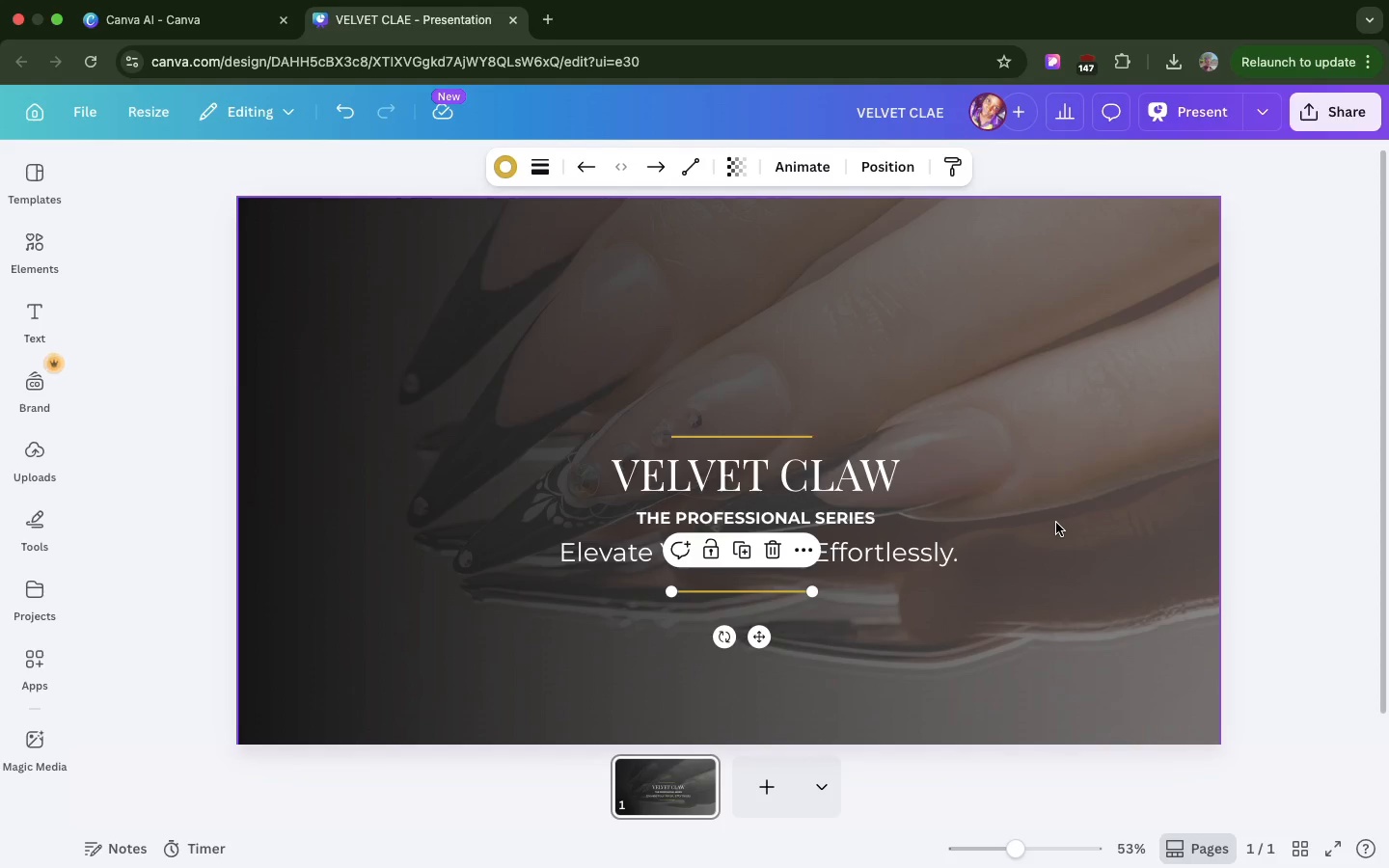 
left_click([1056, 523])
 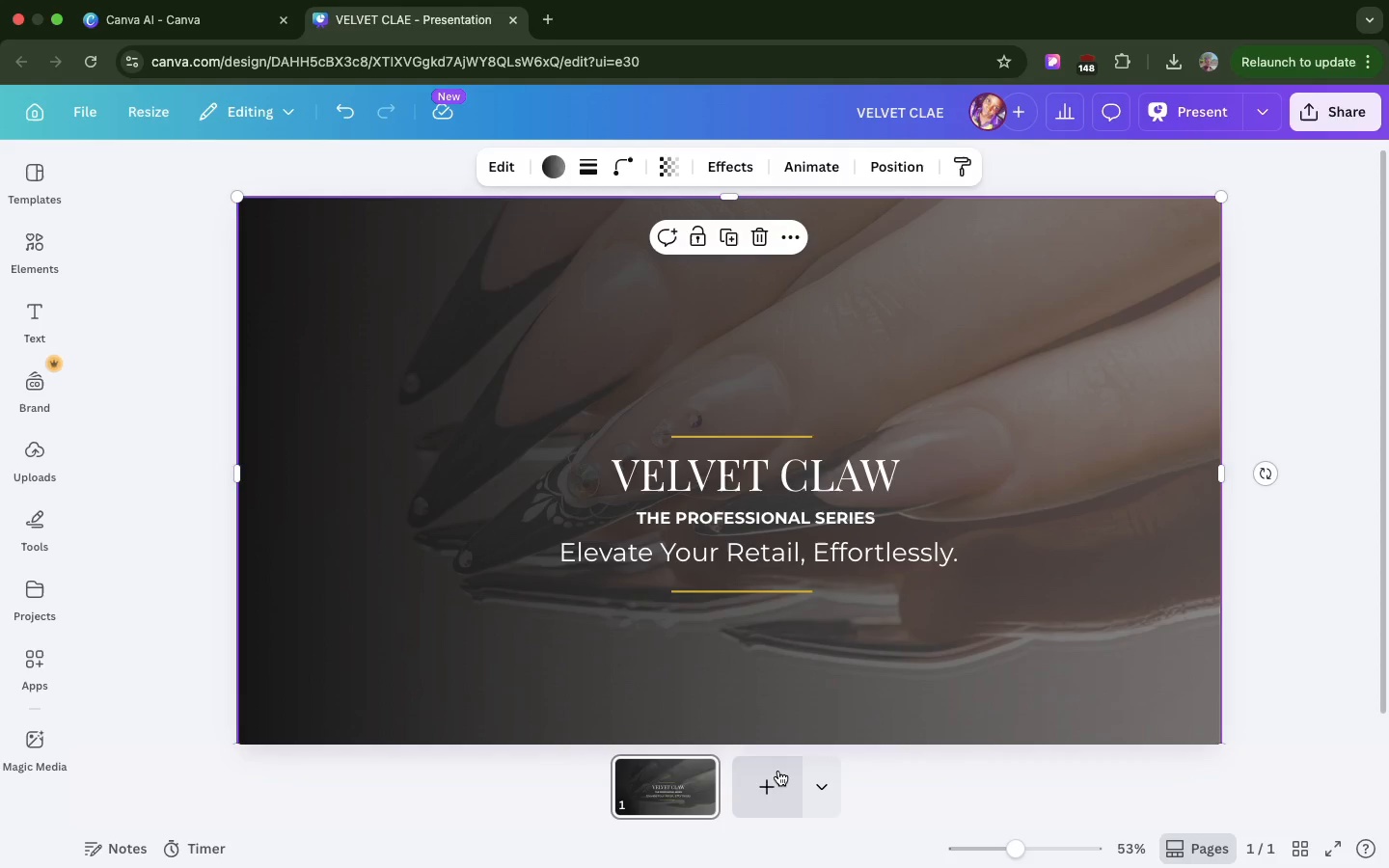 
left_click([758, 785])
 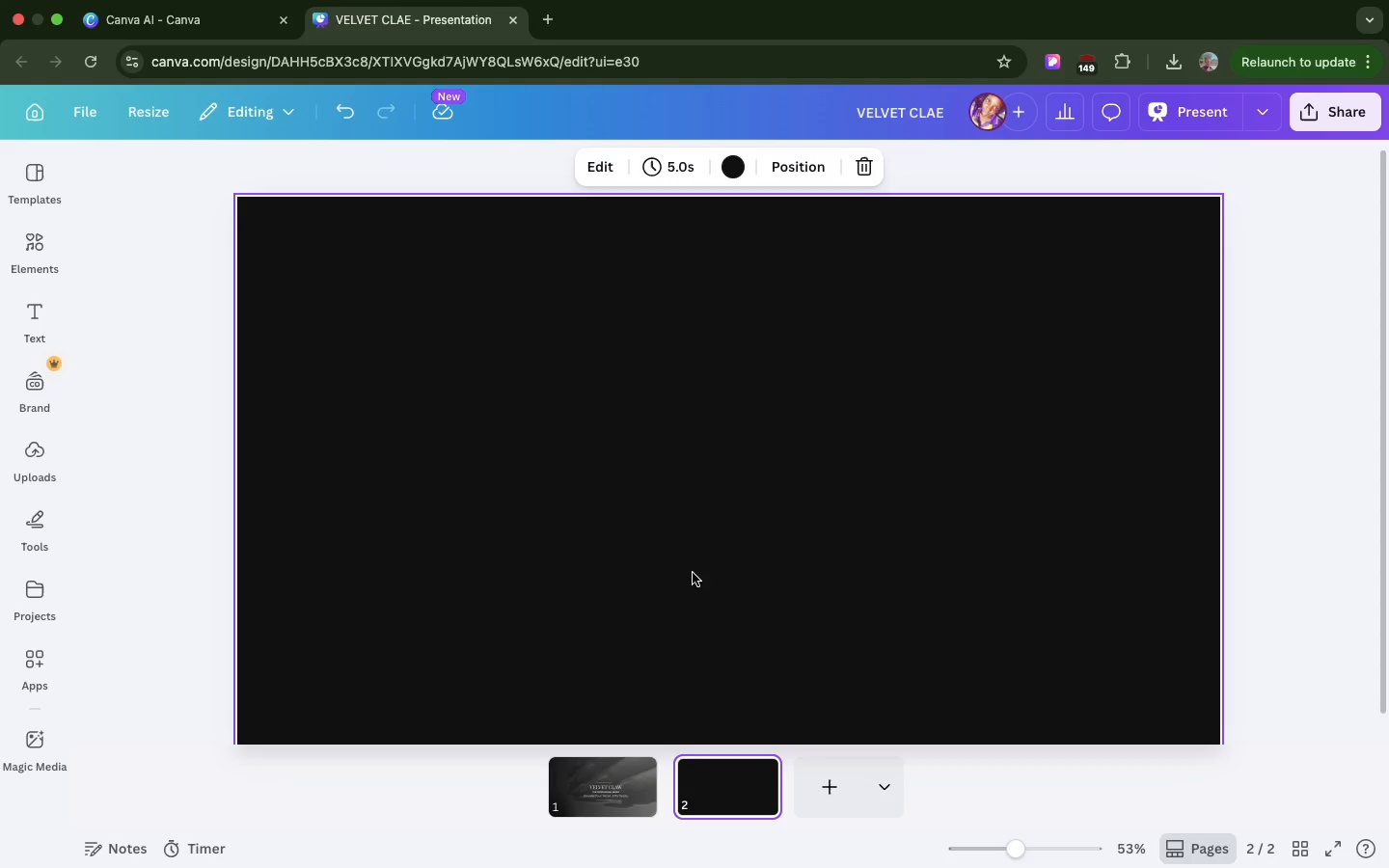 
wait(7.41)
 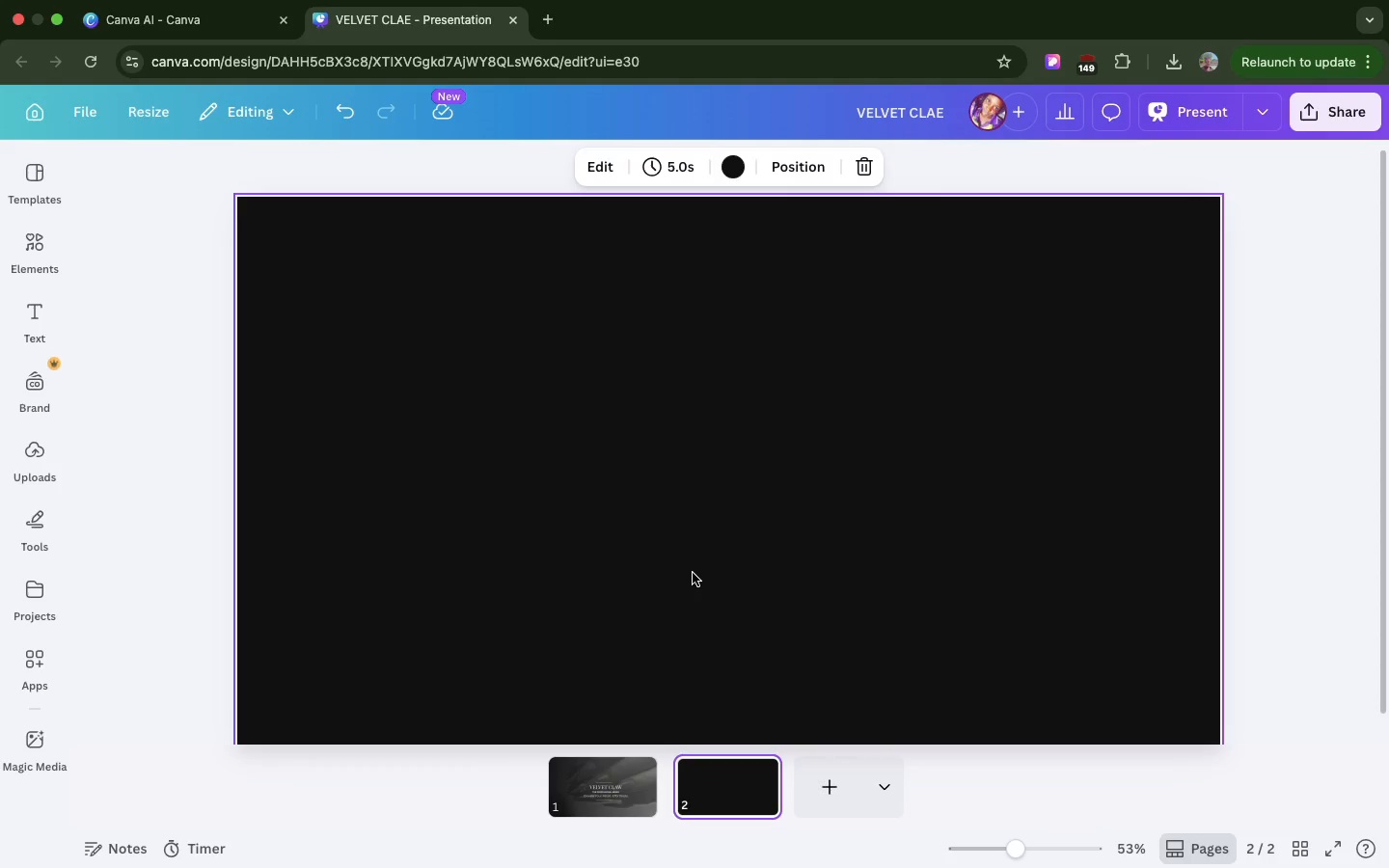 
left_click([21, 249])
 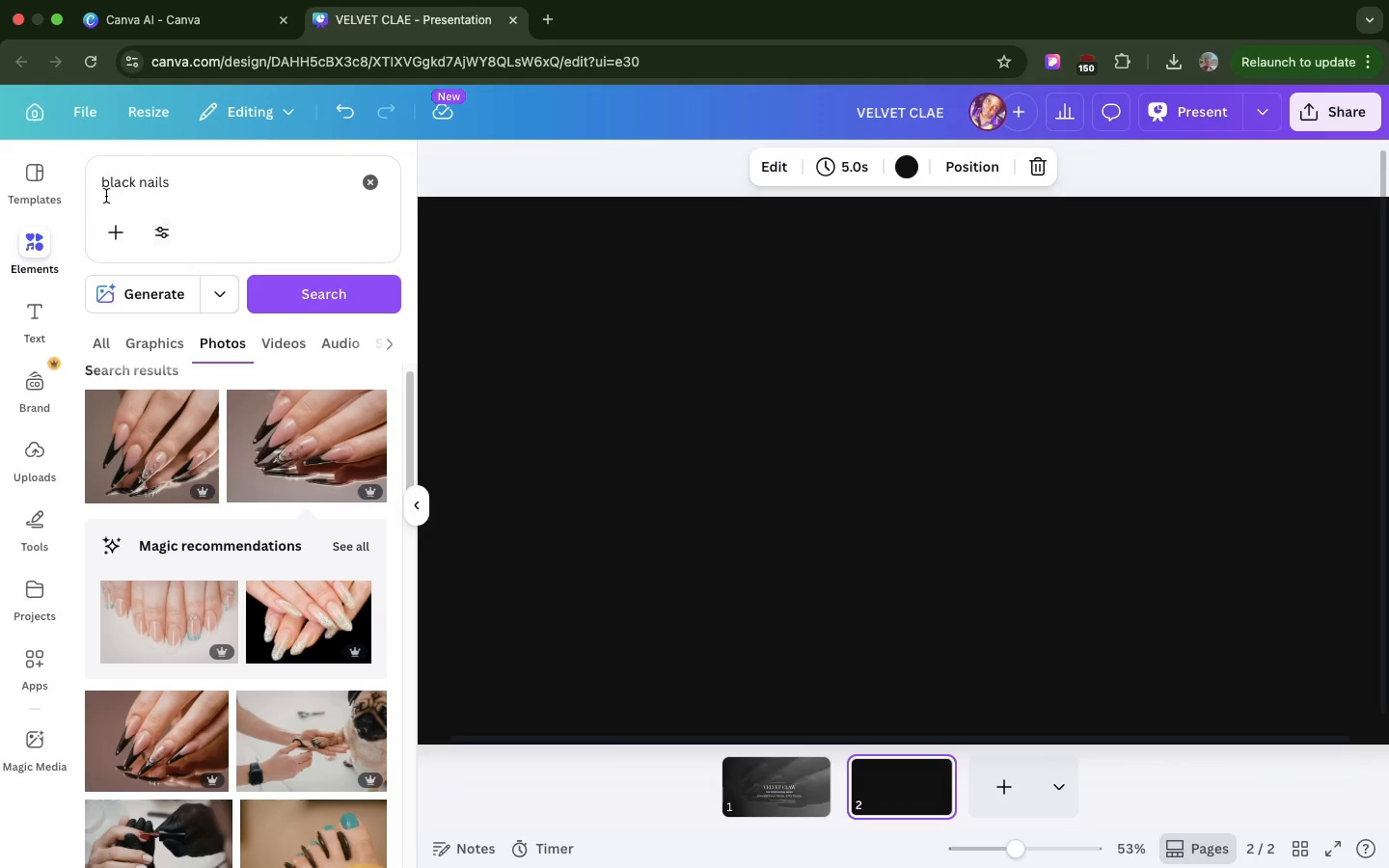 
double_click([106, 196])
 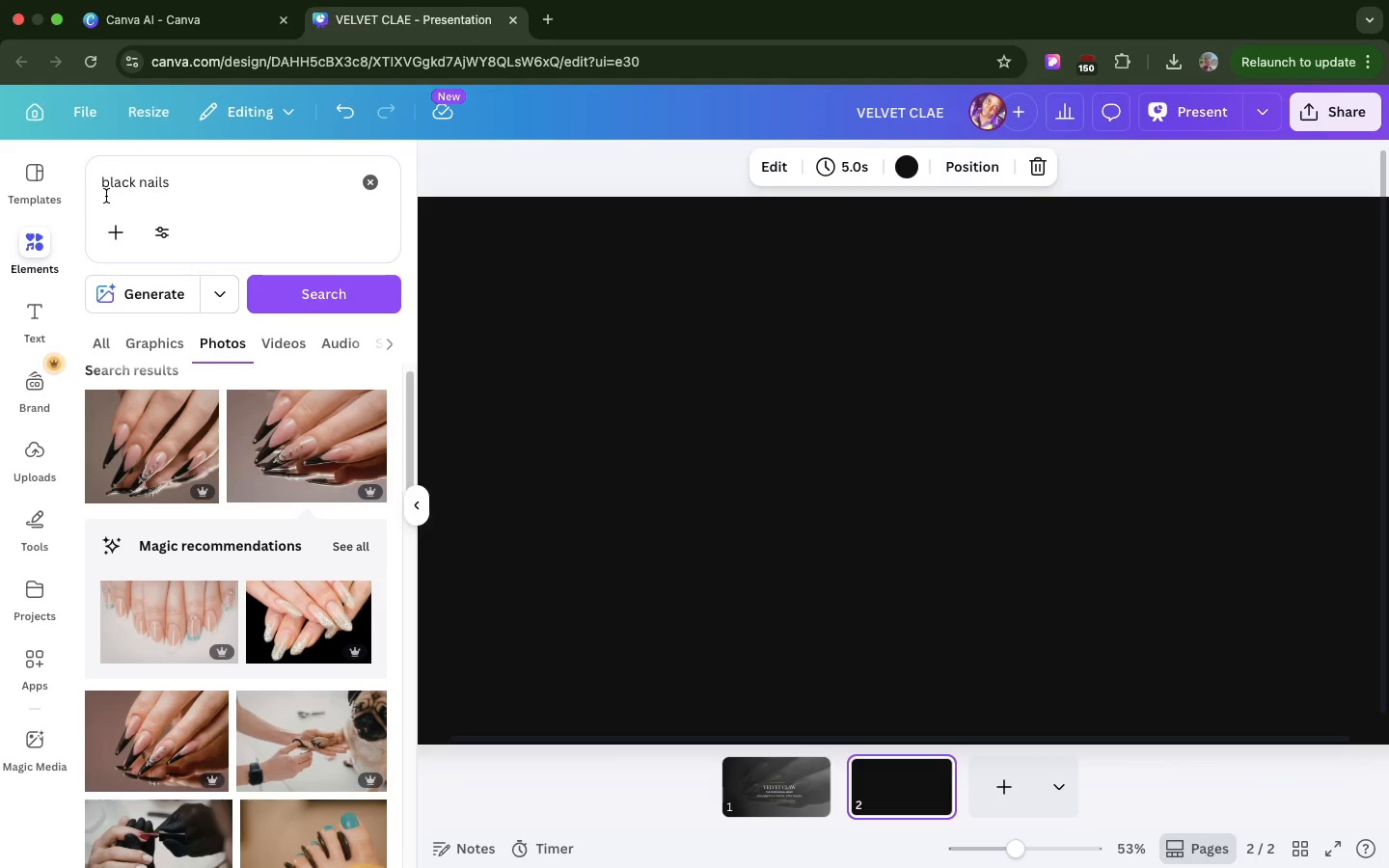 
triple_click([106, 196])
 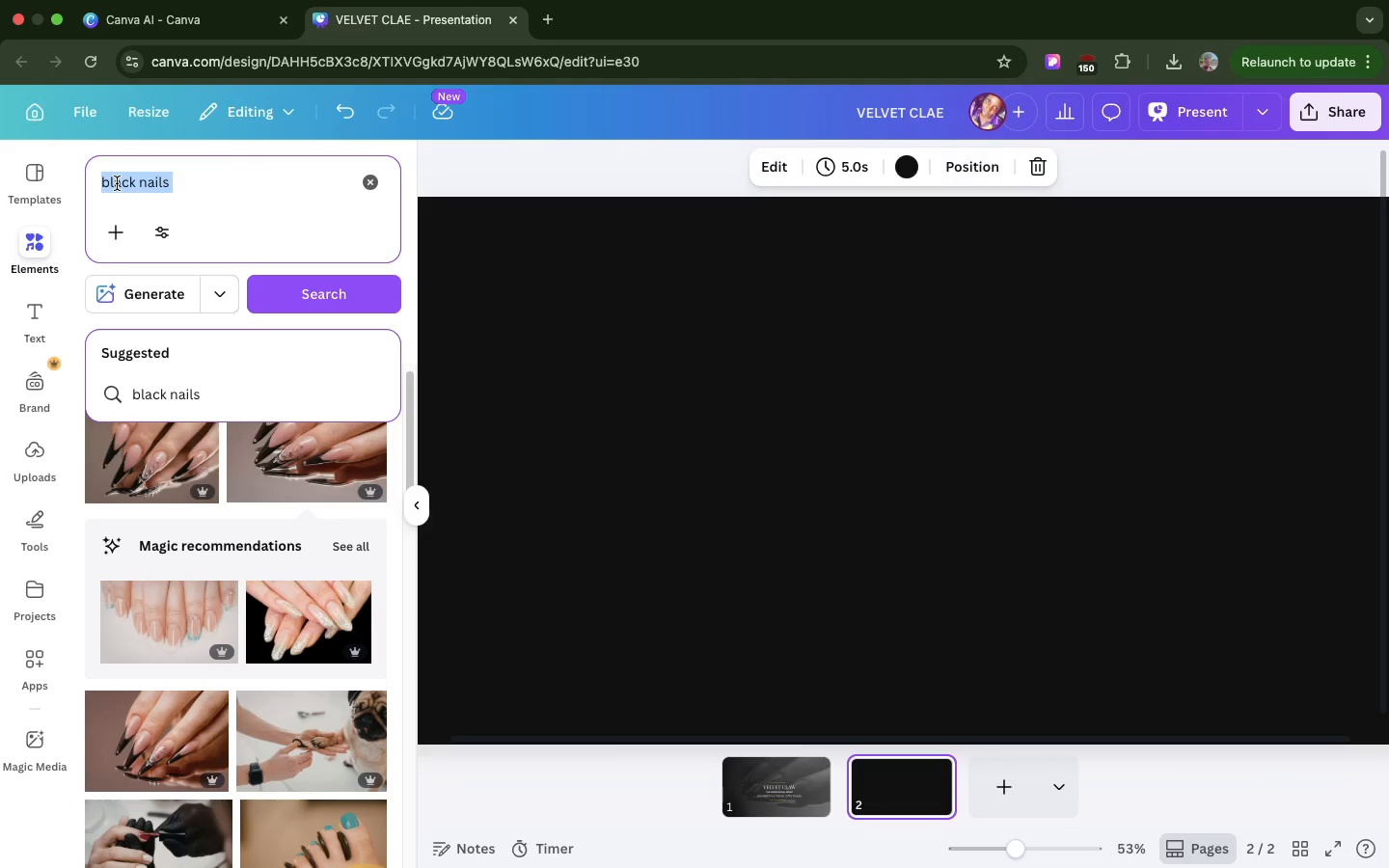 
type(frame)
 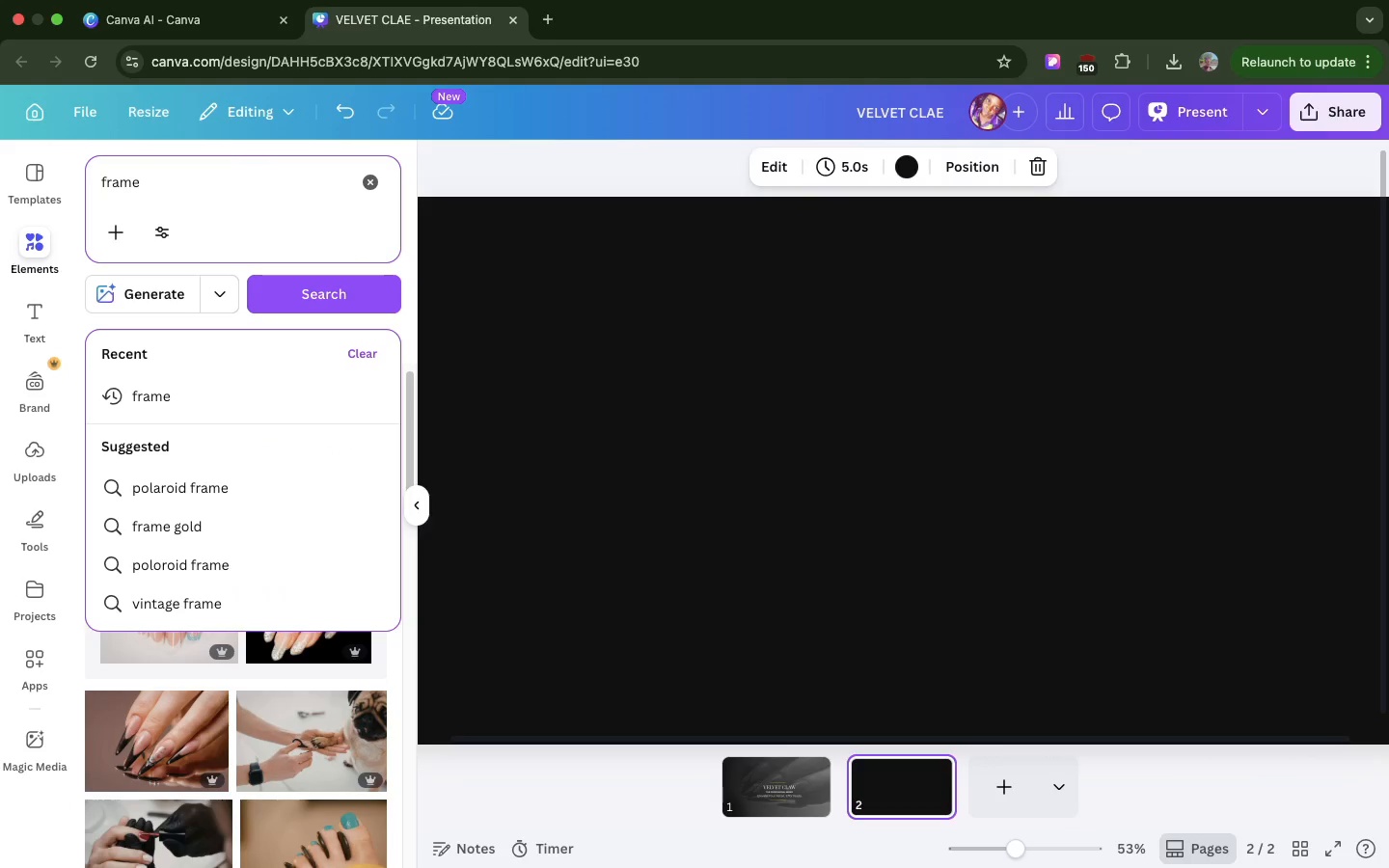 
hold_key(key=Enter, duration=0.58)
 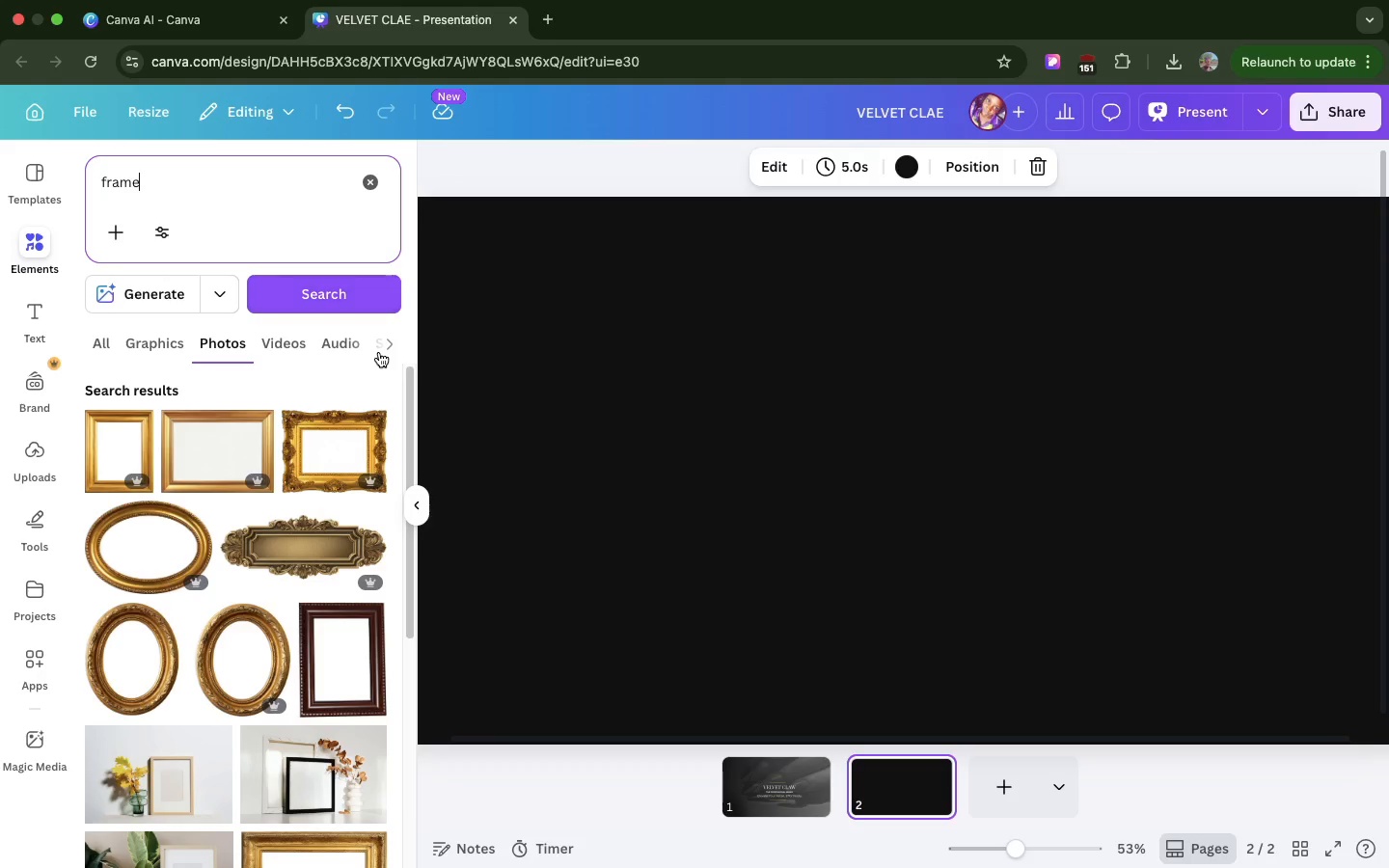 
scroll: coordinate [304, 328], scroll_direction: down, amount: 25.0
 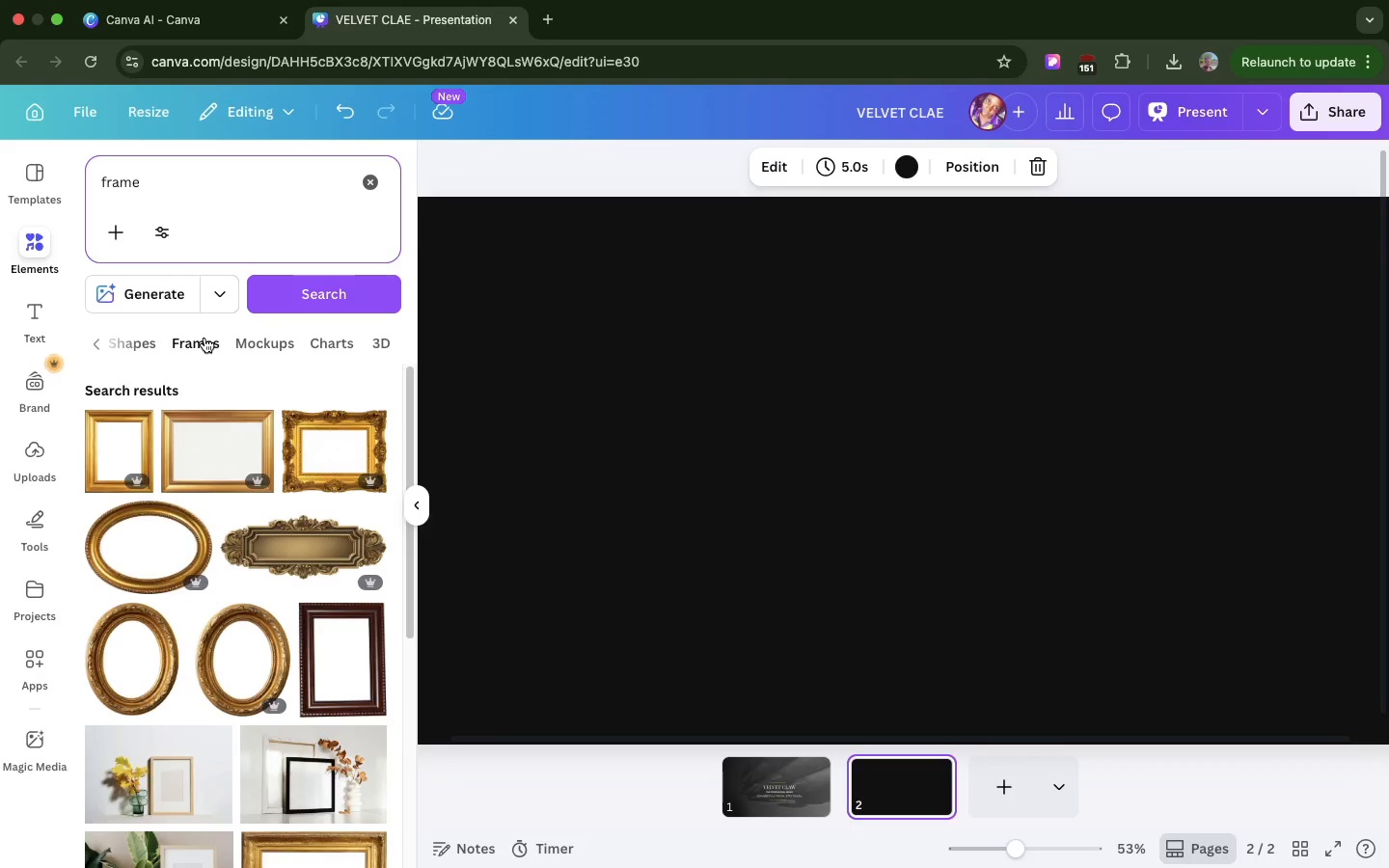 
left_click([204, 338])
 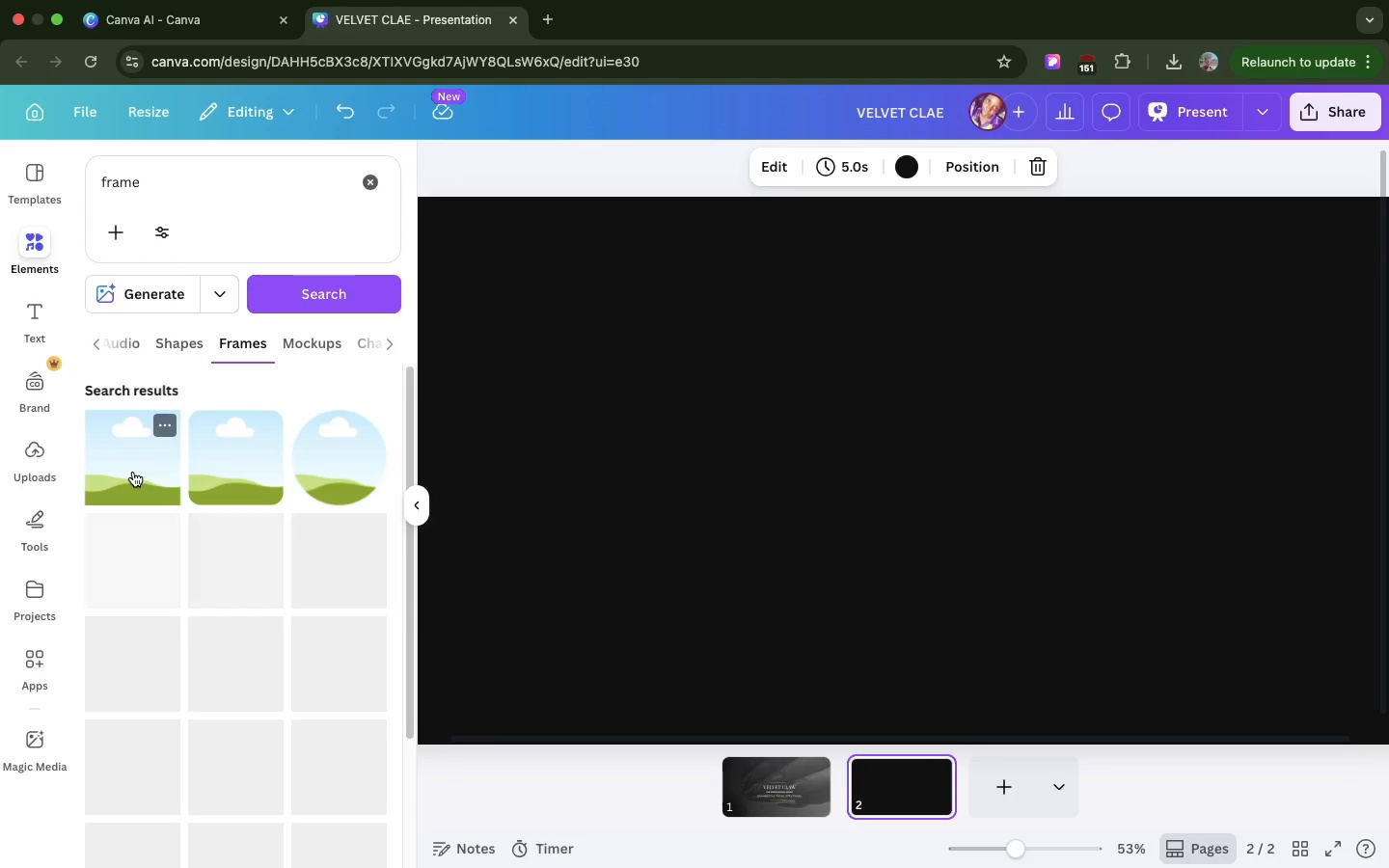 
left_click_drag(start_coordinate=[133, 471], to_coordinate=[539, 312])
 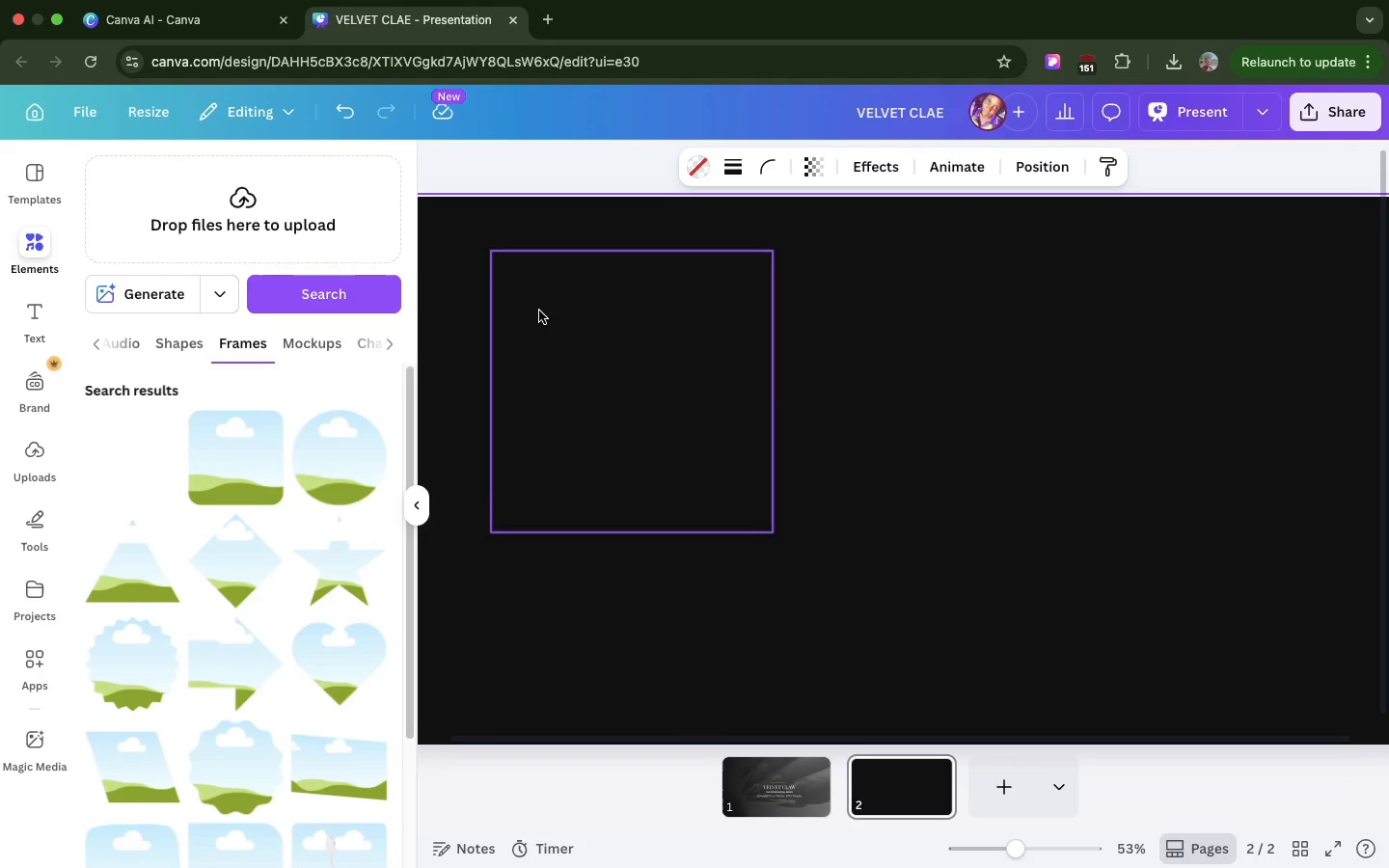 
scroll: coordinate [539, 311], scroll_direction: up, amount: 6.0
 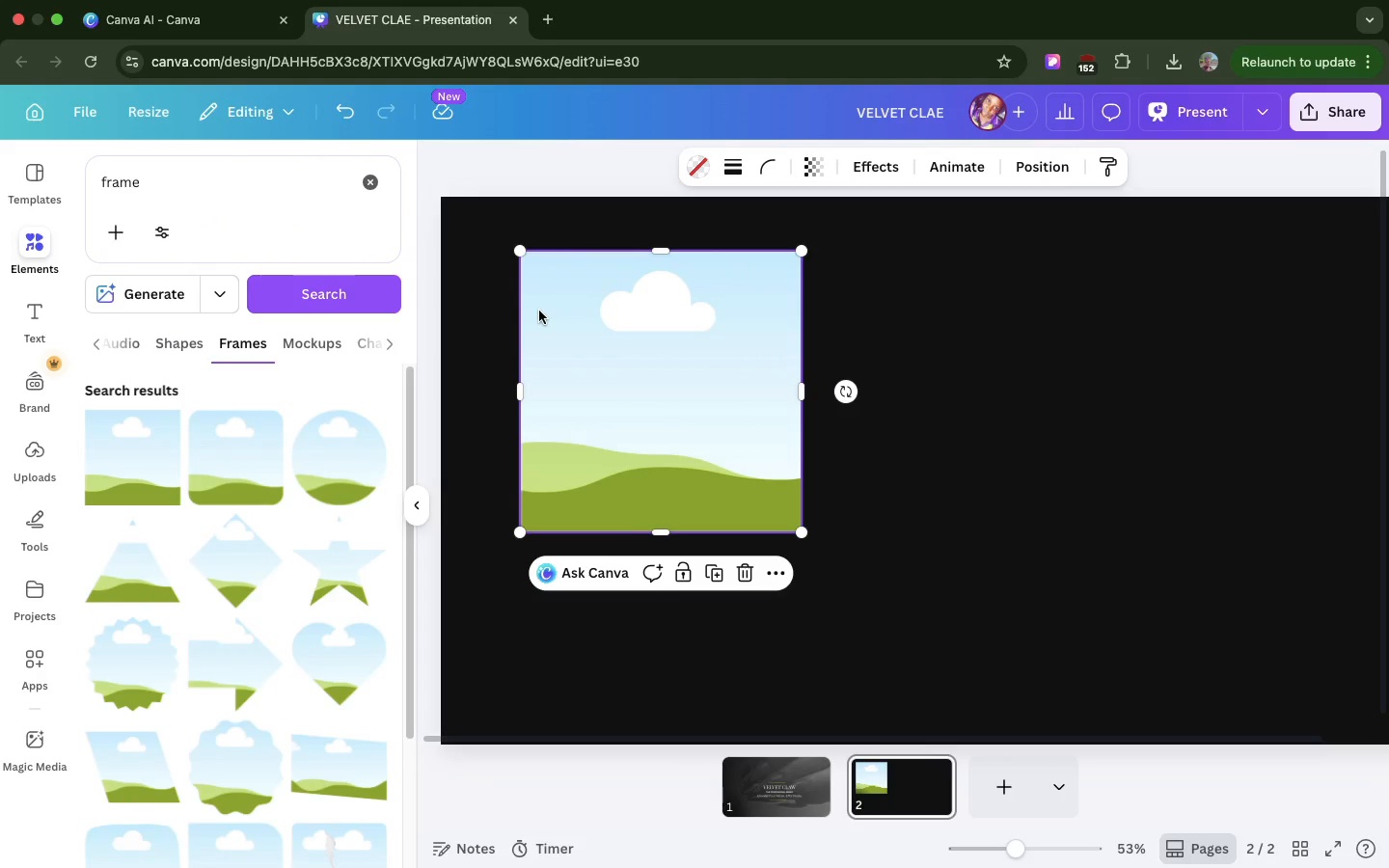 
left_click([541, 311])
 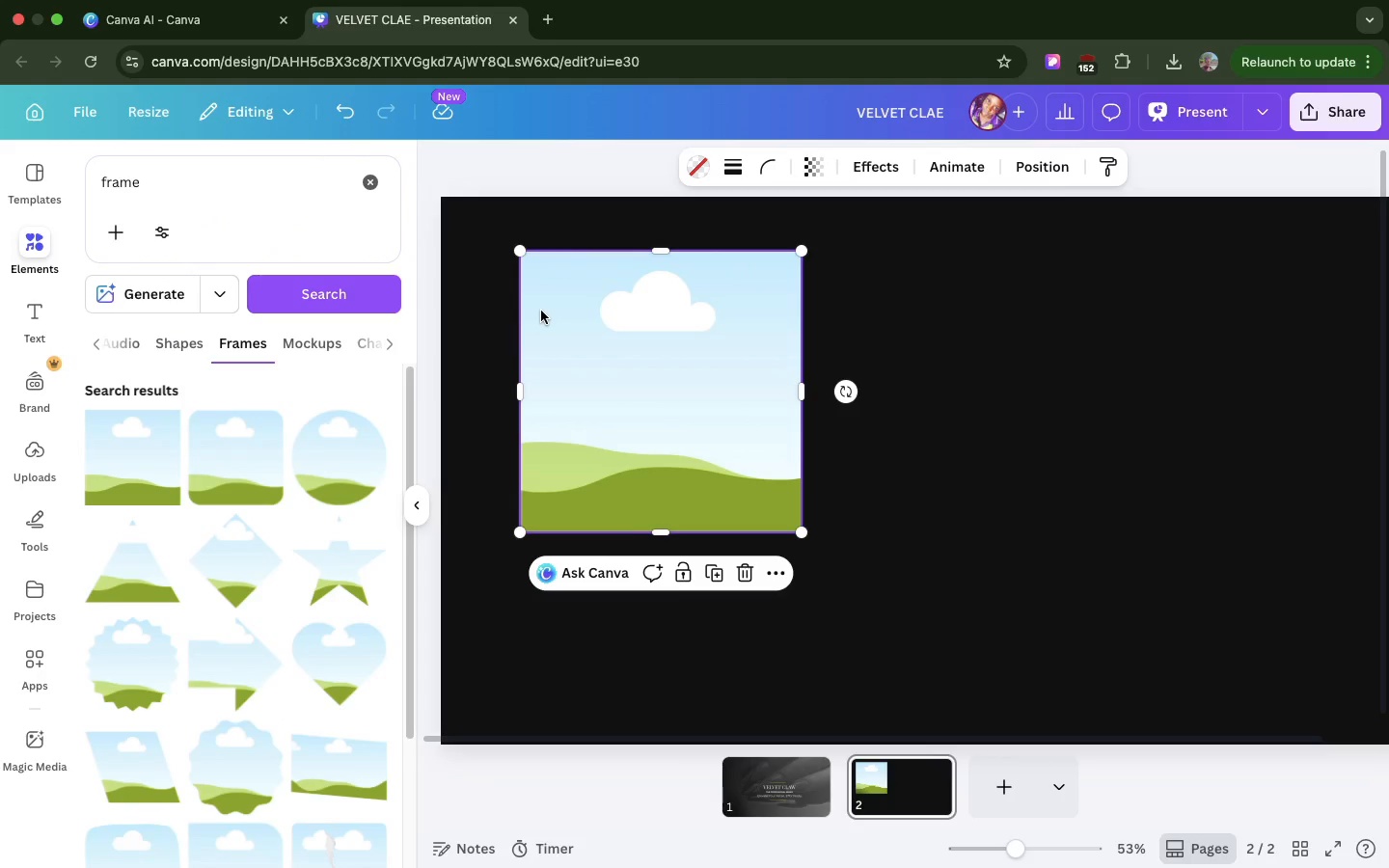 
left_click_drag(start_coordinate=[541, 311], to_coordinate=[467, 258])
 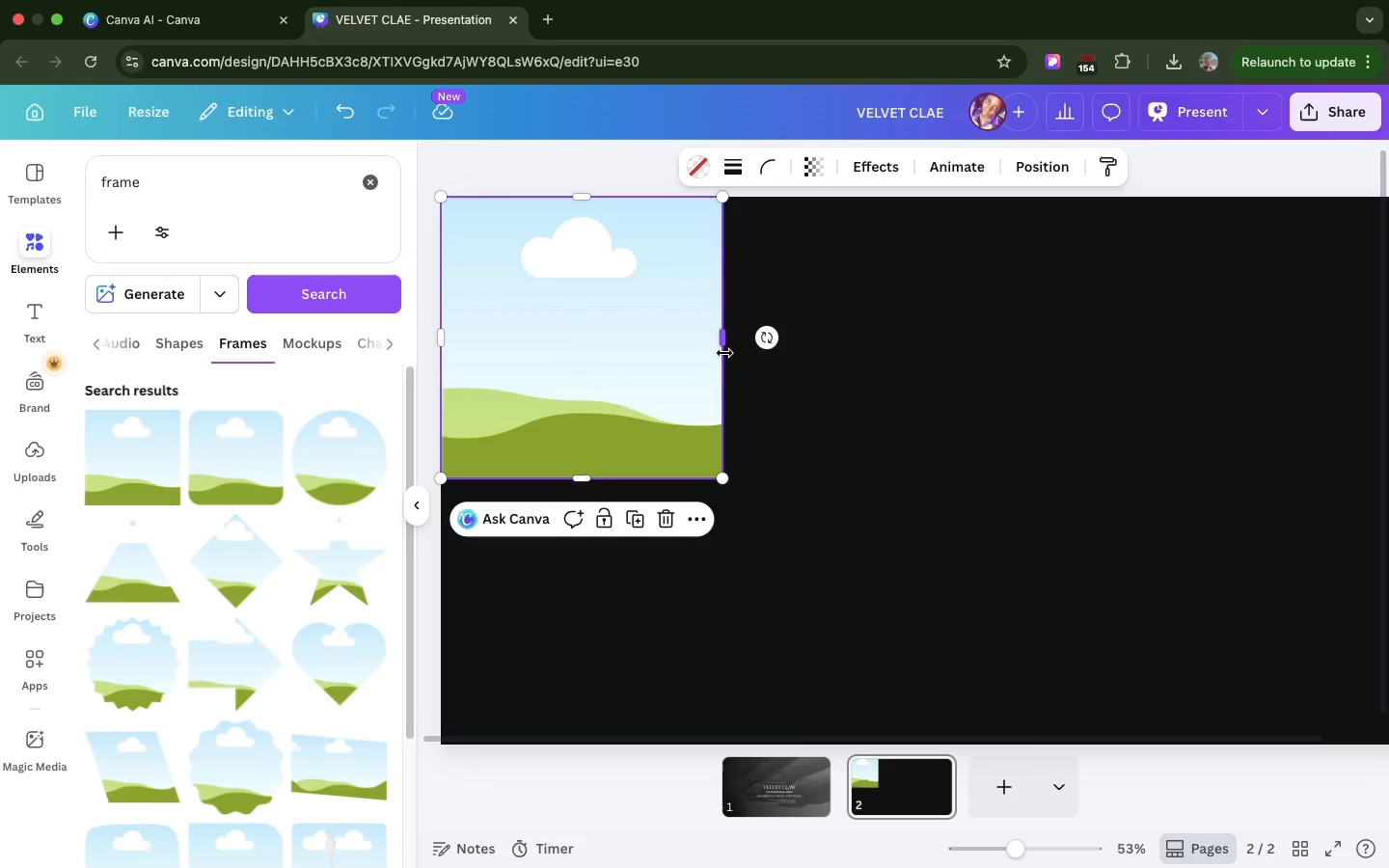 
left_click_drag(start_coordinate=[724, 353], to_coordinate=[855, 355])
 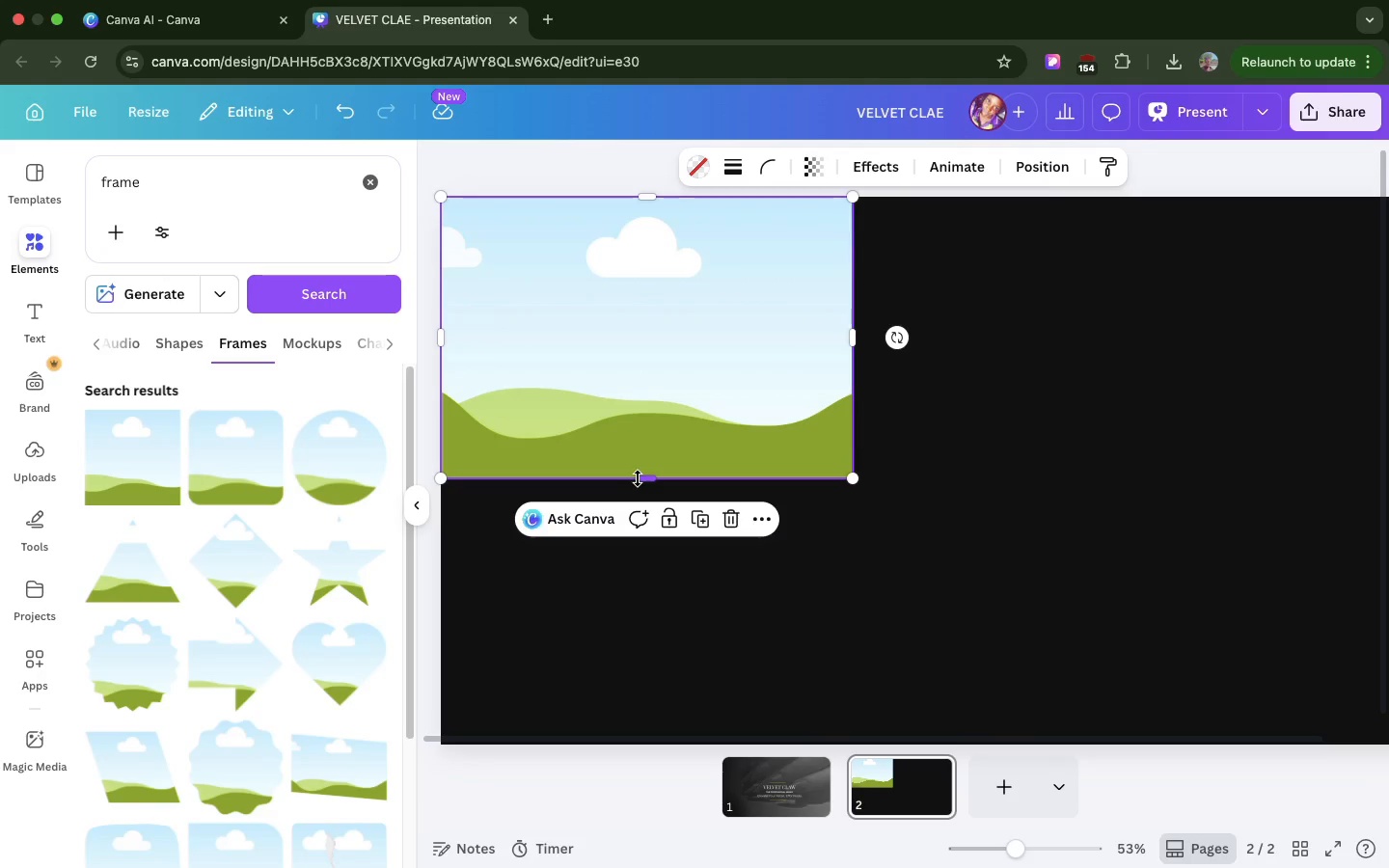 
left_click_drag(start_coordinate=[638, 478], to_coordinate=[671, 746])
 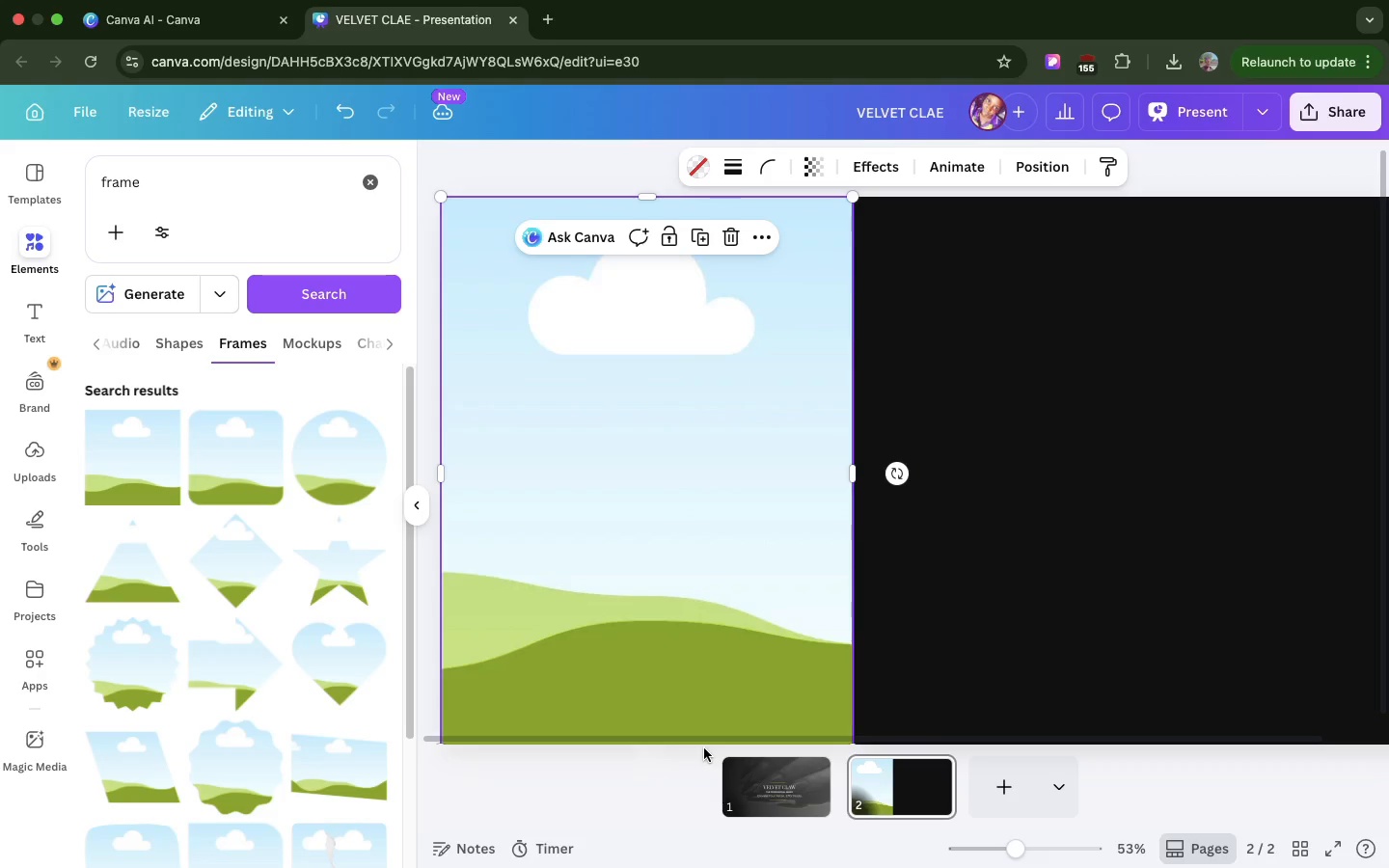 
scroll: coordinate [704, 748], scroll_direction: up, amount: 2.0
 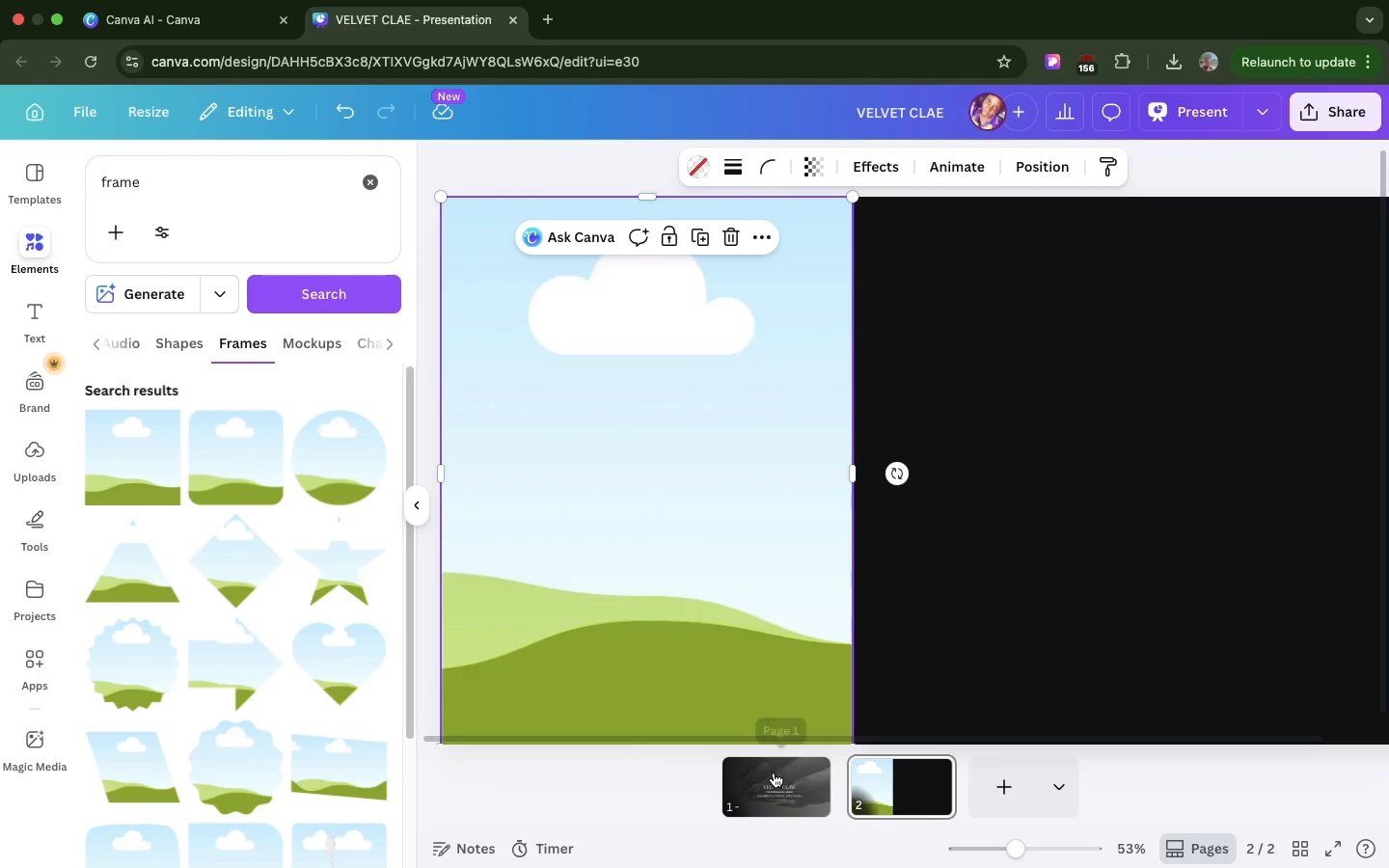 
left_click([774, 773])
 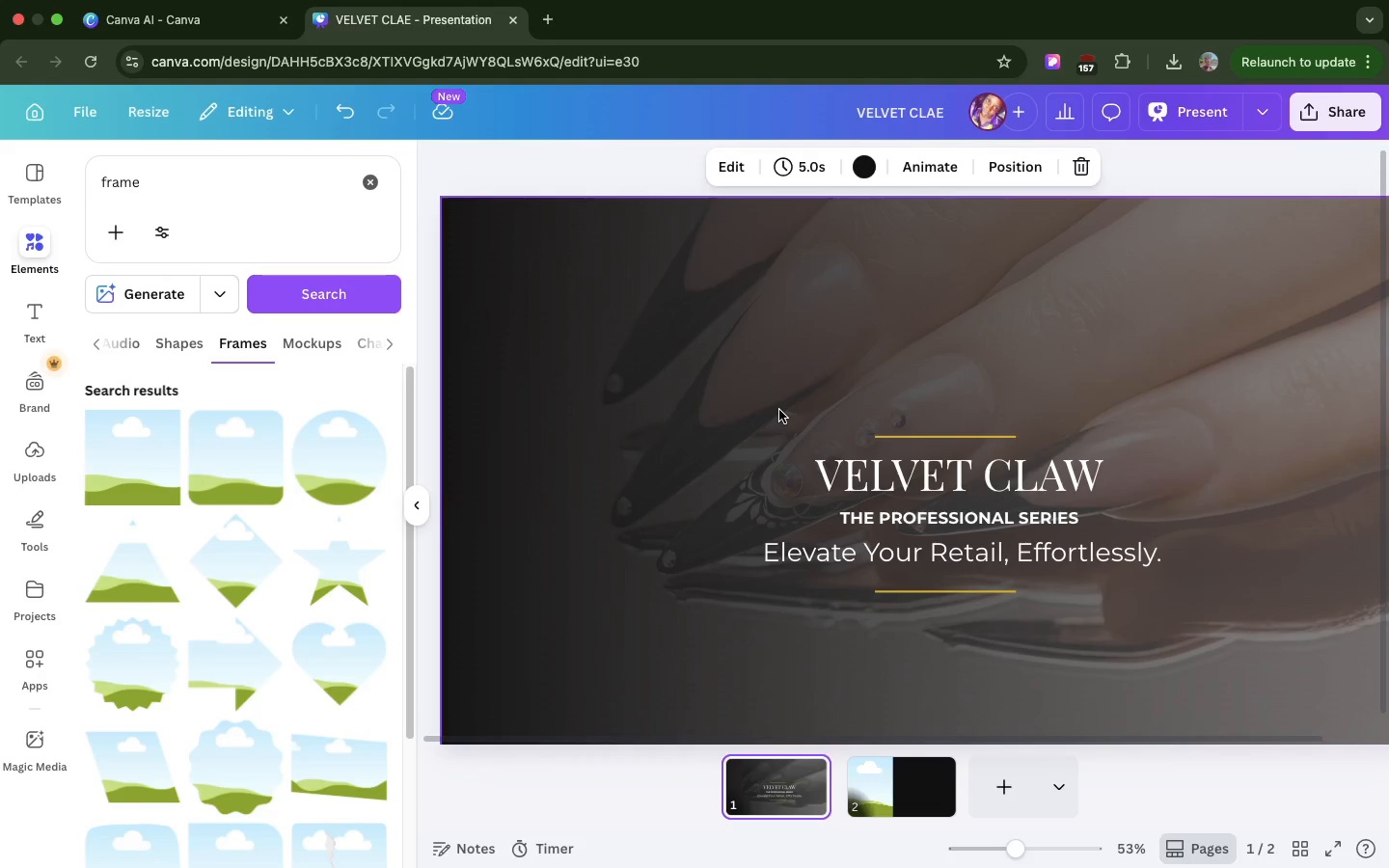 
left_click_drag(start_coordinate=[779, 410], to_coordinate=[1011, 556])
 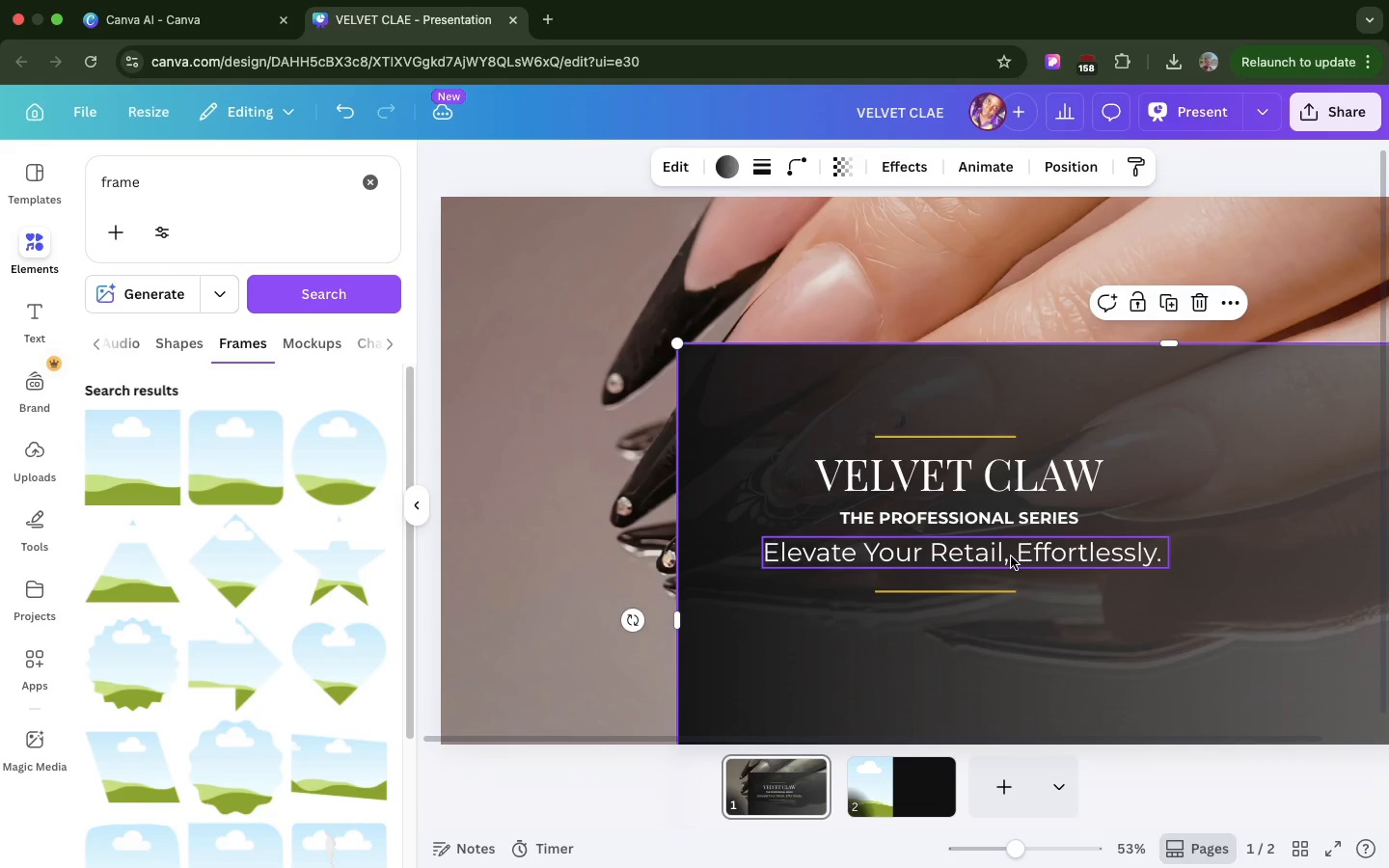 
key(Meta+Z)
 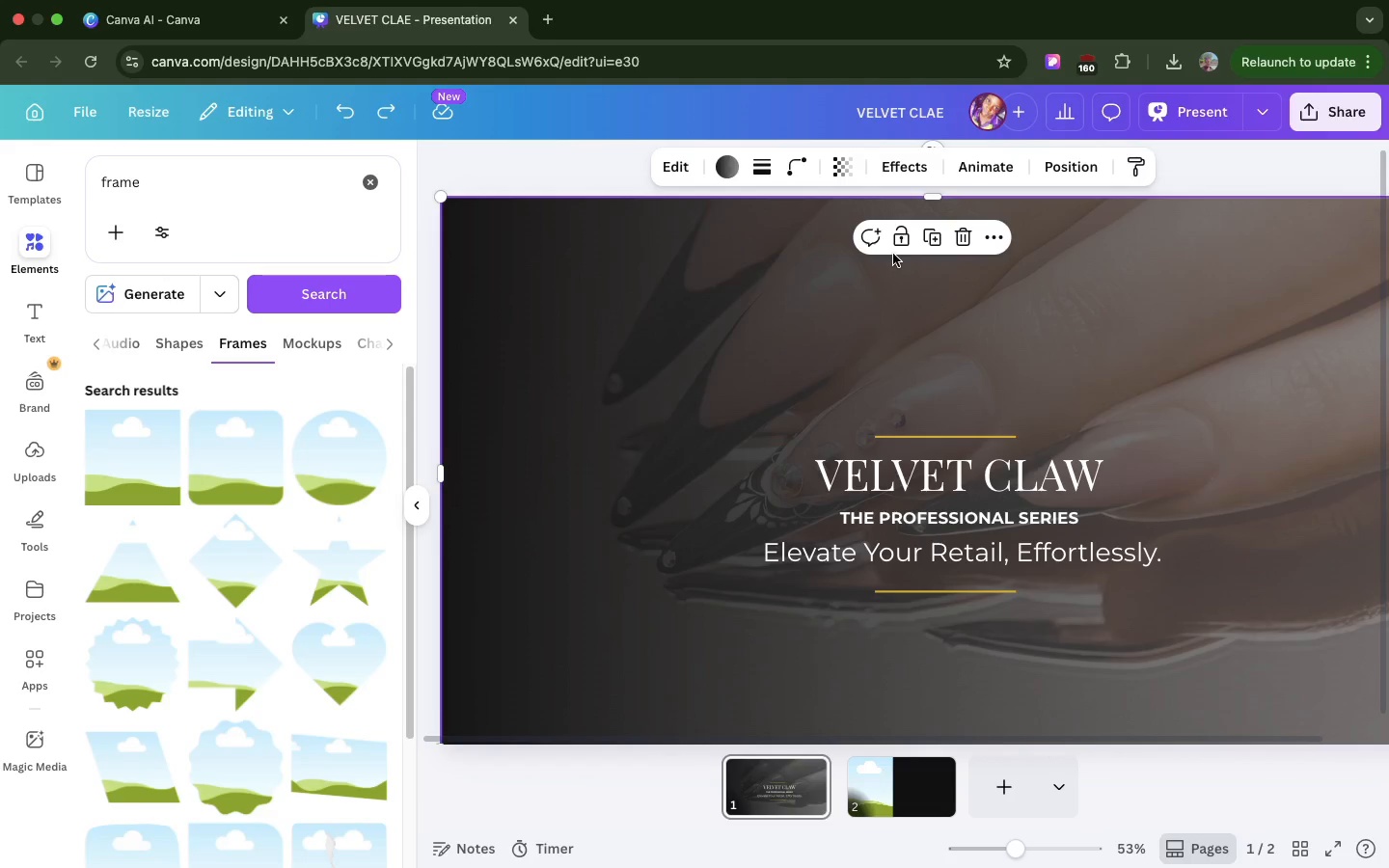 
left_click([899, 236])
 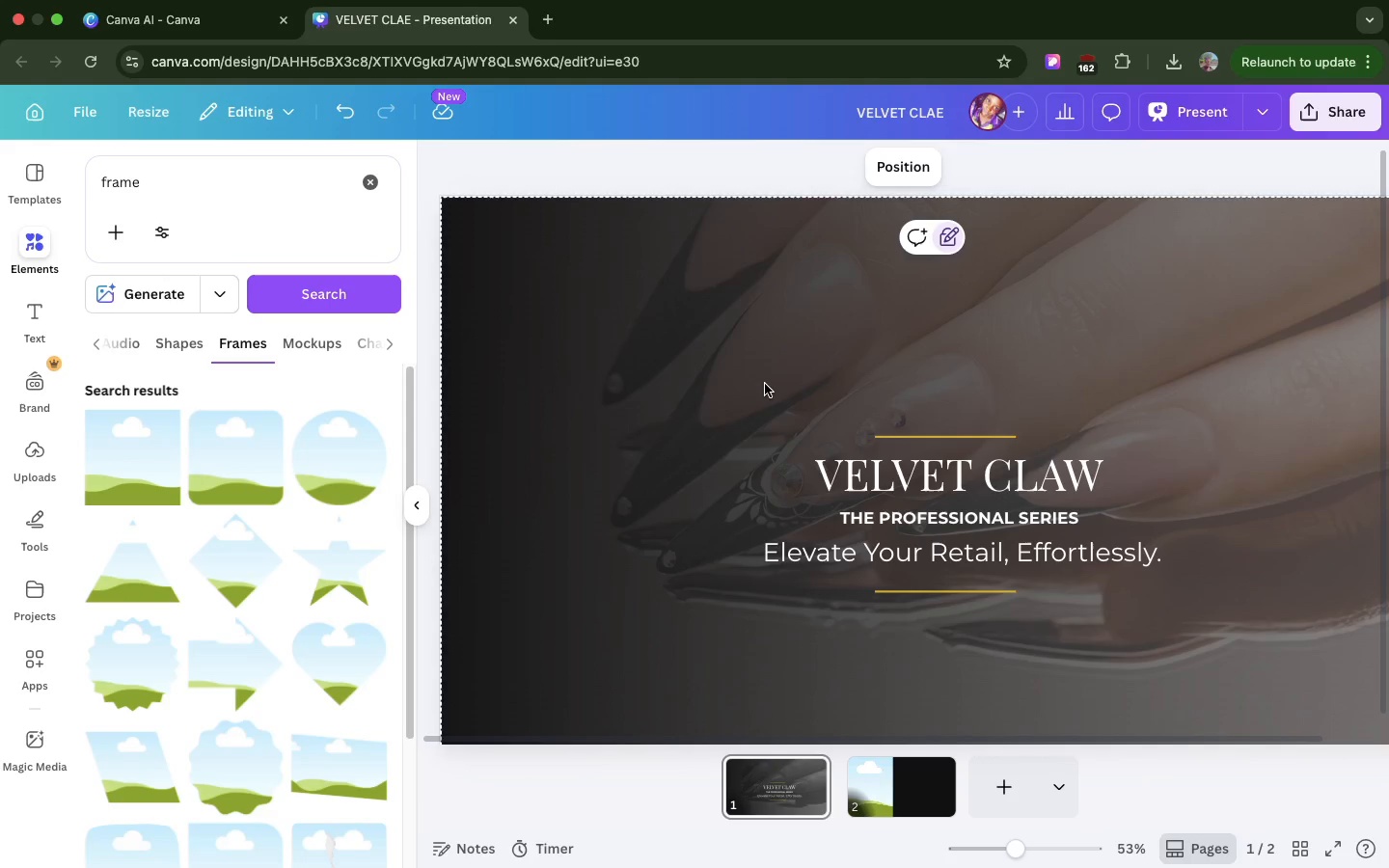 
left_click_drag(start_coordinate=[765, 384], to_coordinate=[1030, 623])
 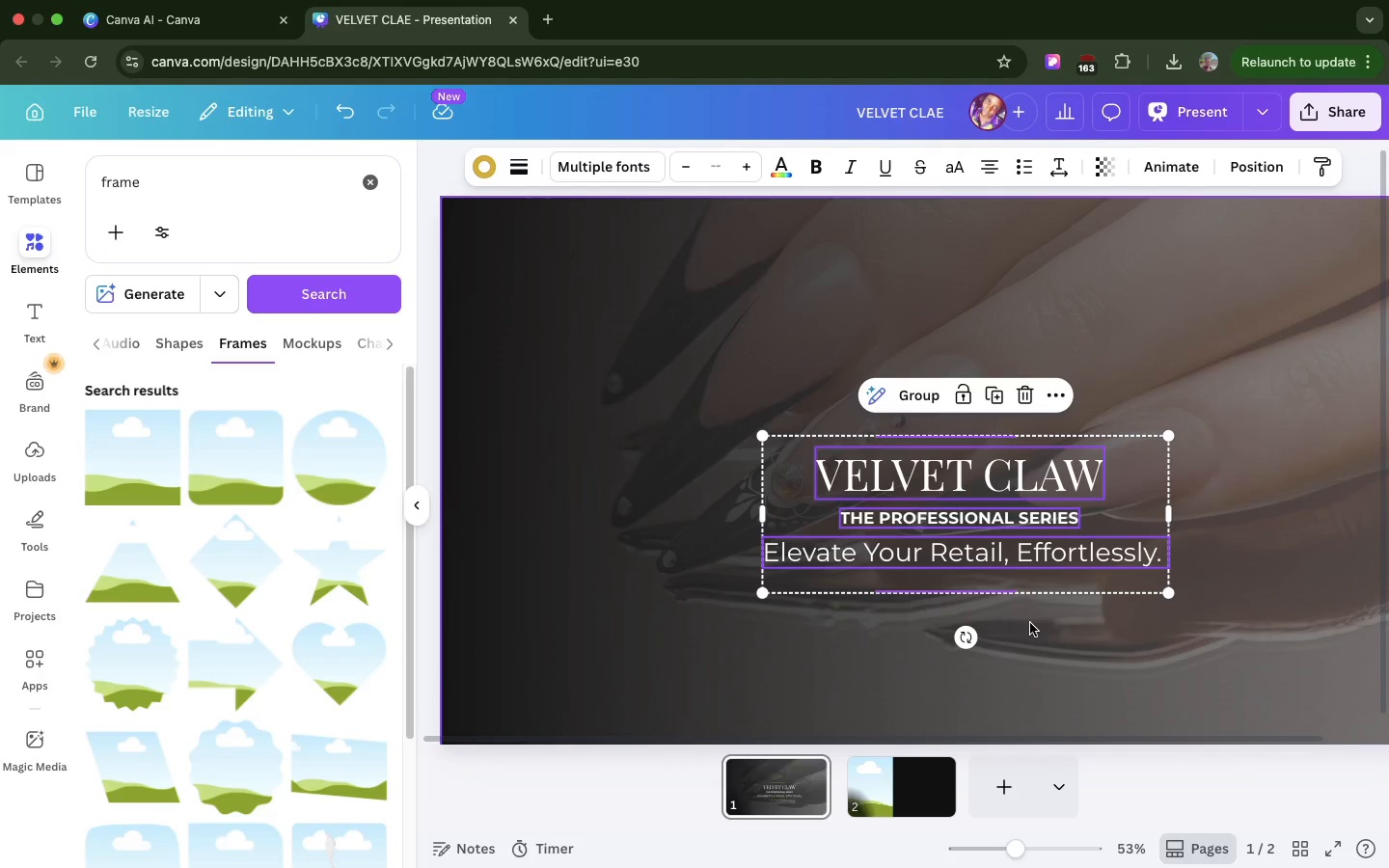 
key(Meta+C)
 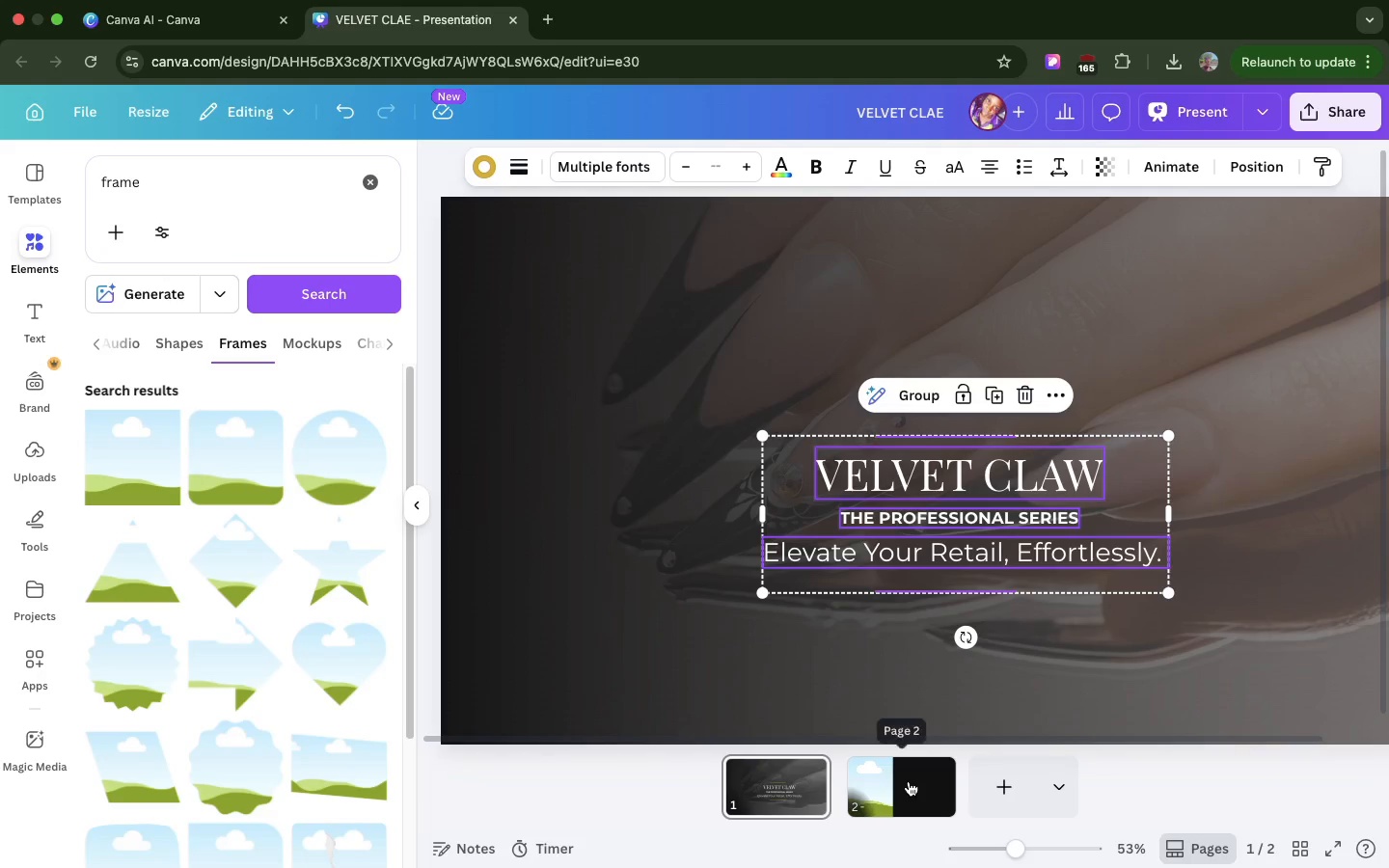 
left_click([909, 781])
 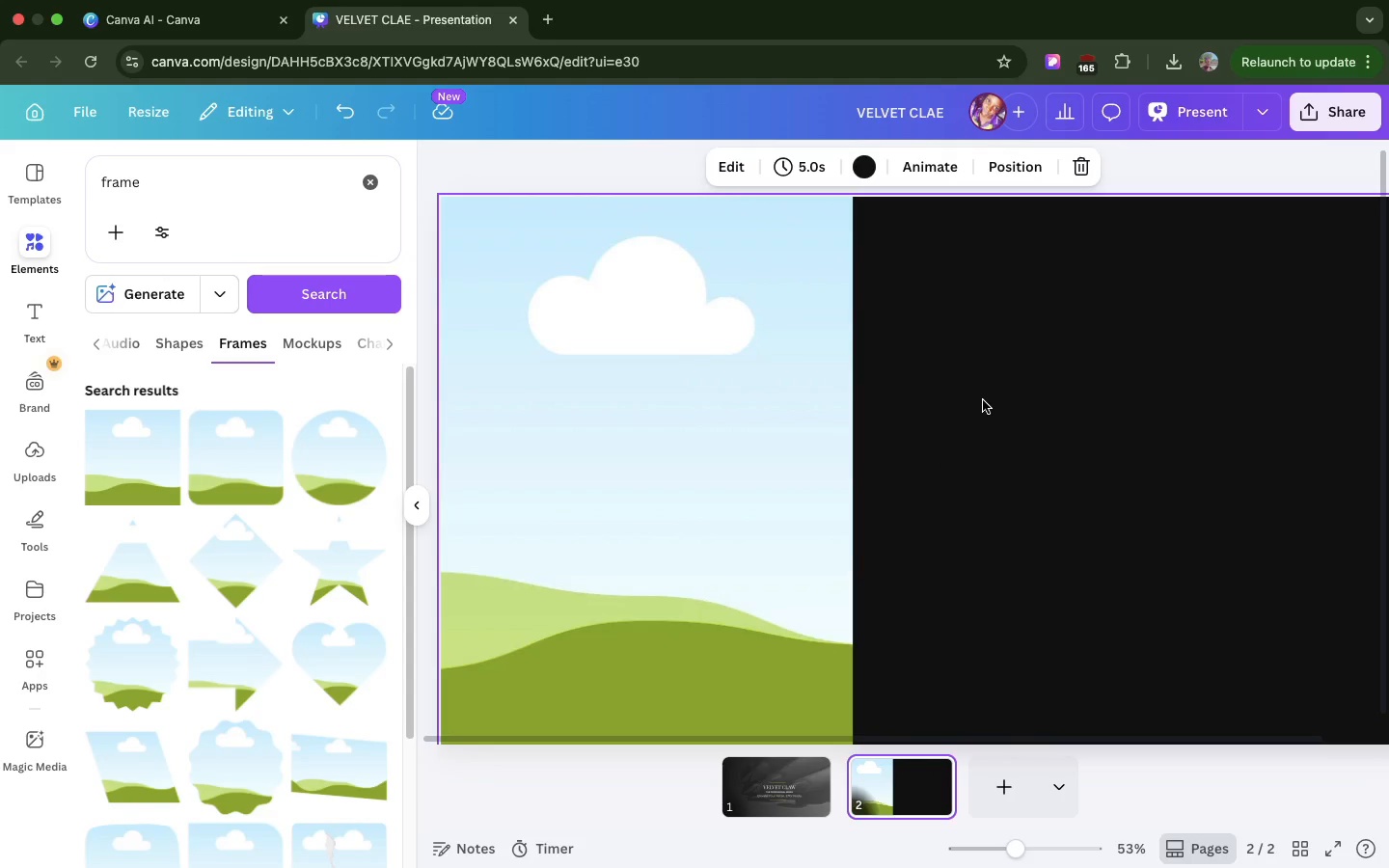 
left_click([983, 400])
 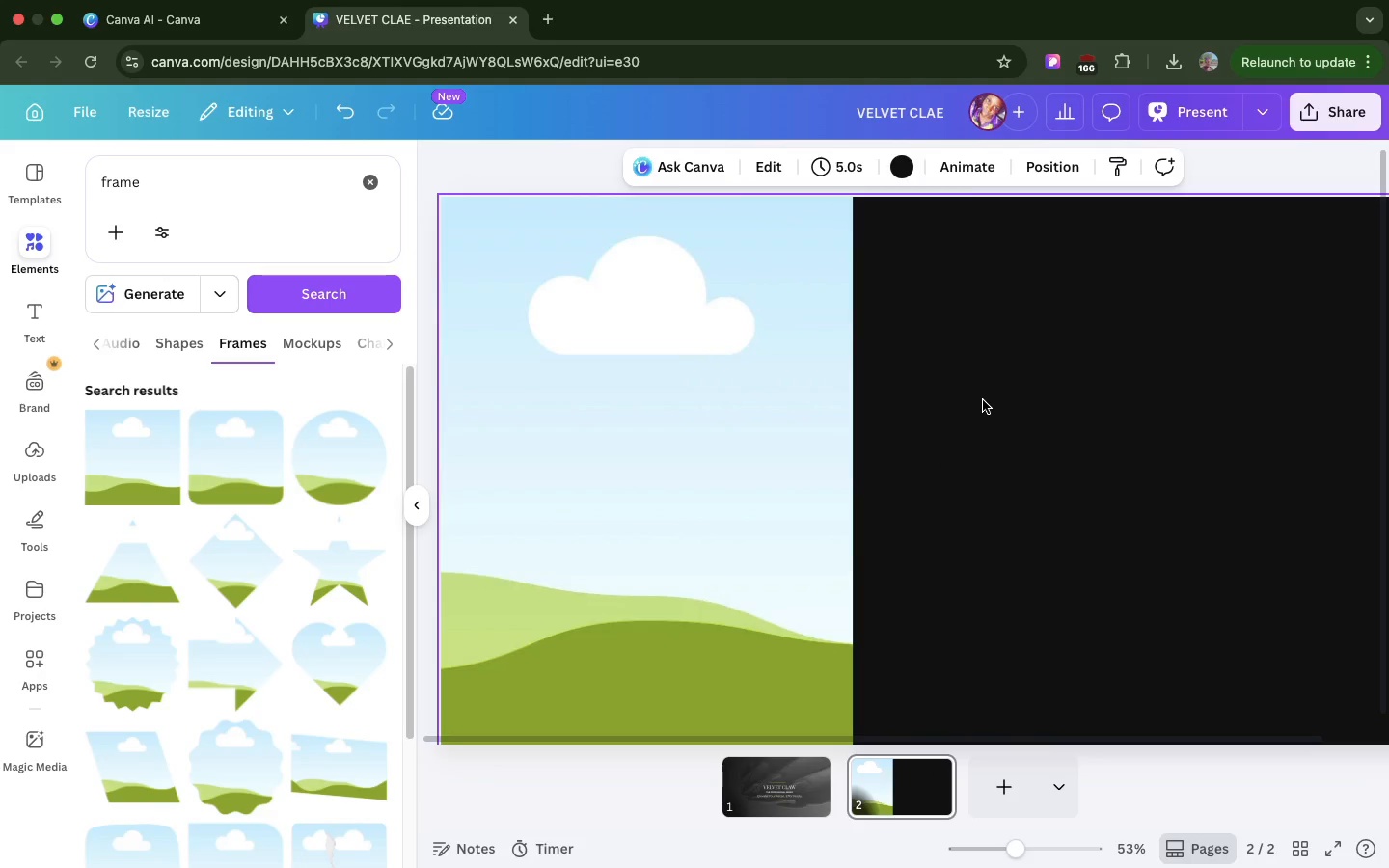 
key(Meta+V)
 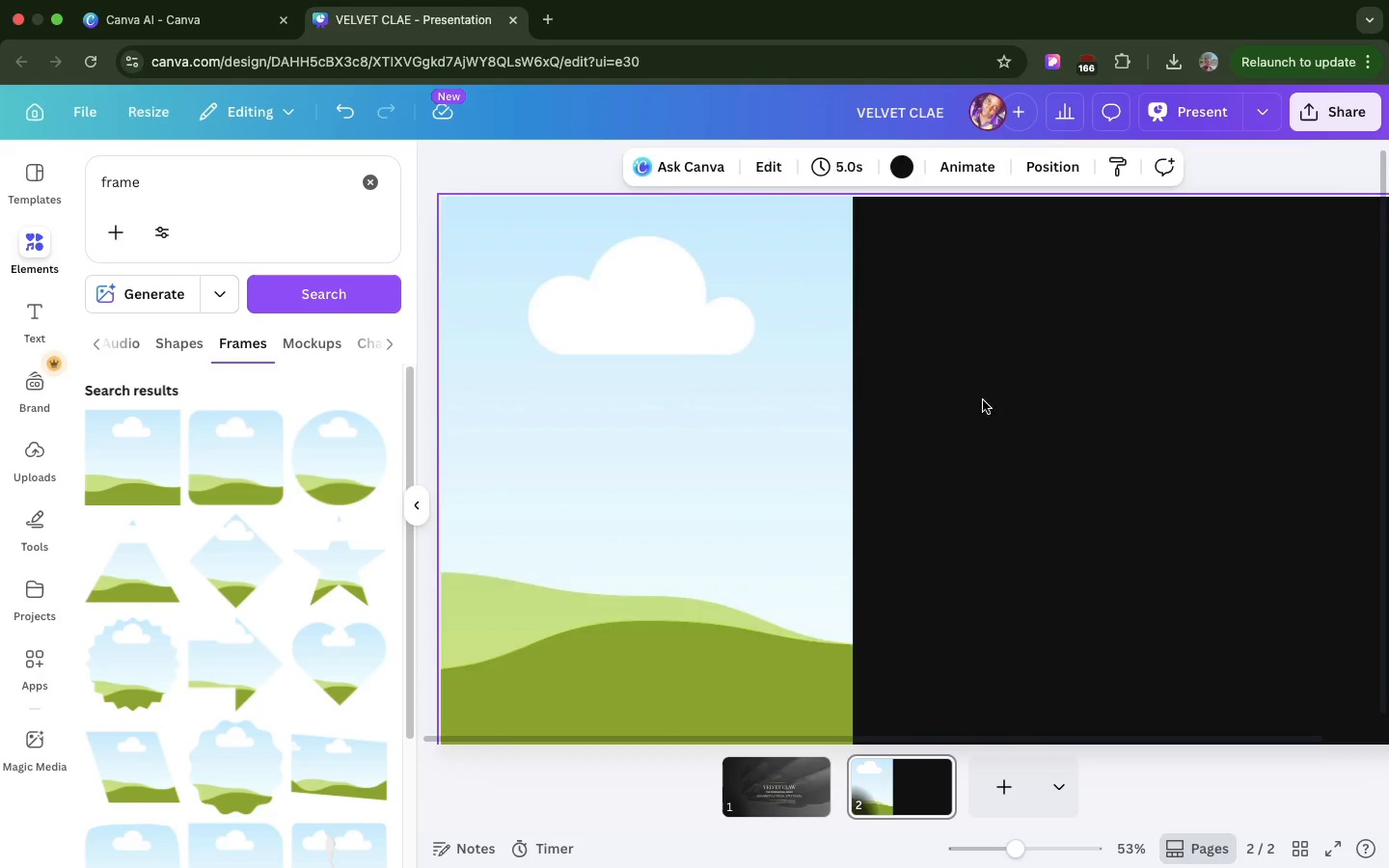 
key(Meta+CommandLeft)
 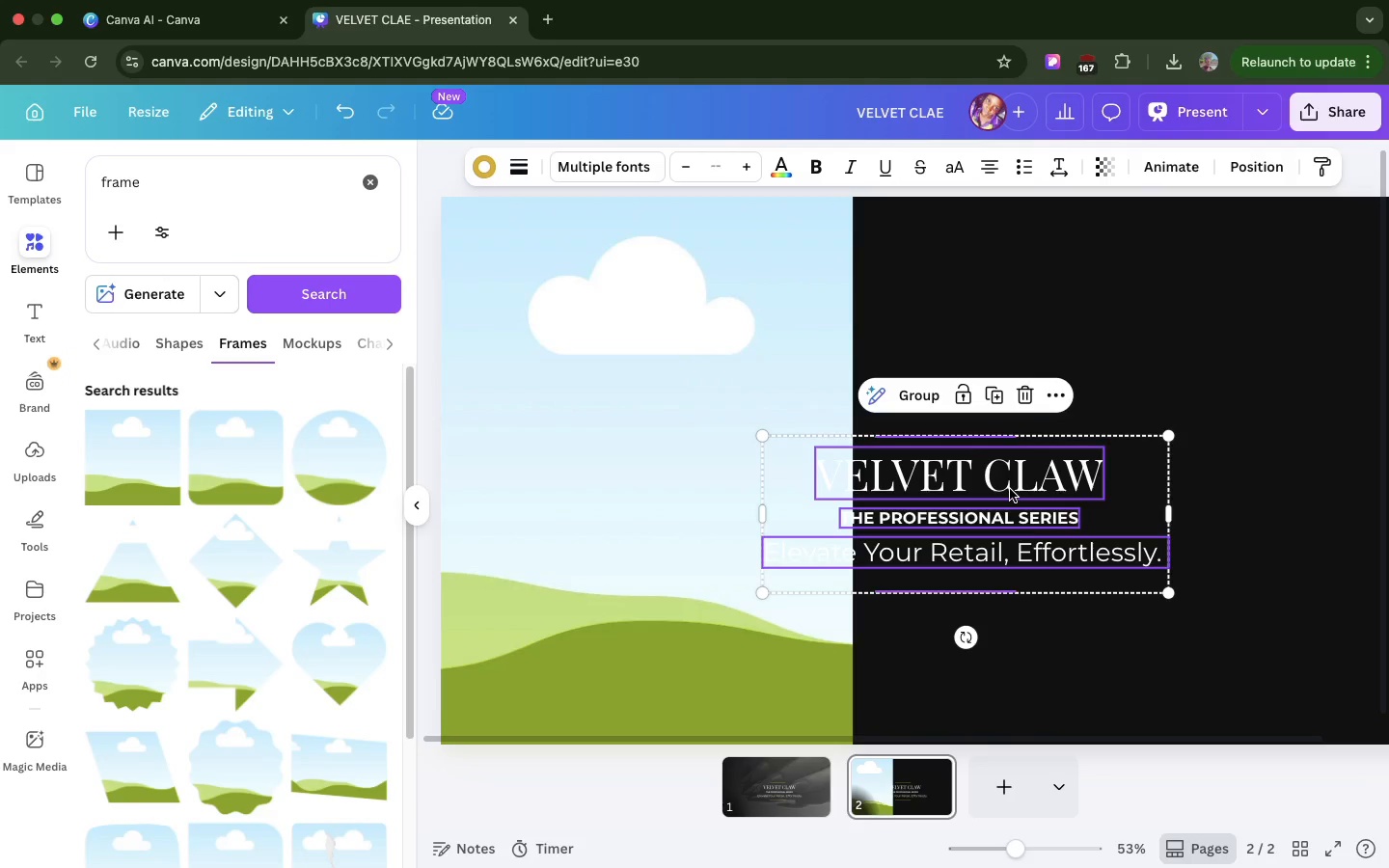 
left_click_drag(start_coordinate=[1010, 489], to_coordinate=[1139, 478])
 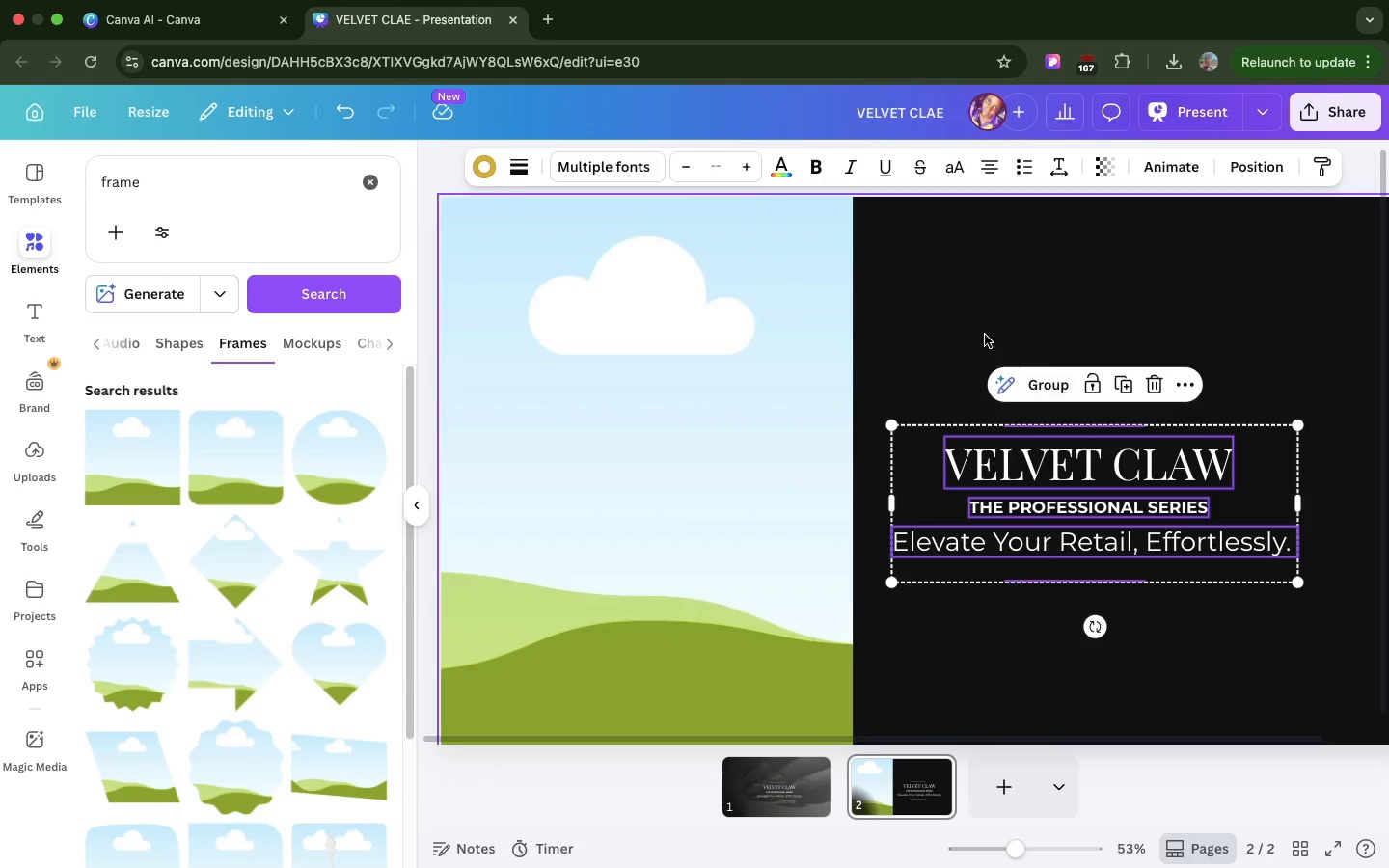 
left_click([985, 335])
 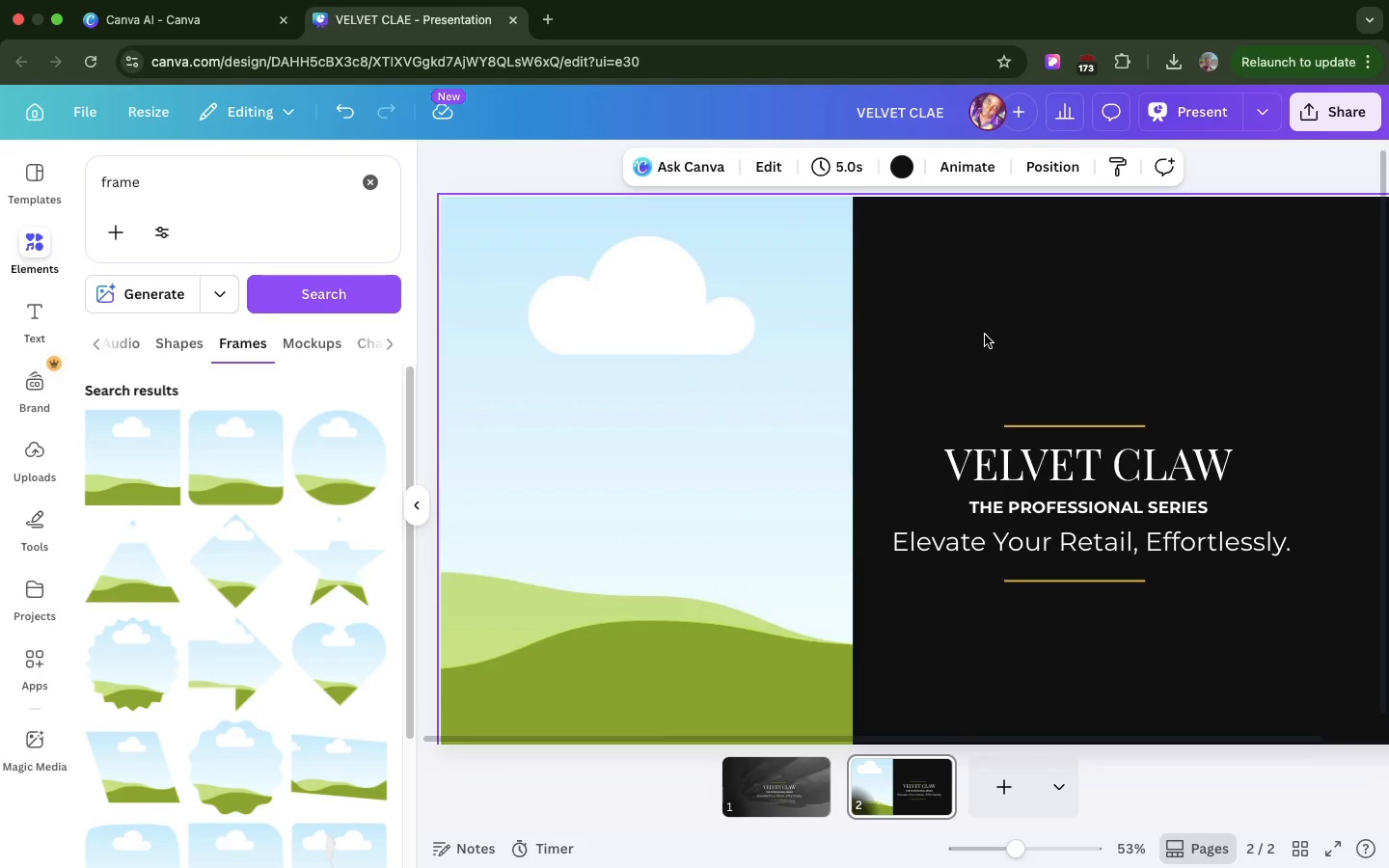 
wait(143.87)
 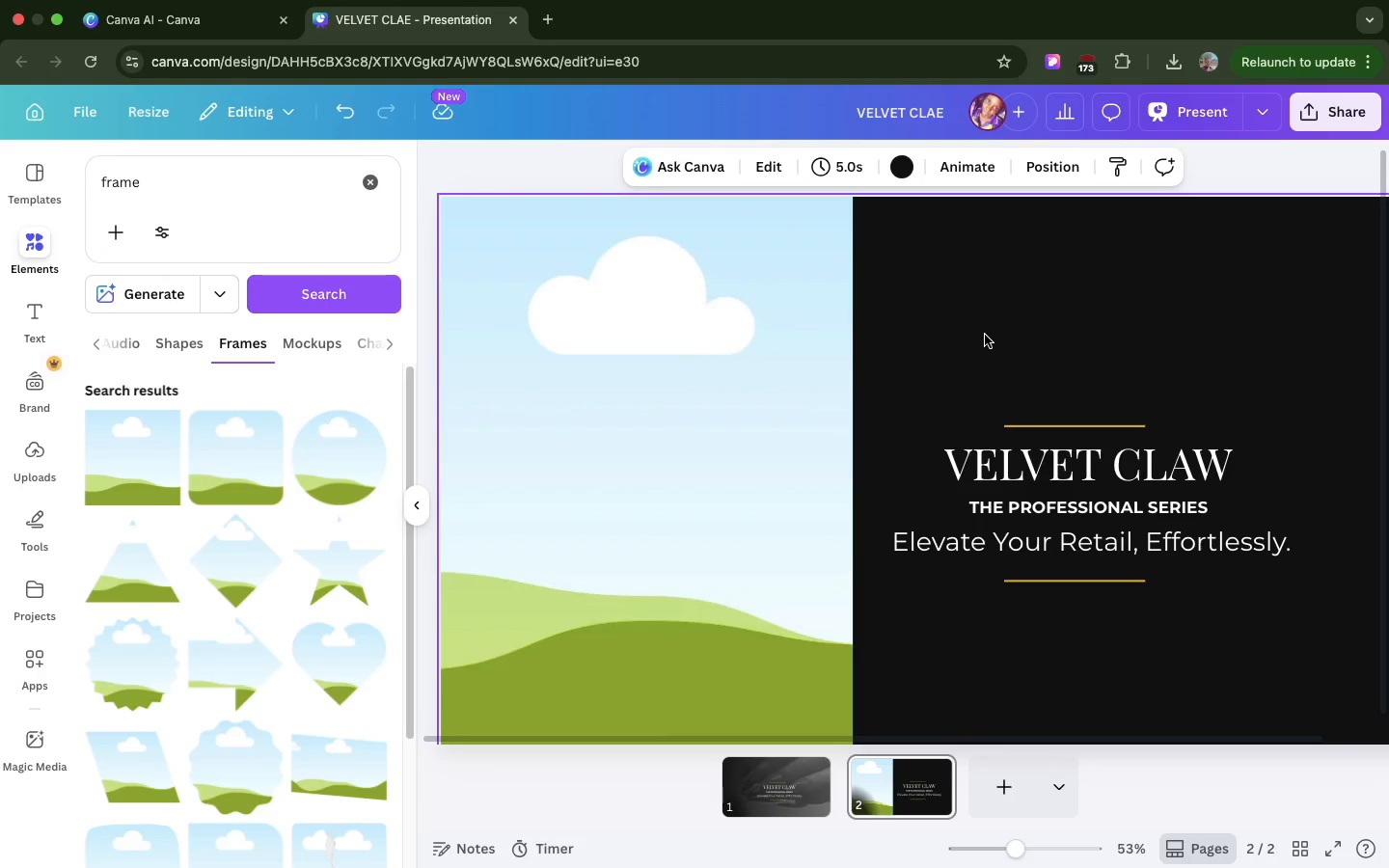 
left_click([1092, 557])
 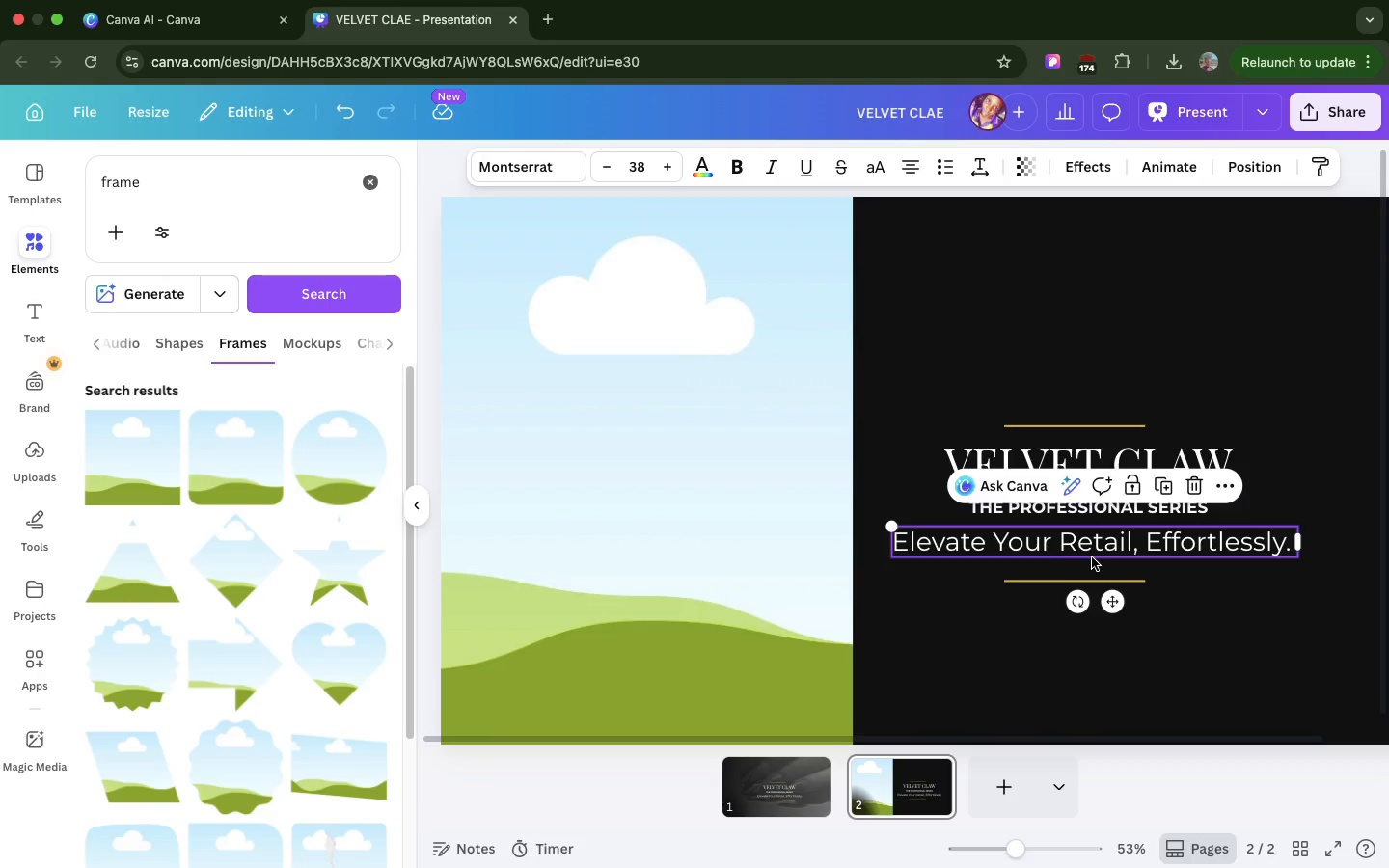 
wait(6.69)
 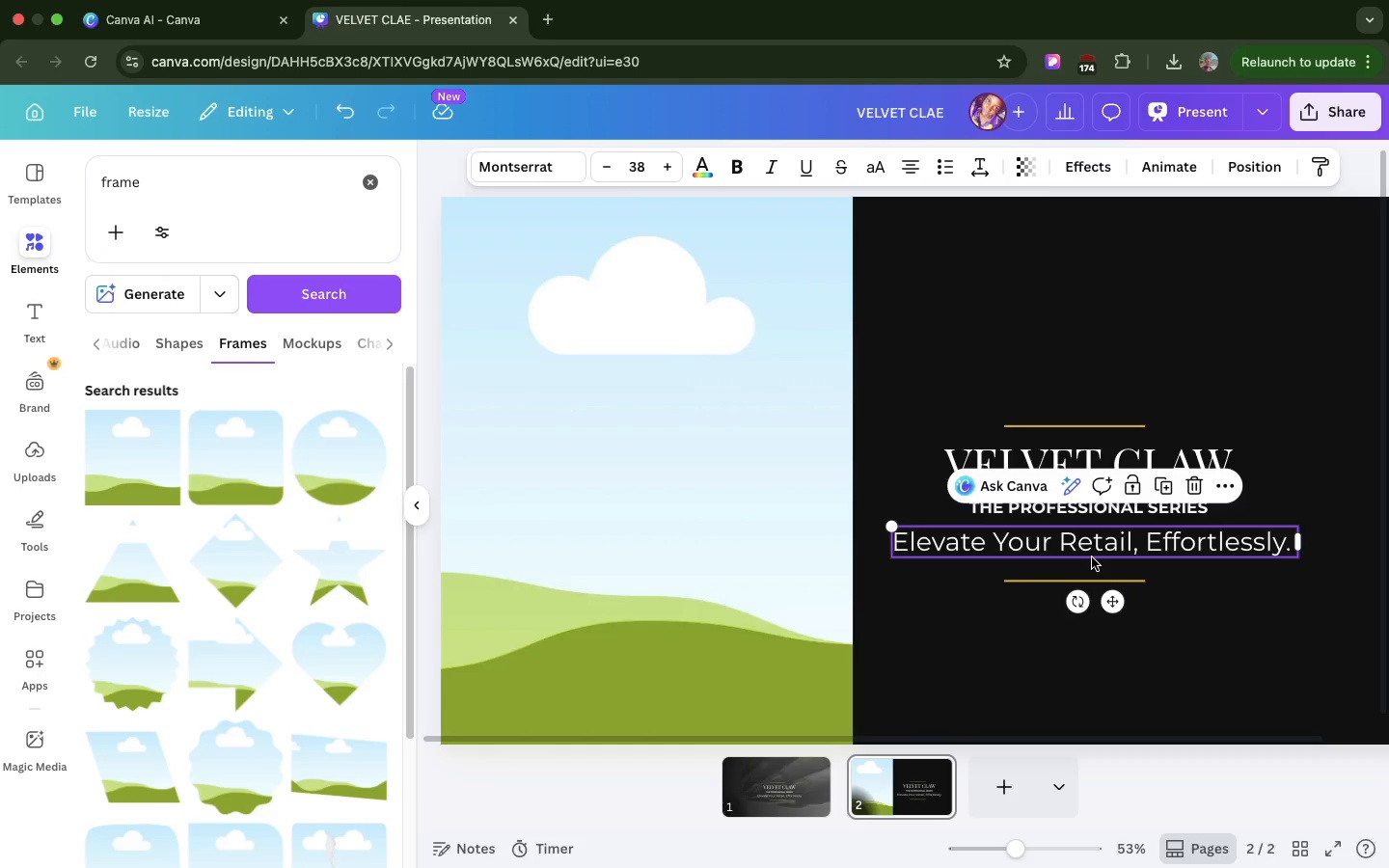 
left_click([1170, 395])
 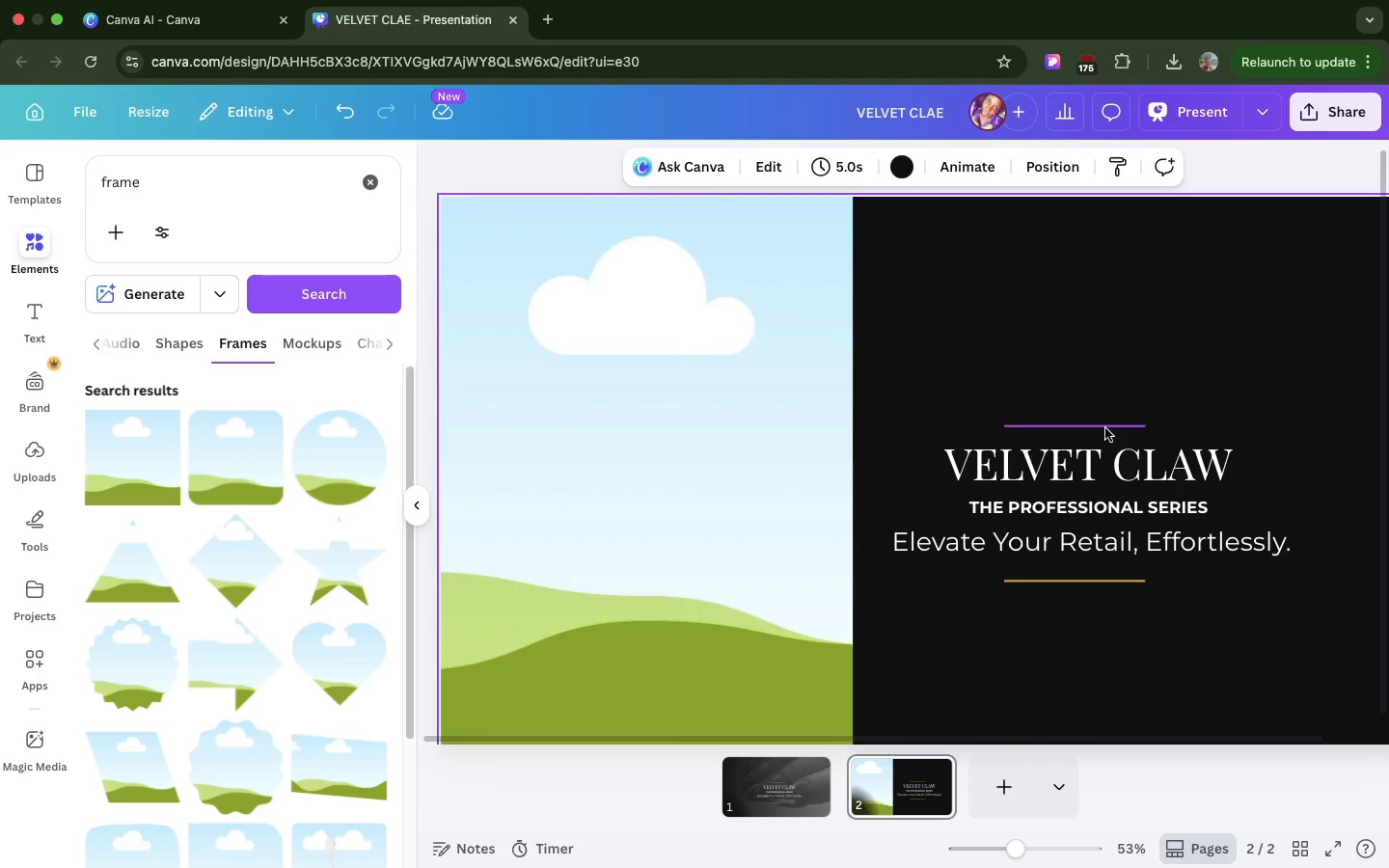 
left_click([1105, 428])
 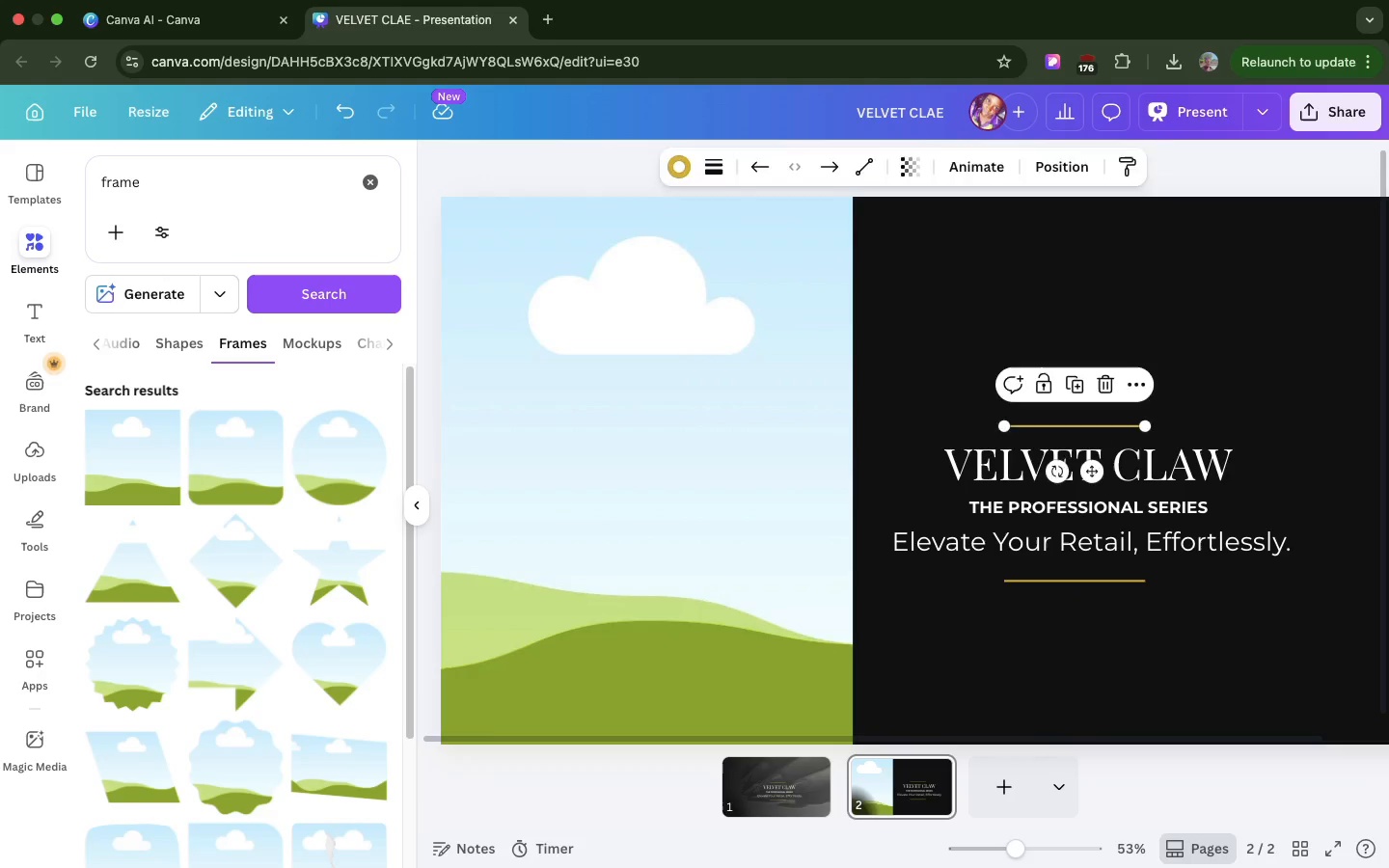 
key(Backspace)
 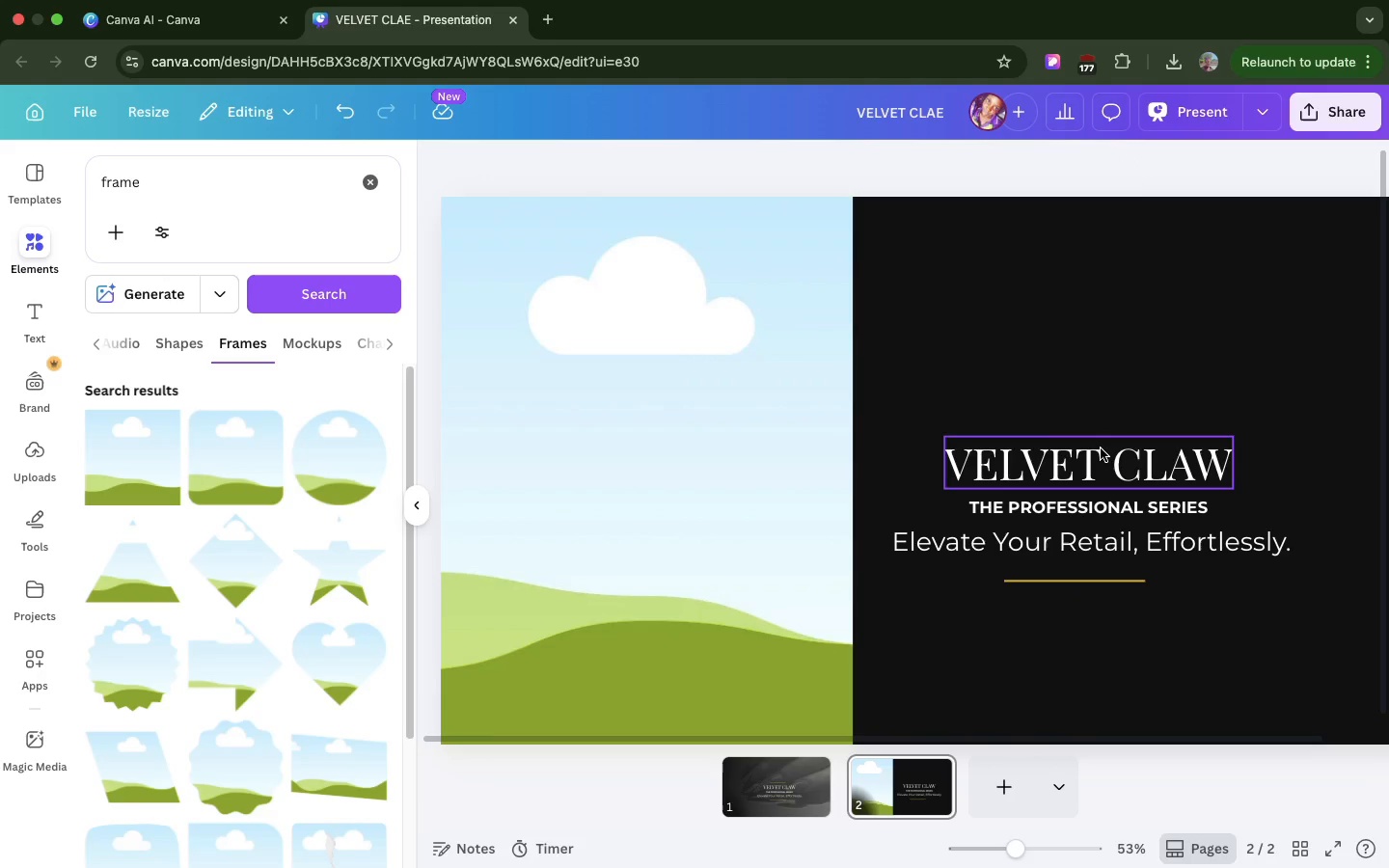 
left_click([1101, 448])
 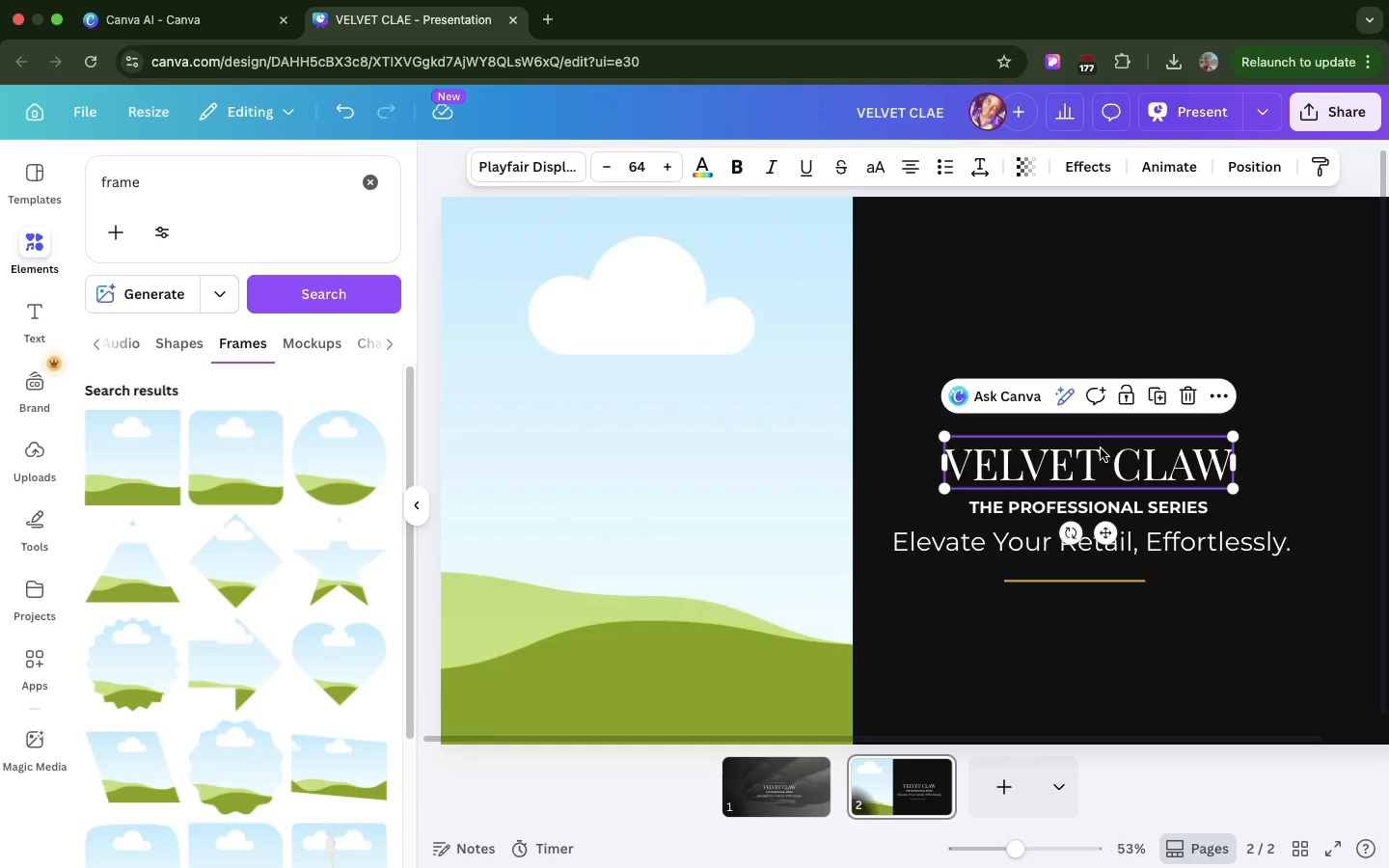 
left_click_drag(start_coordinate=[1101, 448], to_coordinate=[1025, 285])
 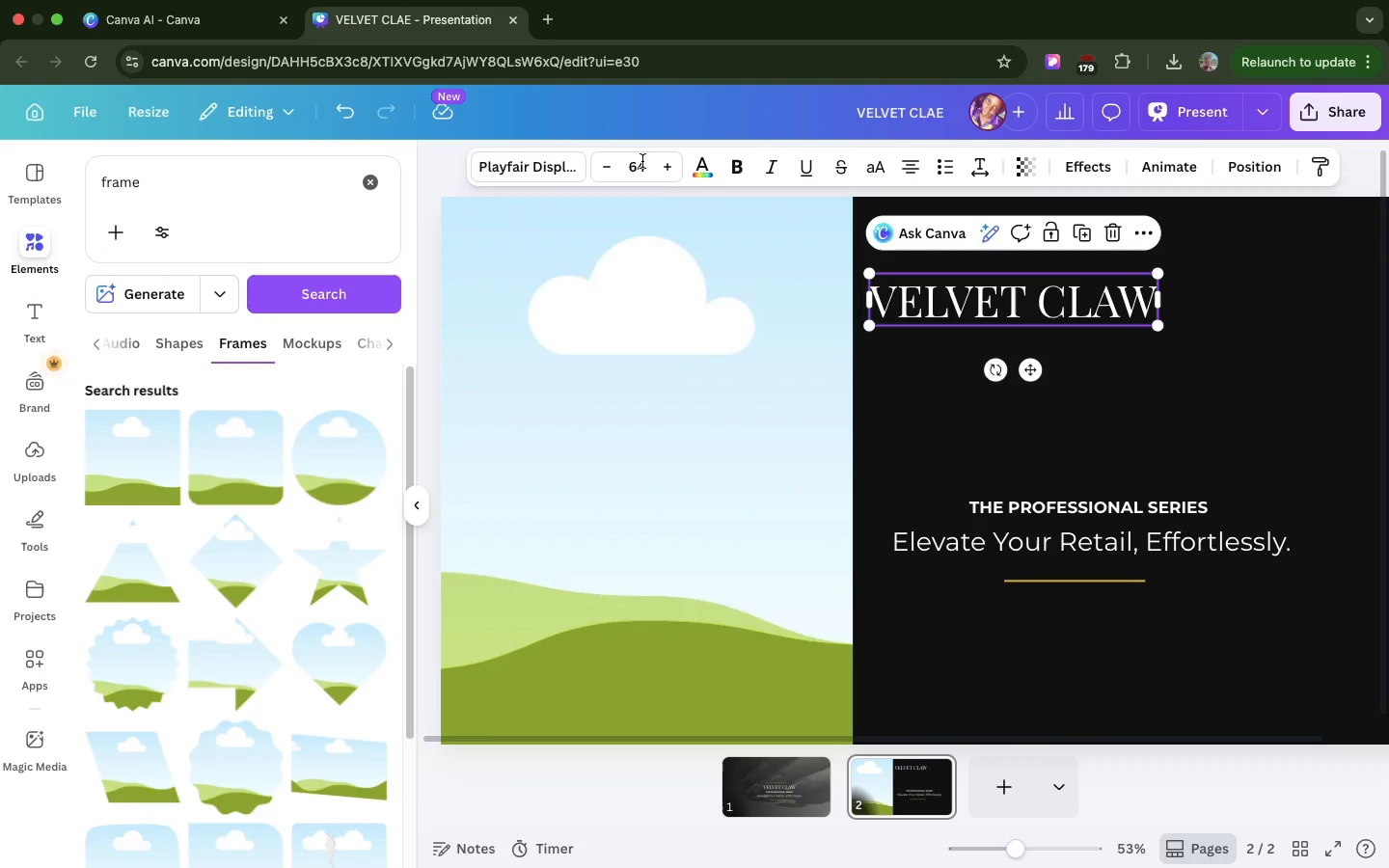 
left_click([641, 161])
 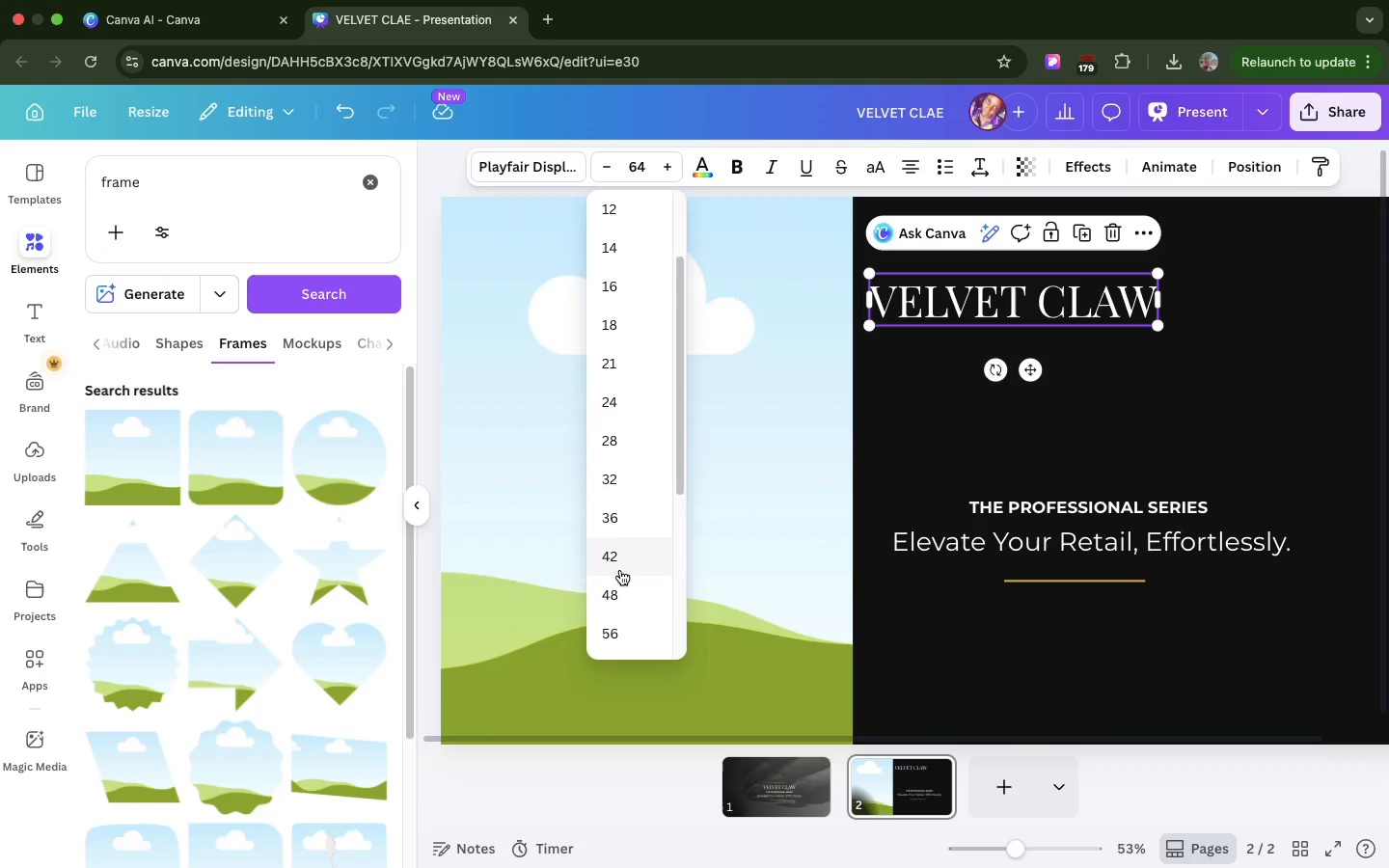 
left_click([619, 578])
 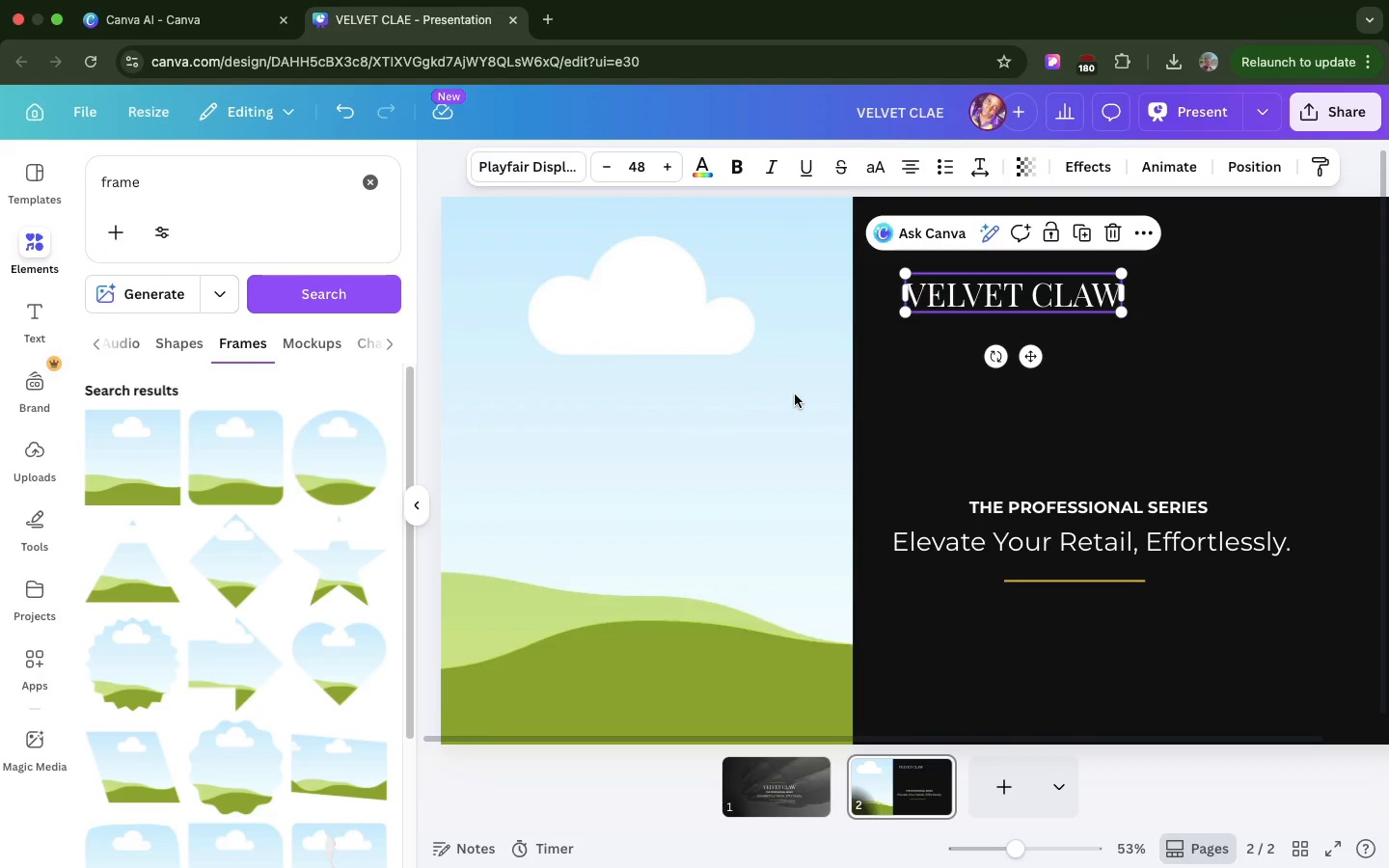 
wait(5.16)
 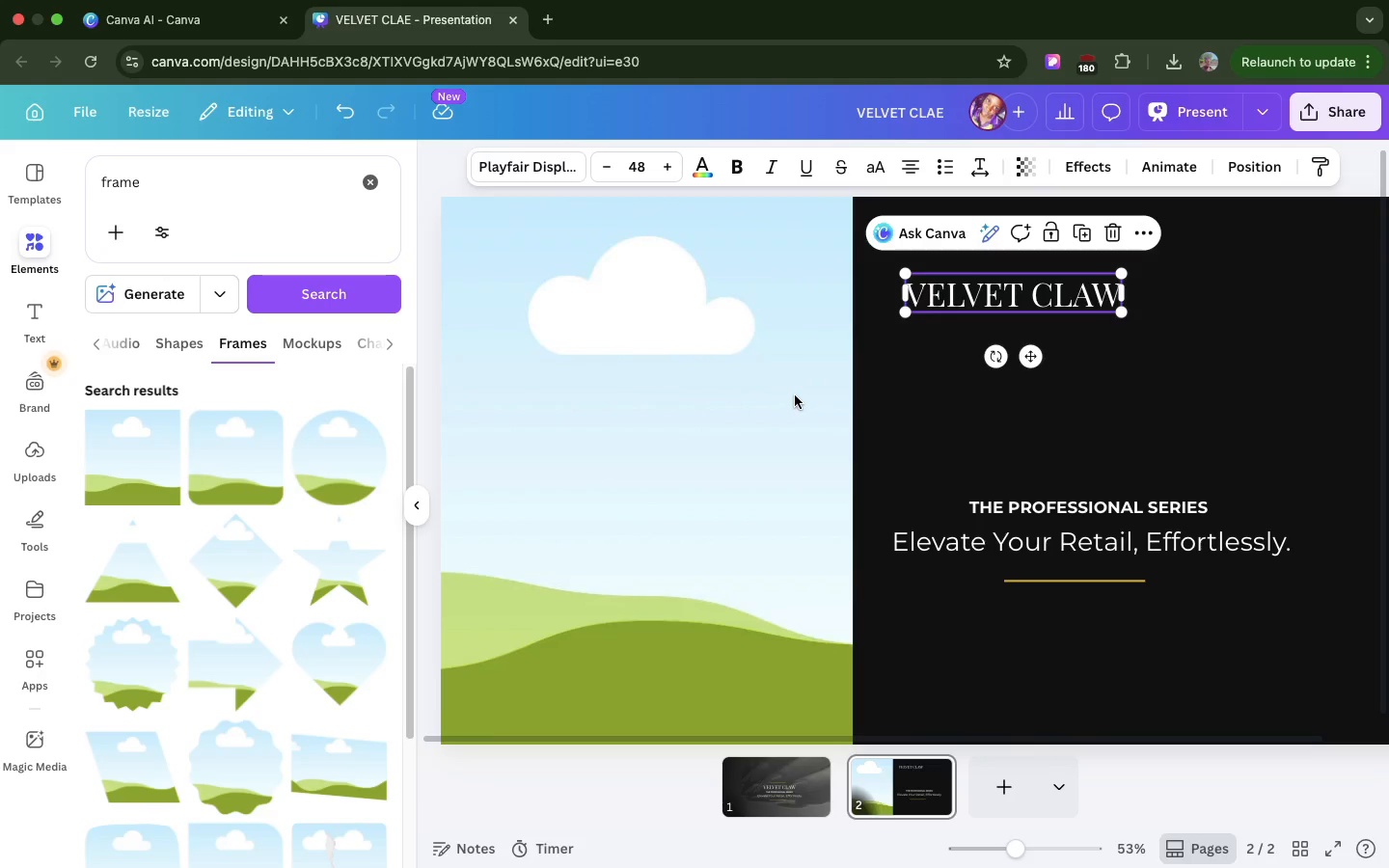 
double_click([795, 394])
 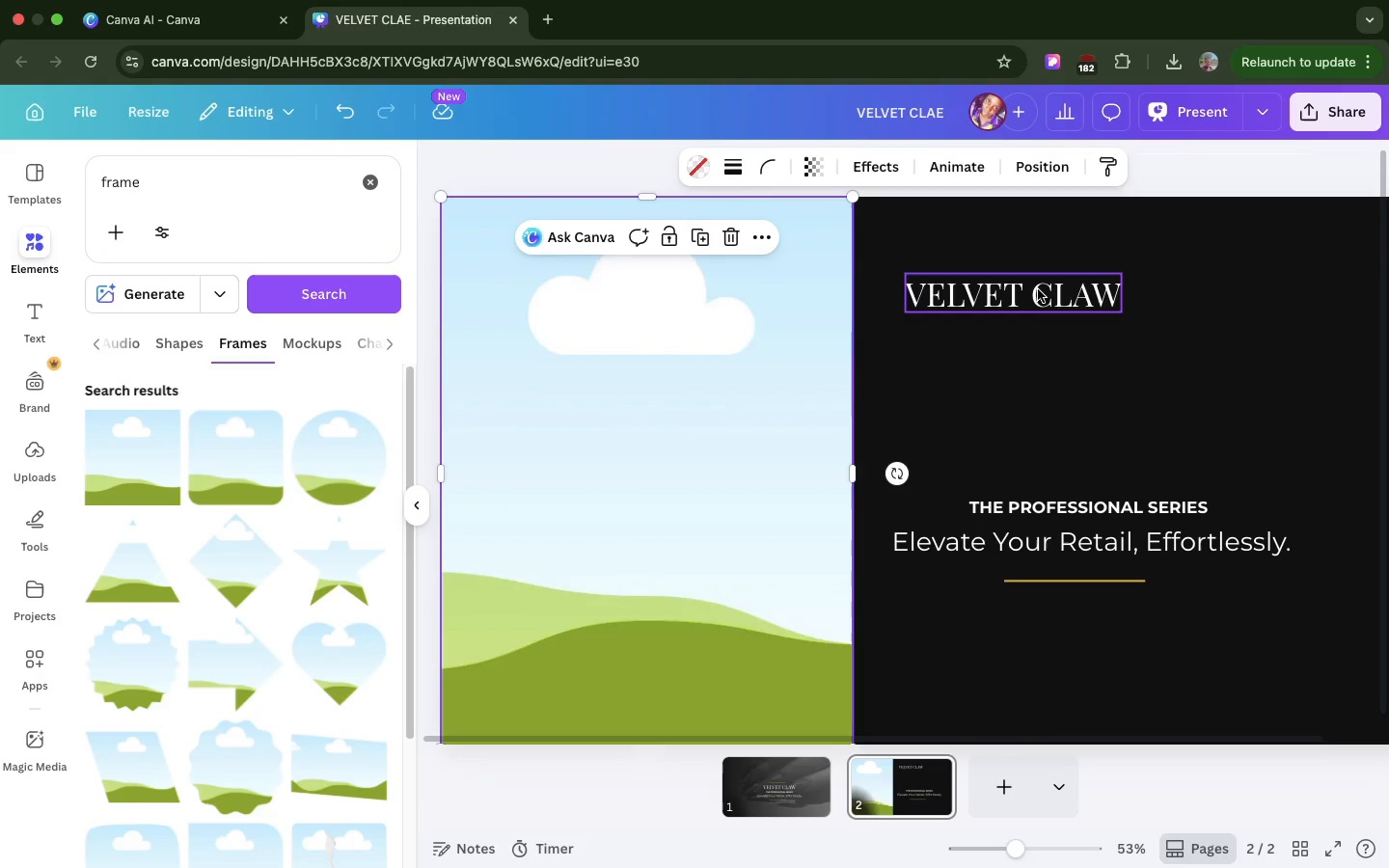 
double_click([1038, 289])
 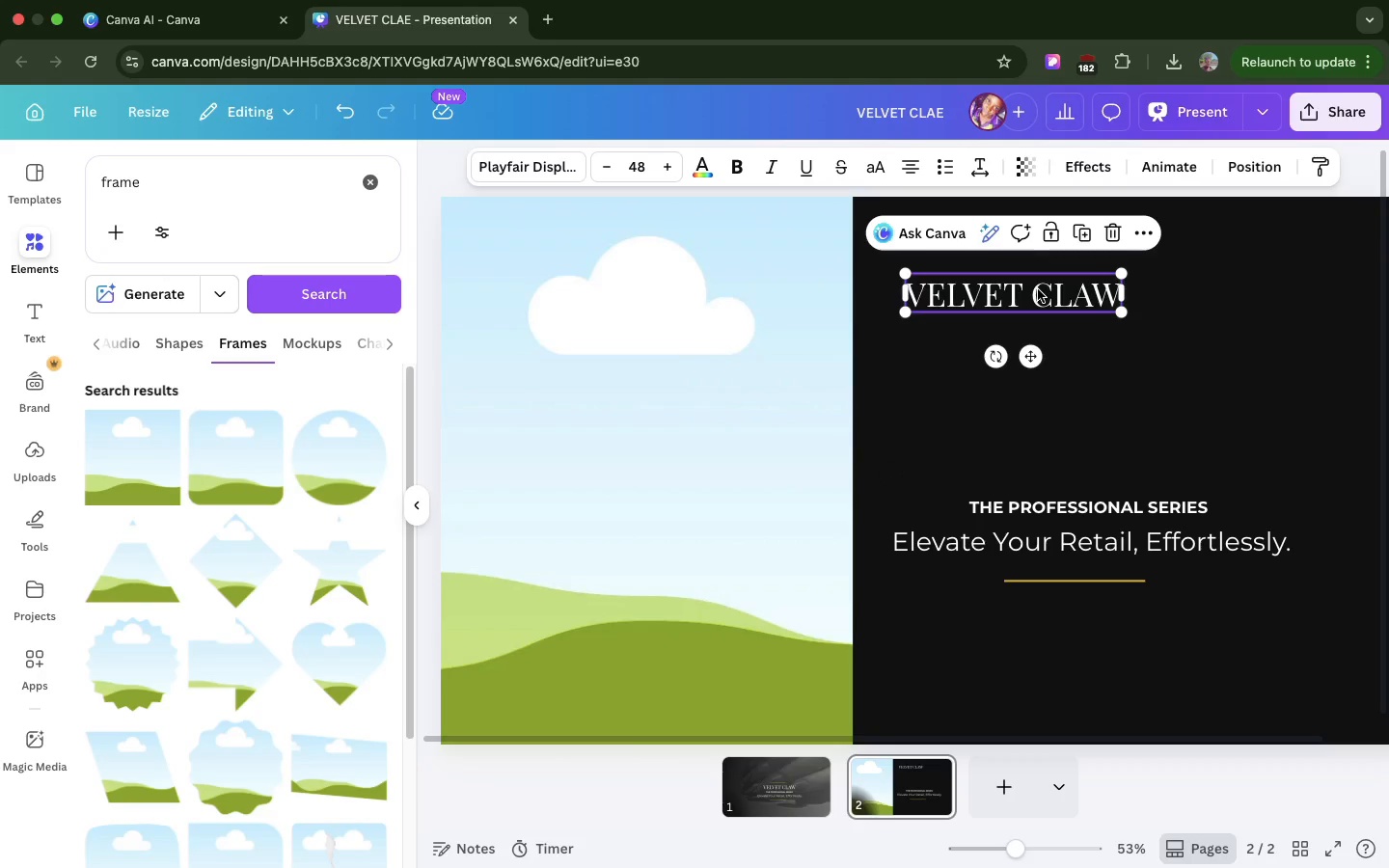 
triple_click([1038, 289])
 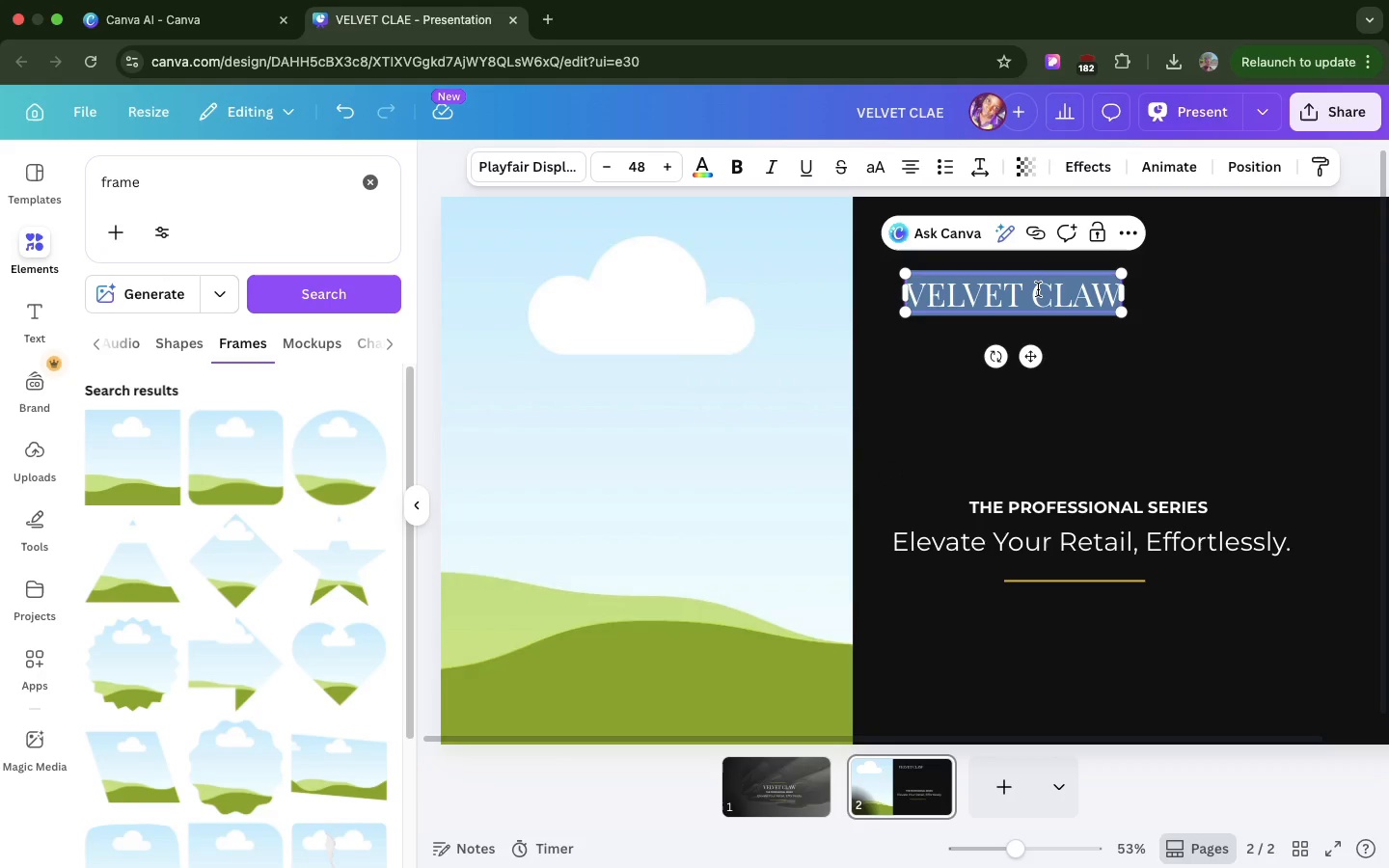 
hold_key(key=CommandLeft, duration=0.38)
 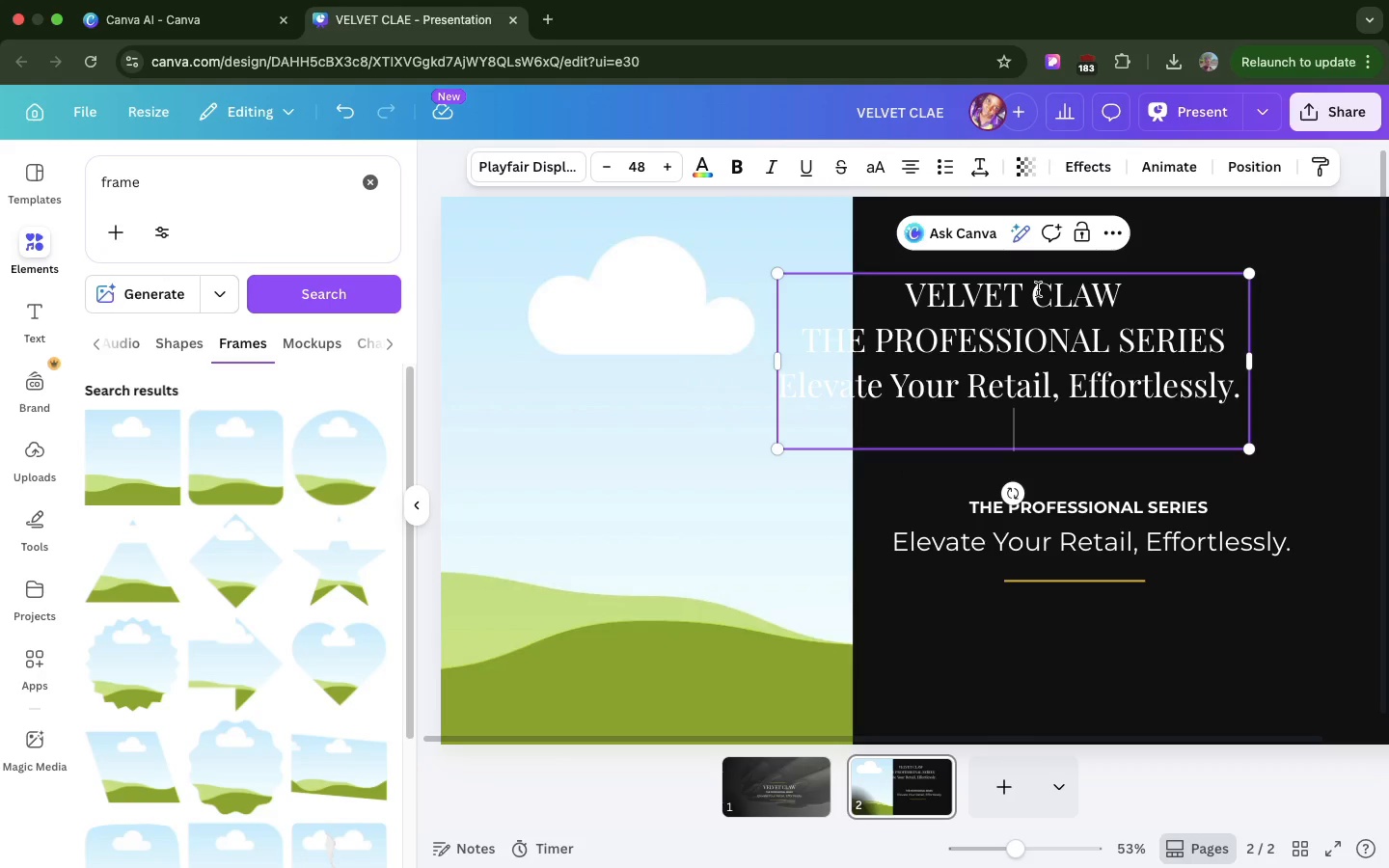 
hold_key(key=V, duration=0.47)
 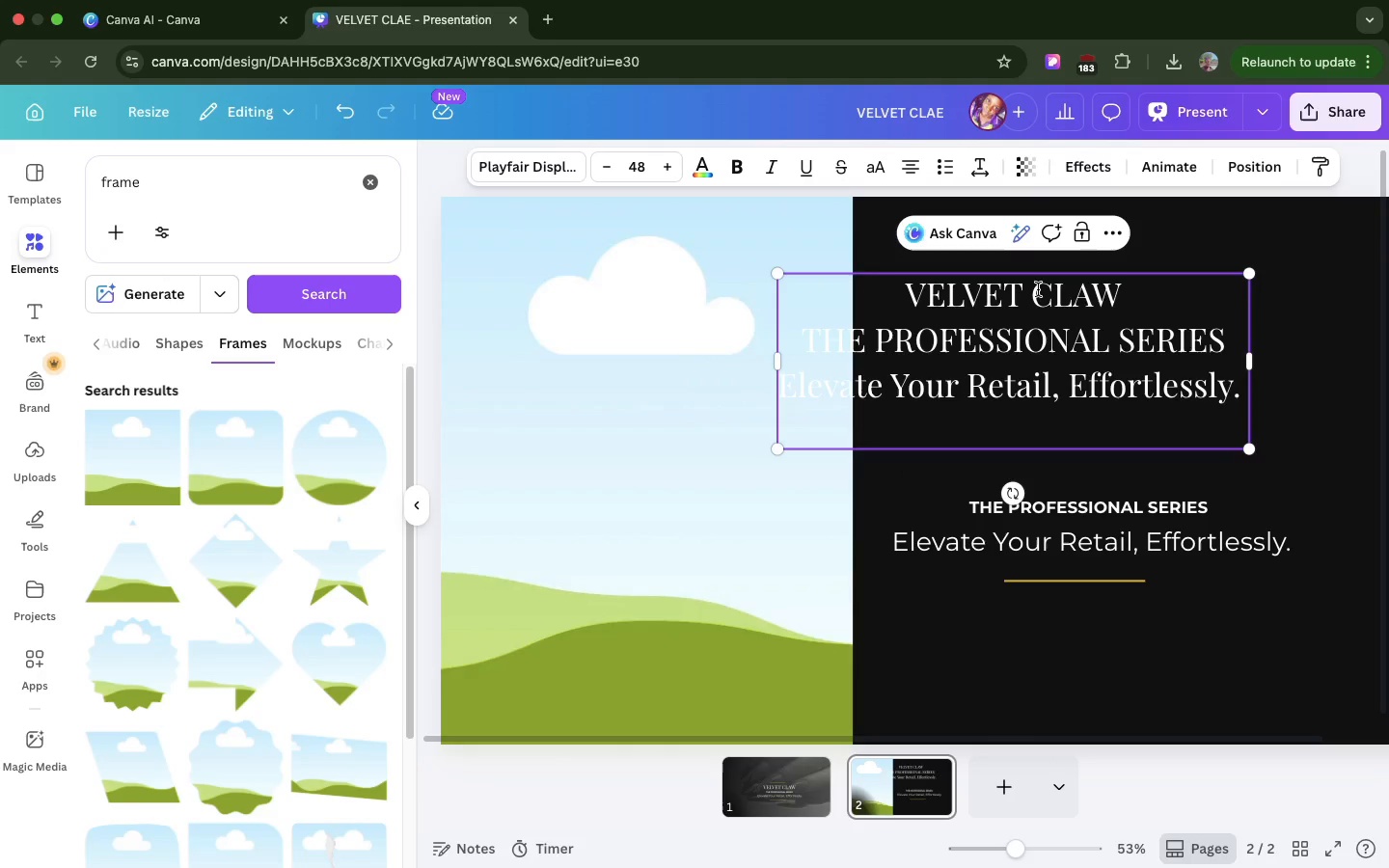 
key(Meta+Z)
 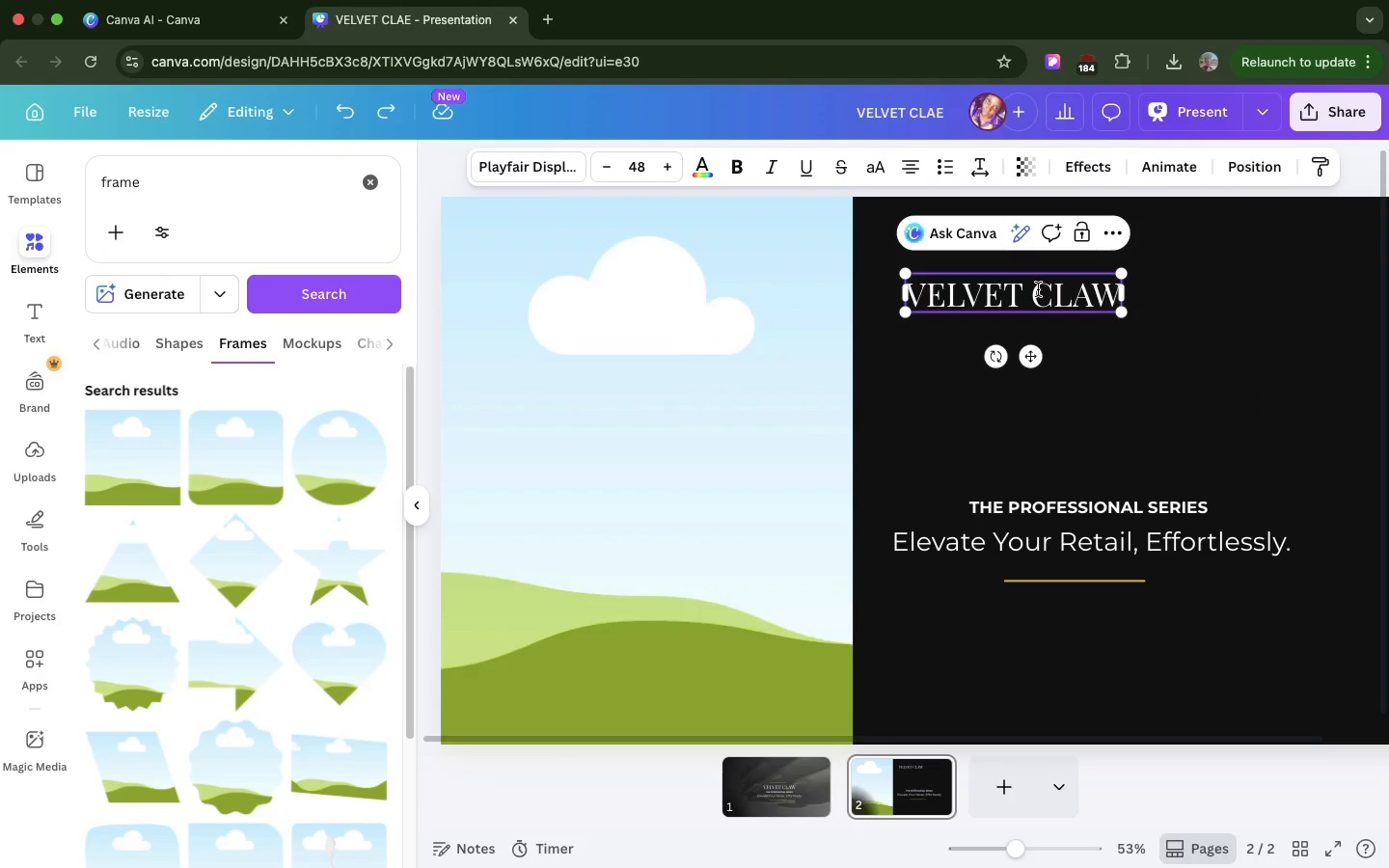 
double_click([1038, 289])
 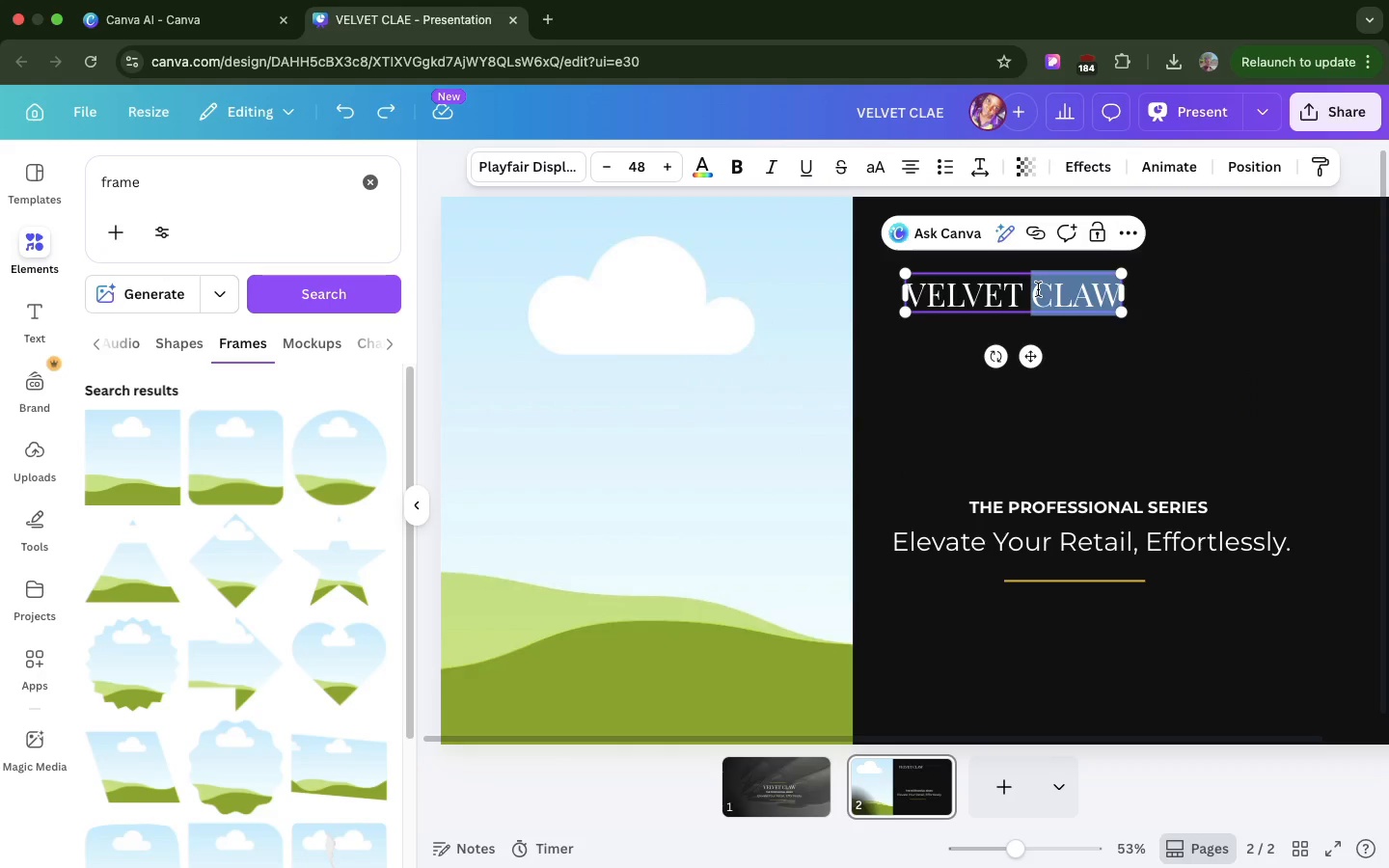 
double_click([1038, 289])
 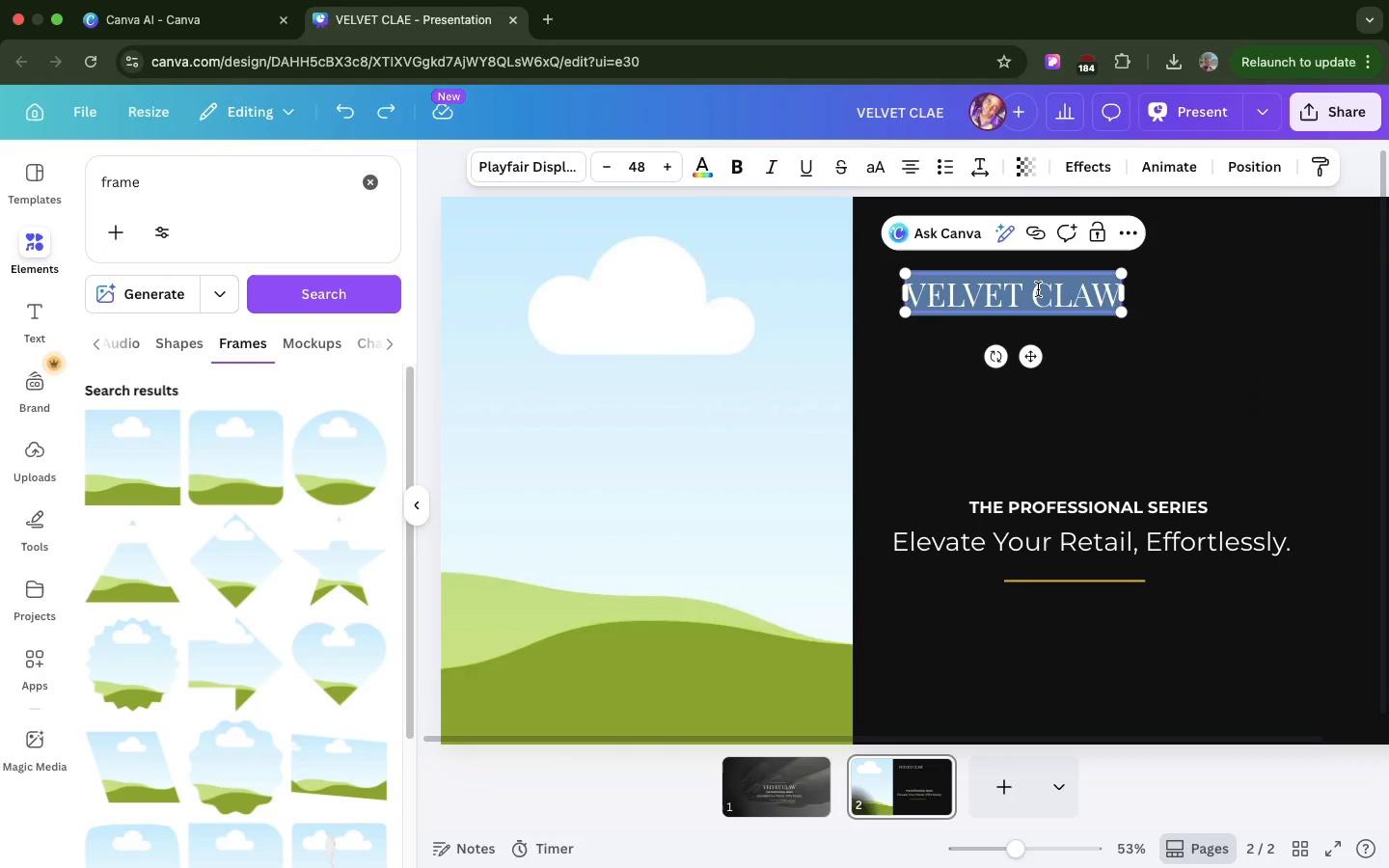 
triple_click([1038, 289])
 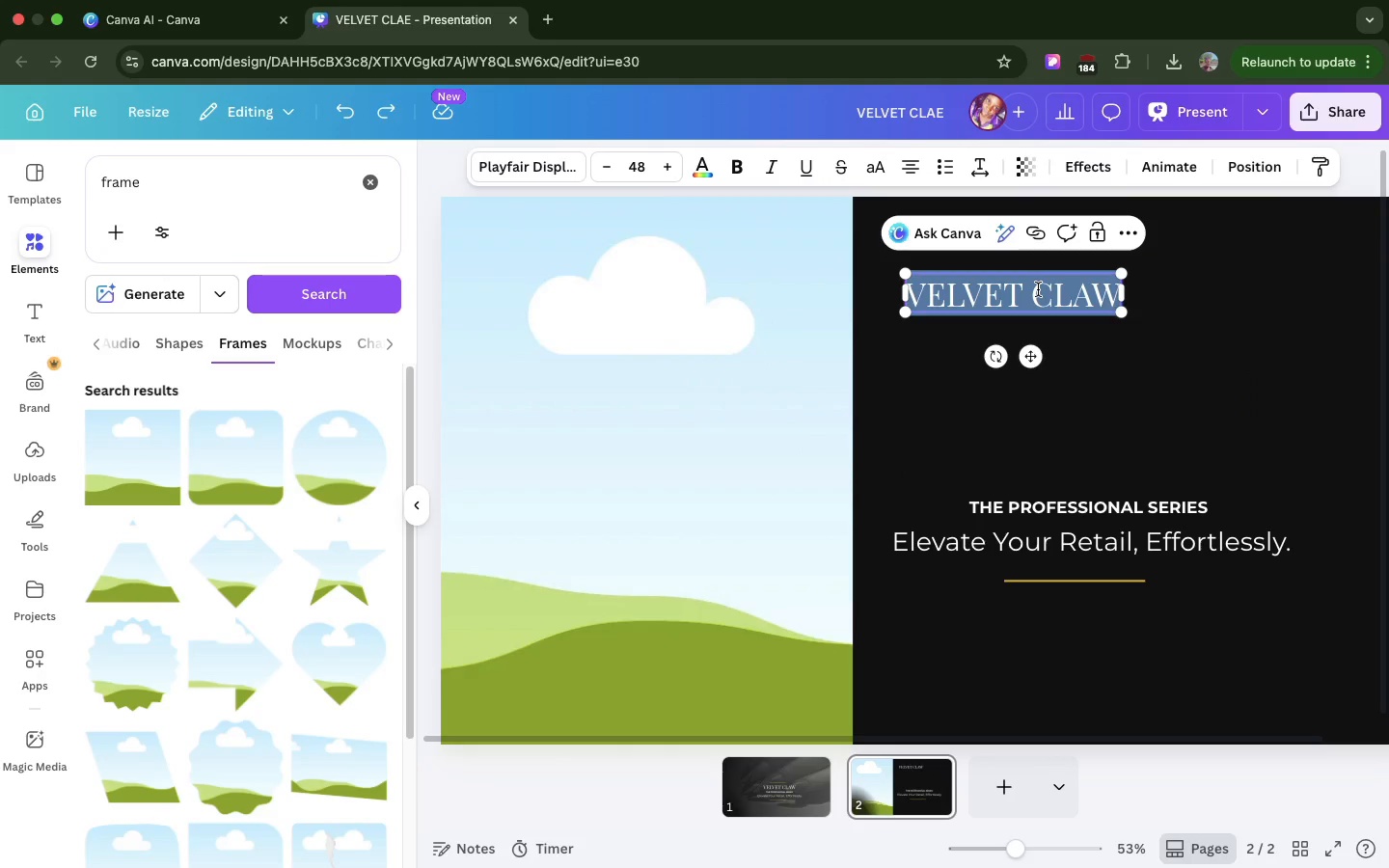 
type(THE REVENIE GAP)
 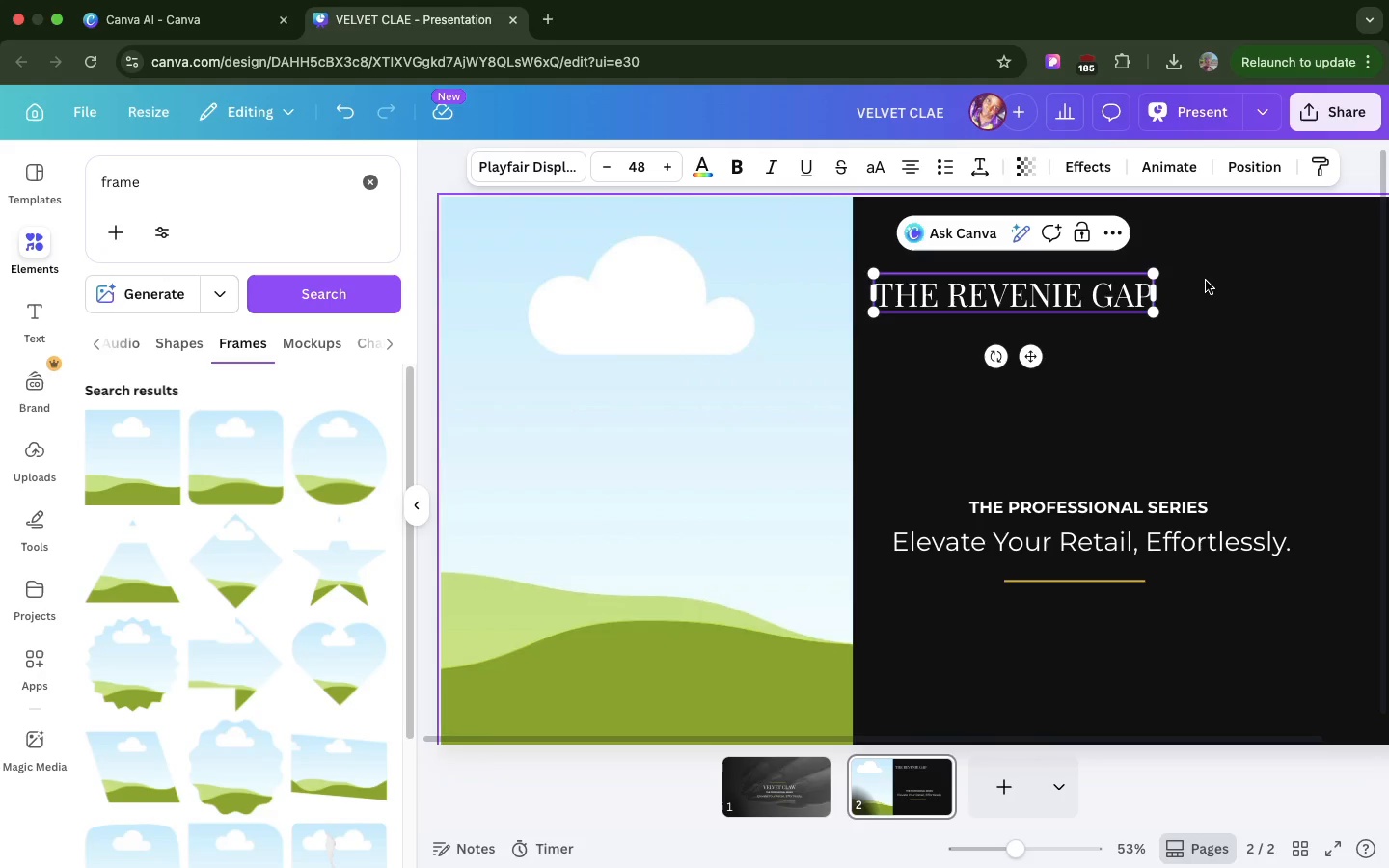 
left_click([1206, 281])
 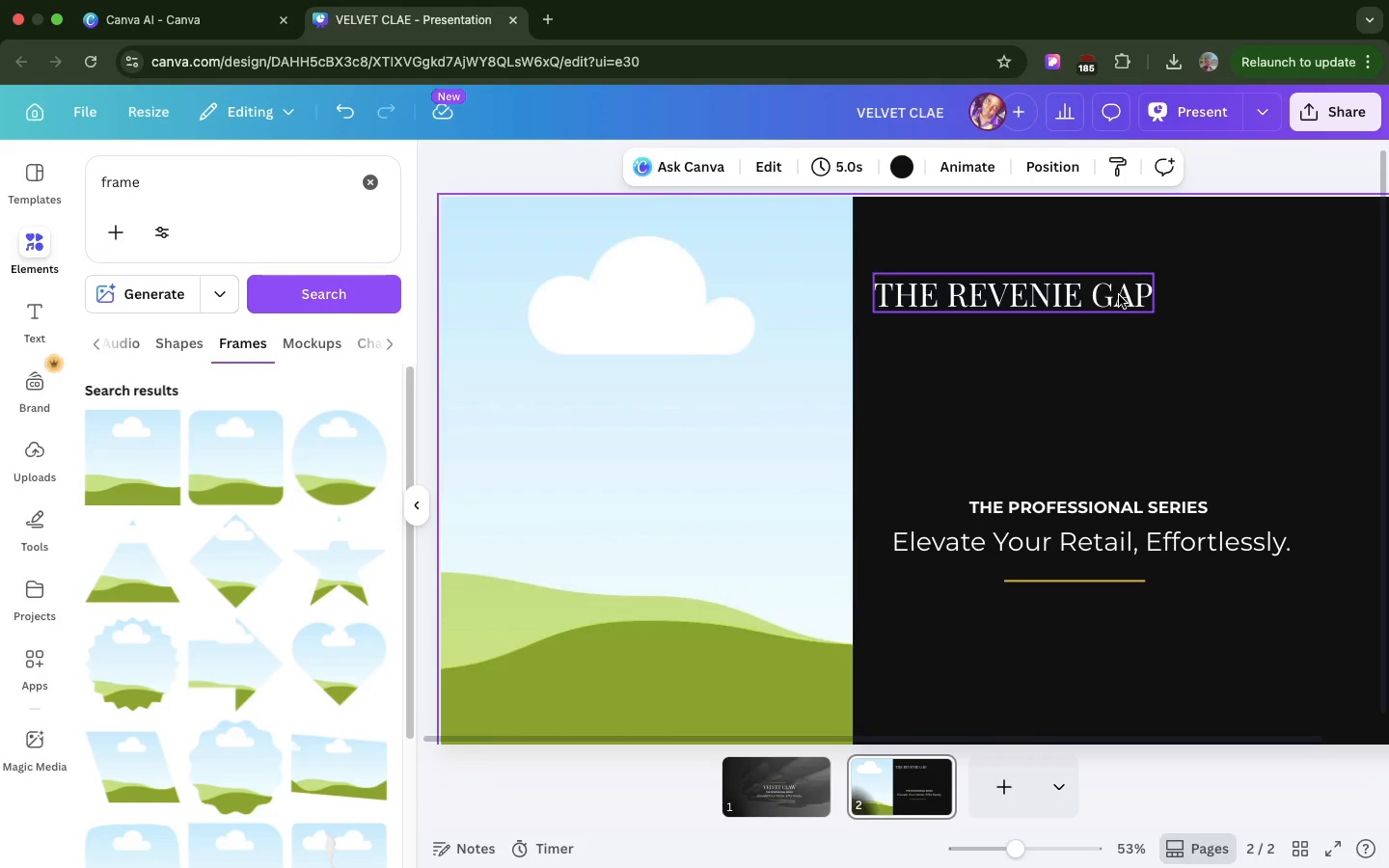 
left_click_drag(start_coordinate=[1119, 295], to_coordinate=[1132, 288])
 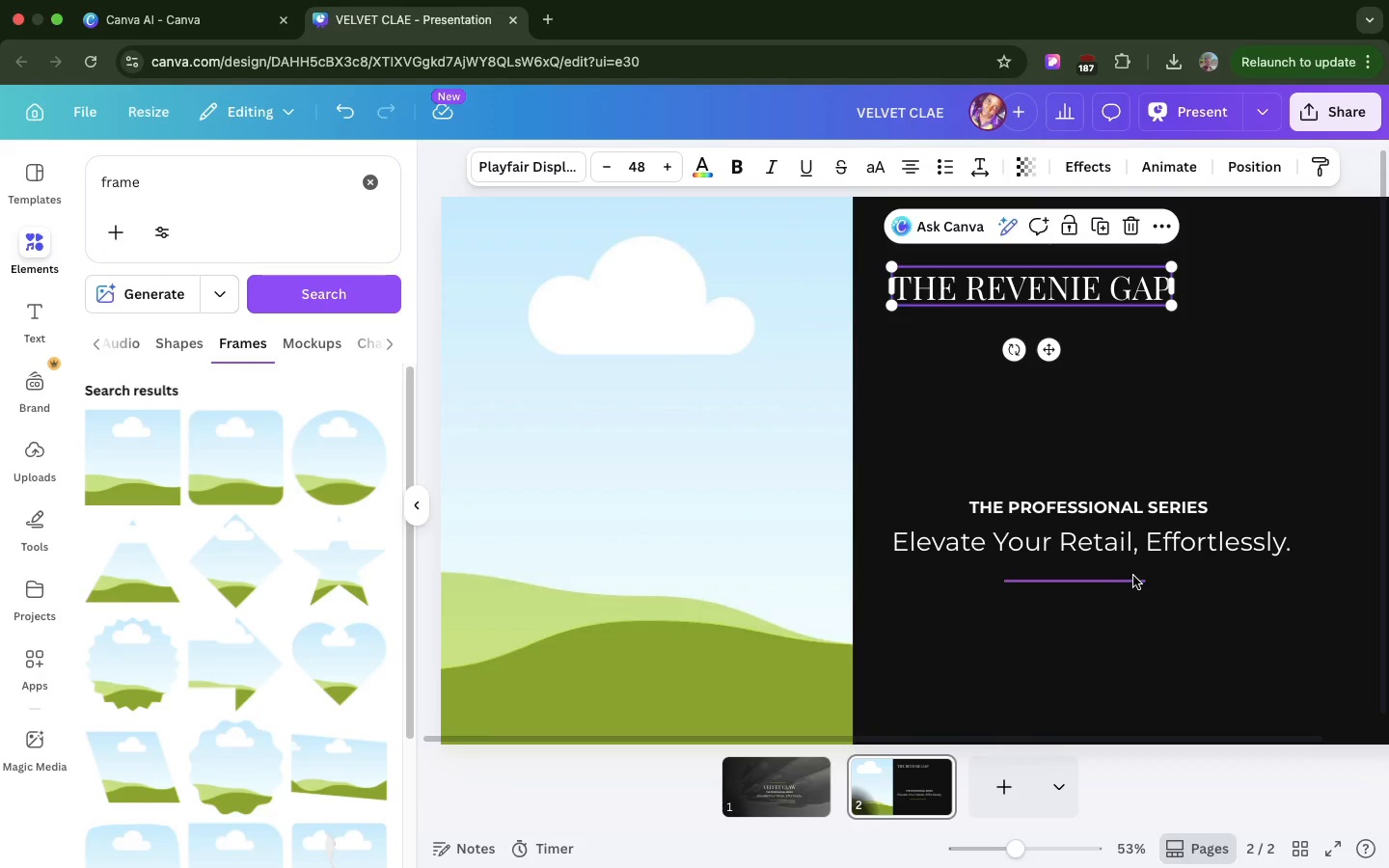 
left_click_drag(start_coordinate=[1132, 577], to_coordinate=[1017, 327])
 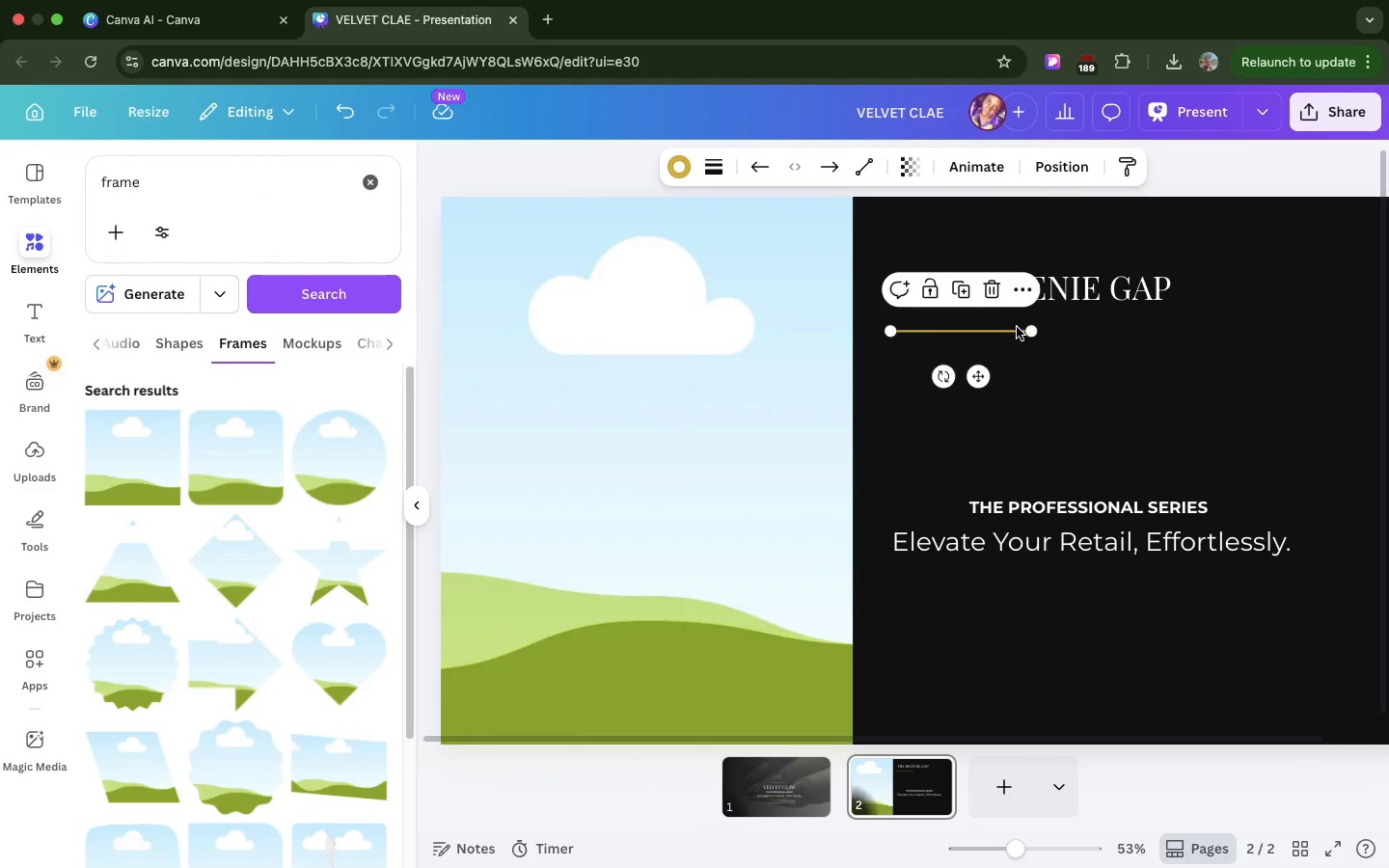 
wait(8.91)
 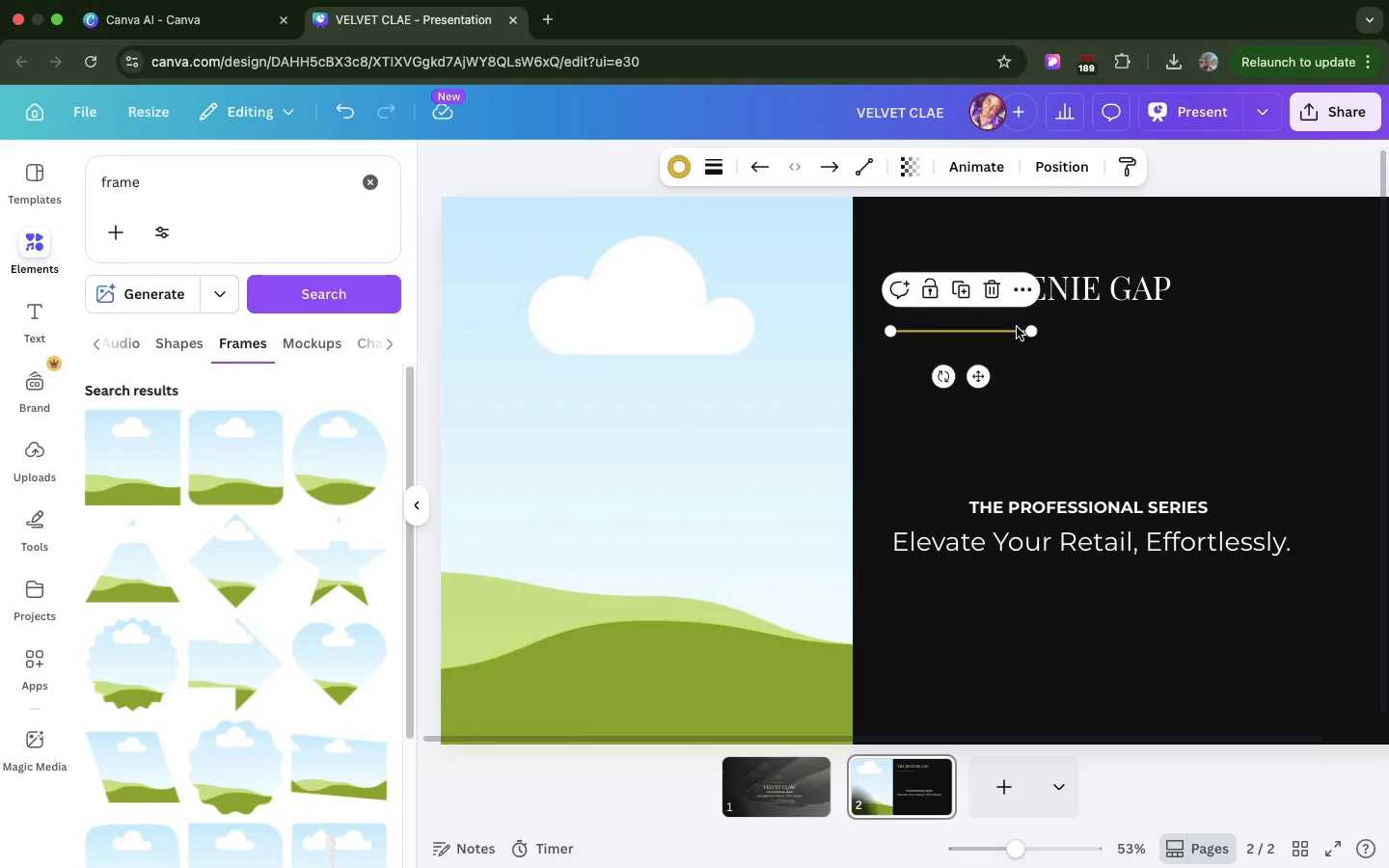 
double_click([1074, 513])
 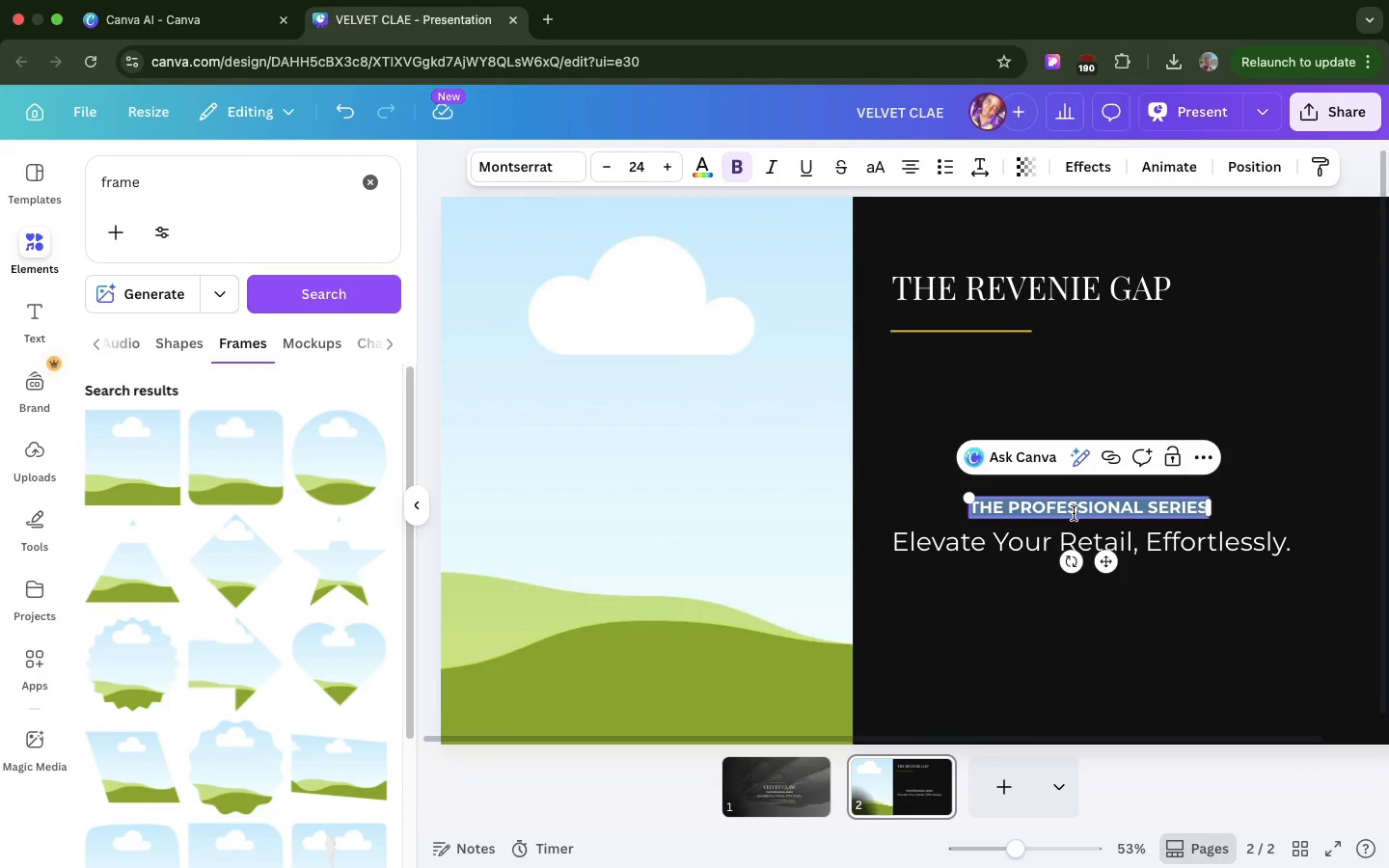 
key(Backspace)
 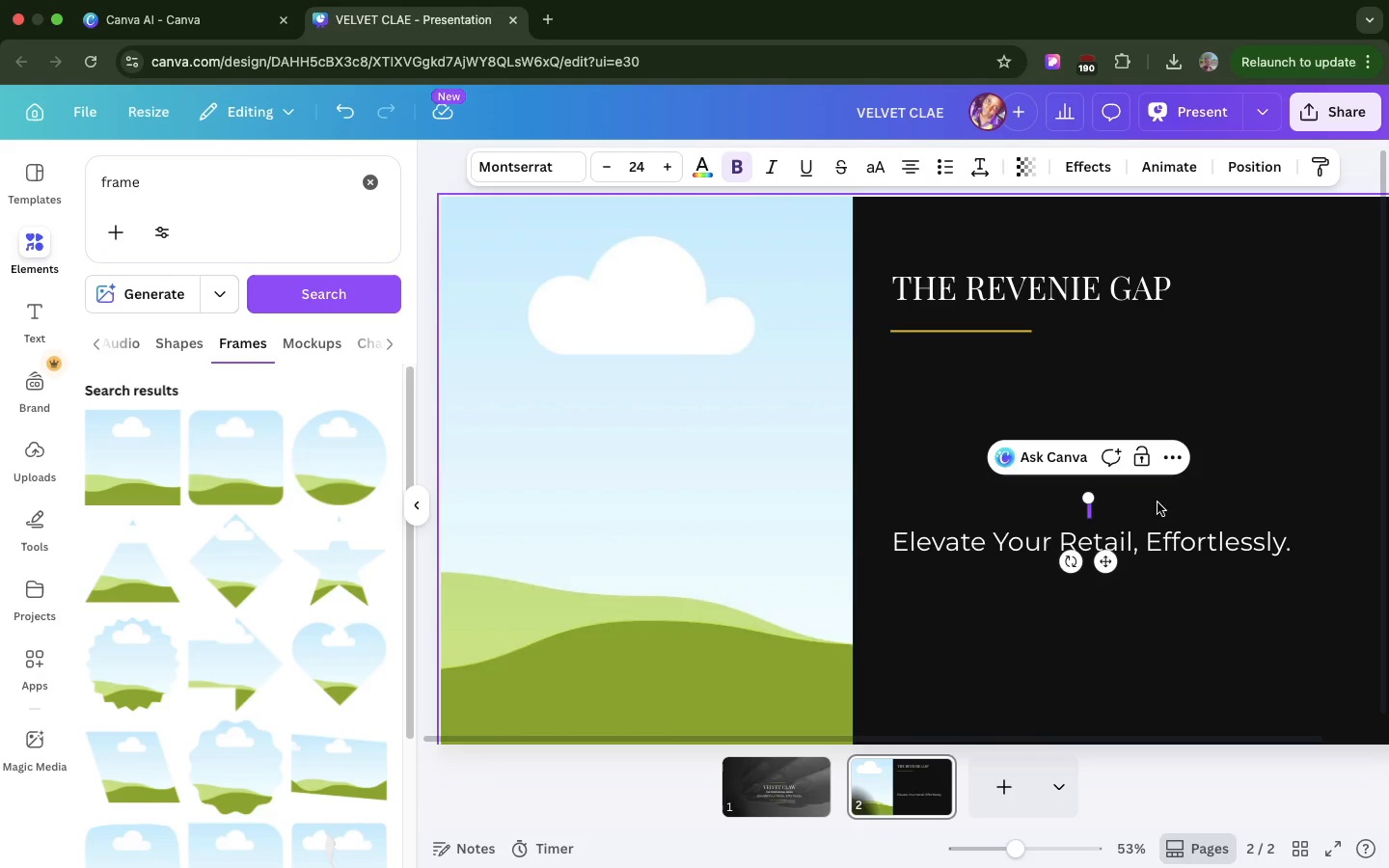 
left_click([1171, 515])
 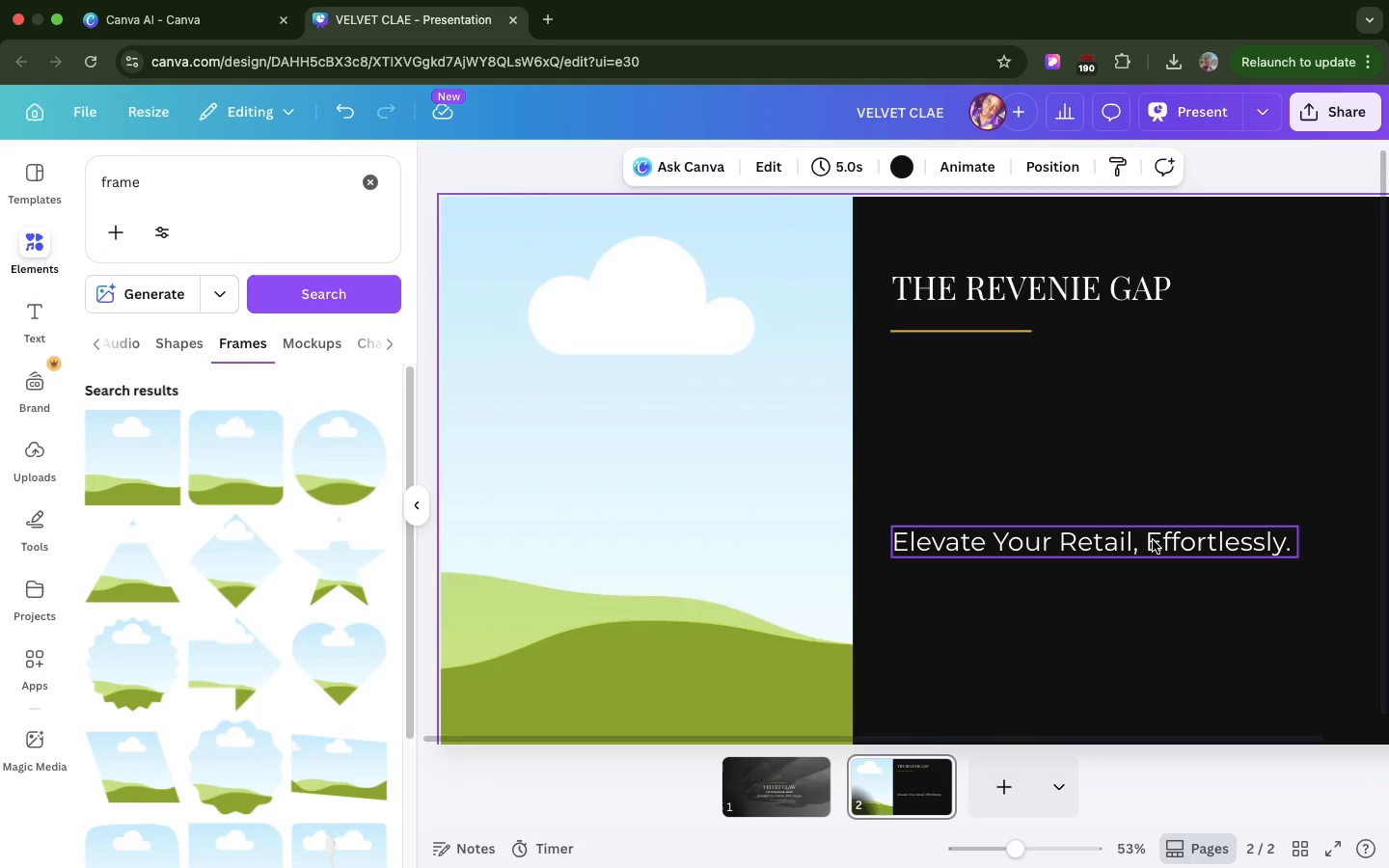 
left_click_drag(start_coordinate=[1153, 540], to_coordinate=[1154, 416])
 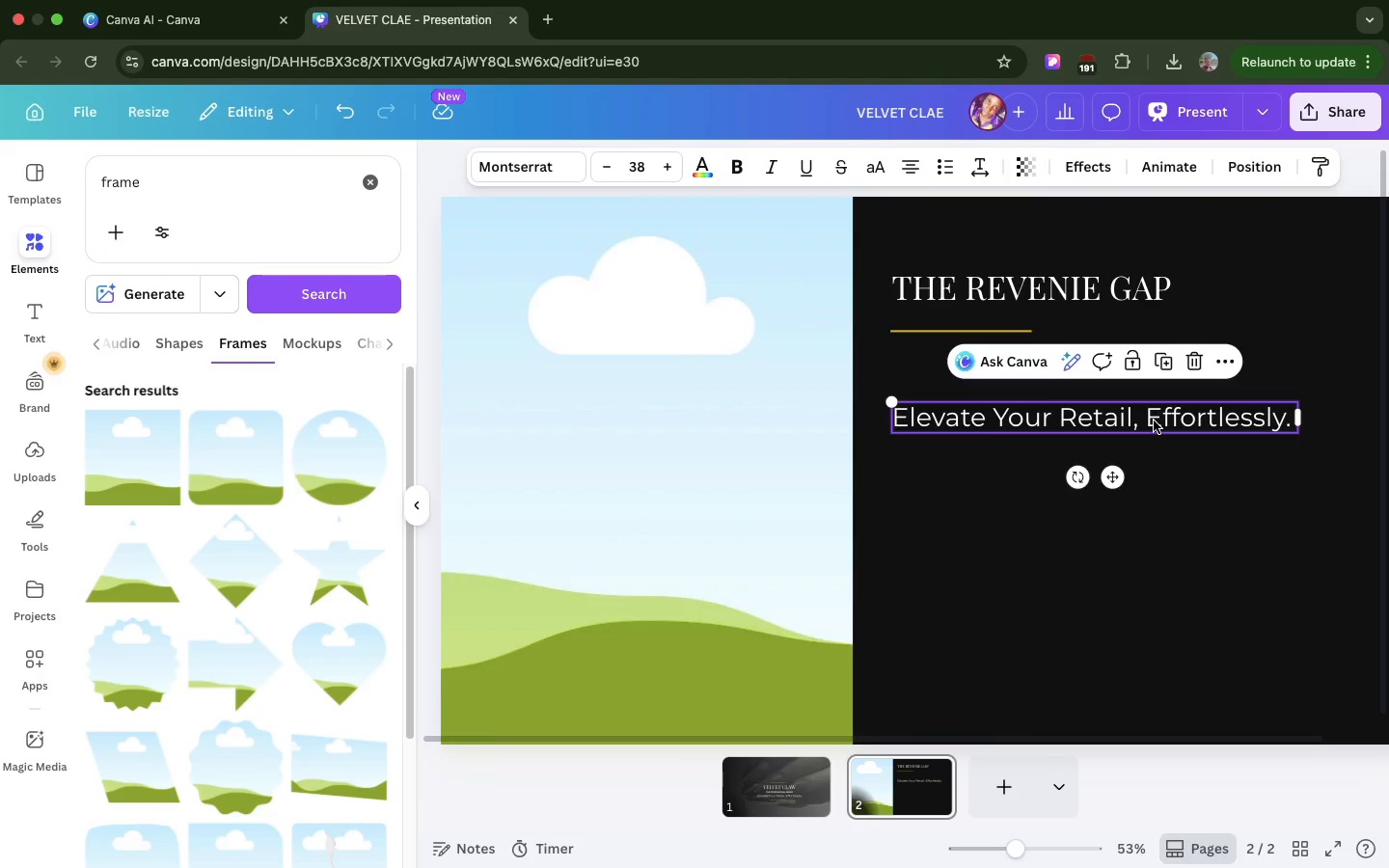 
left_click([1154, 420])
 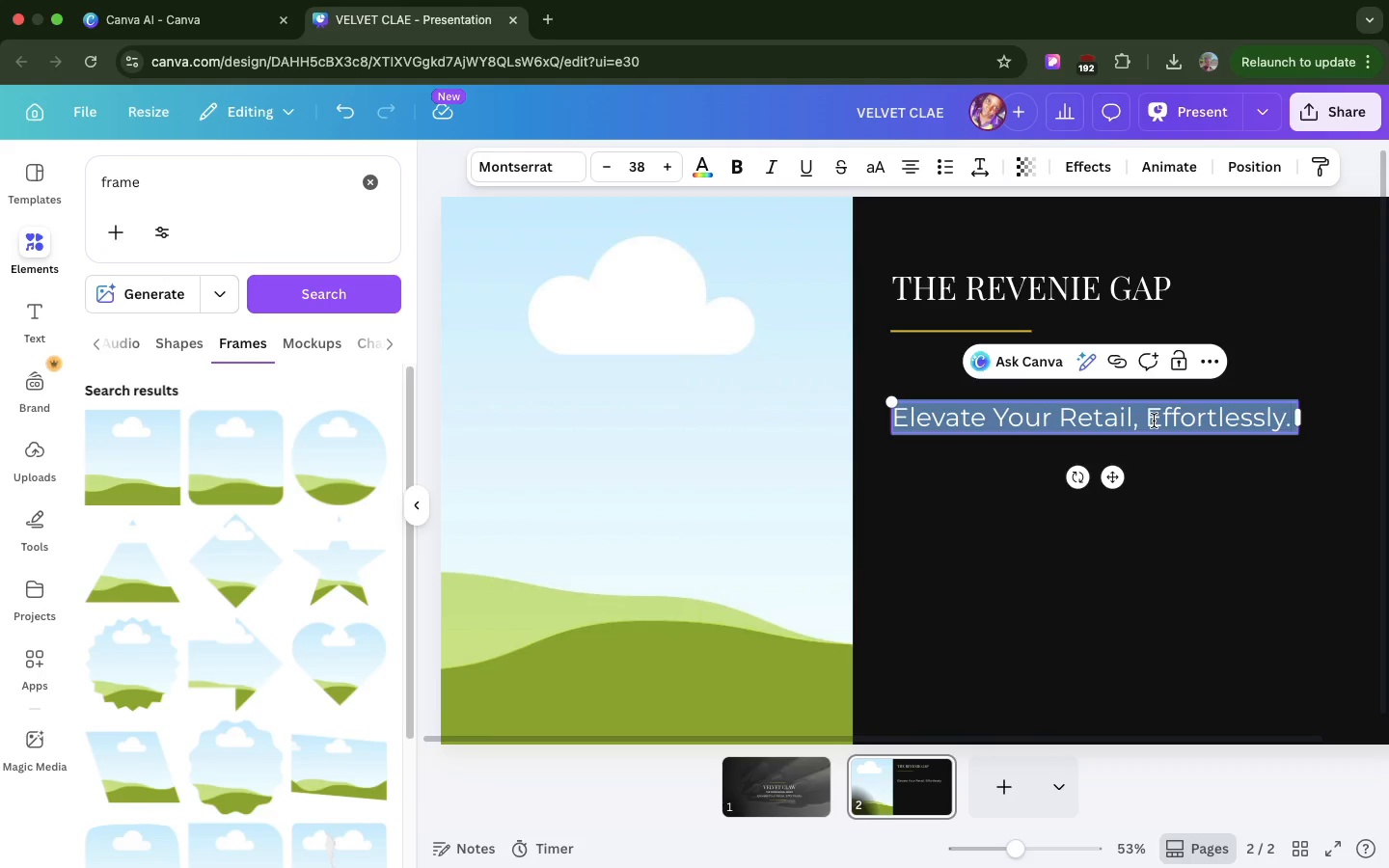 
type(You have only two)
 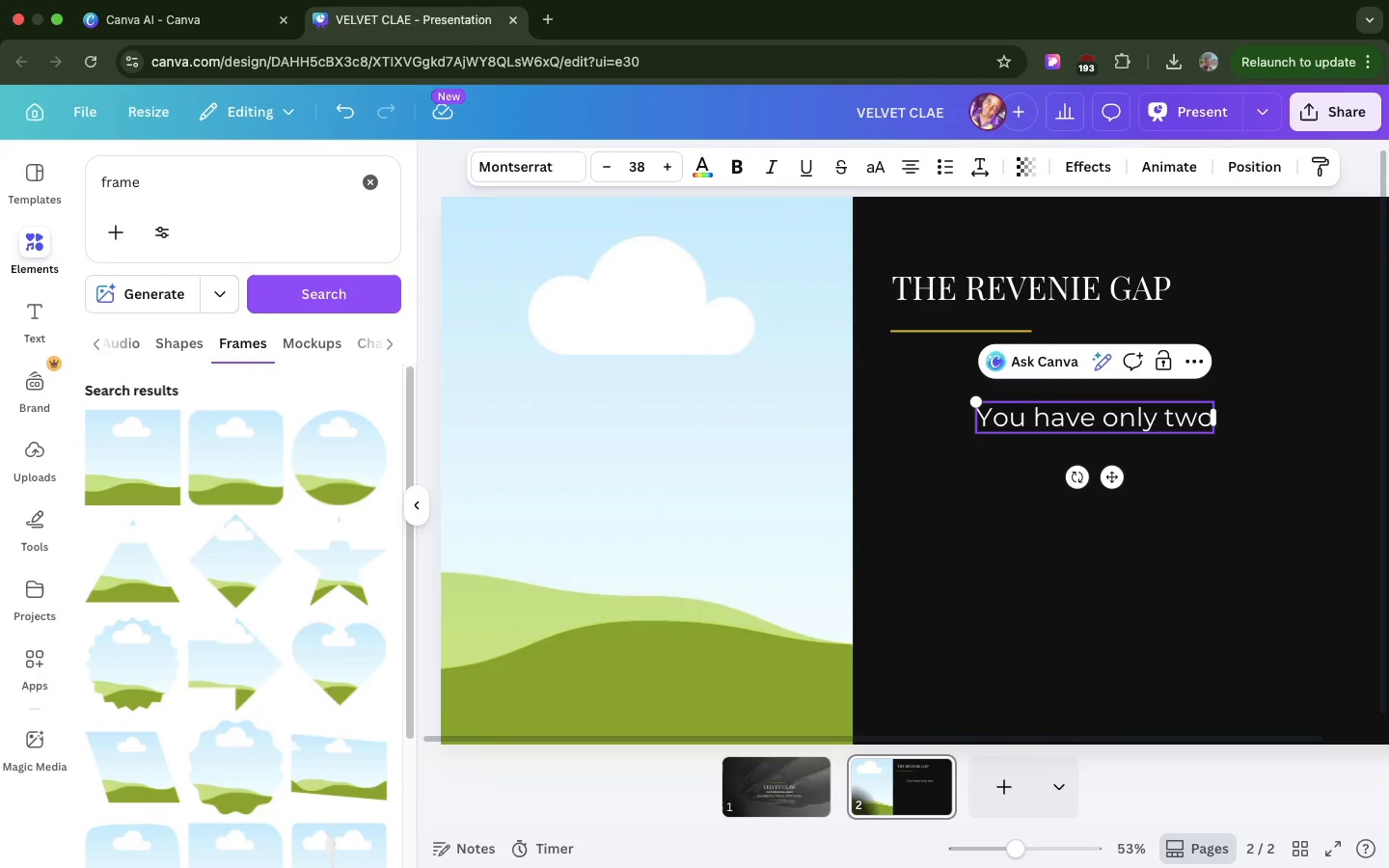 
wait(7.5)
 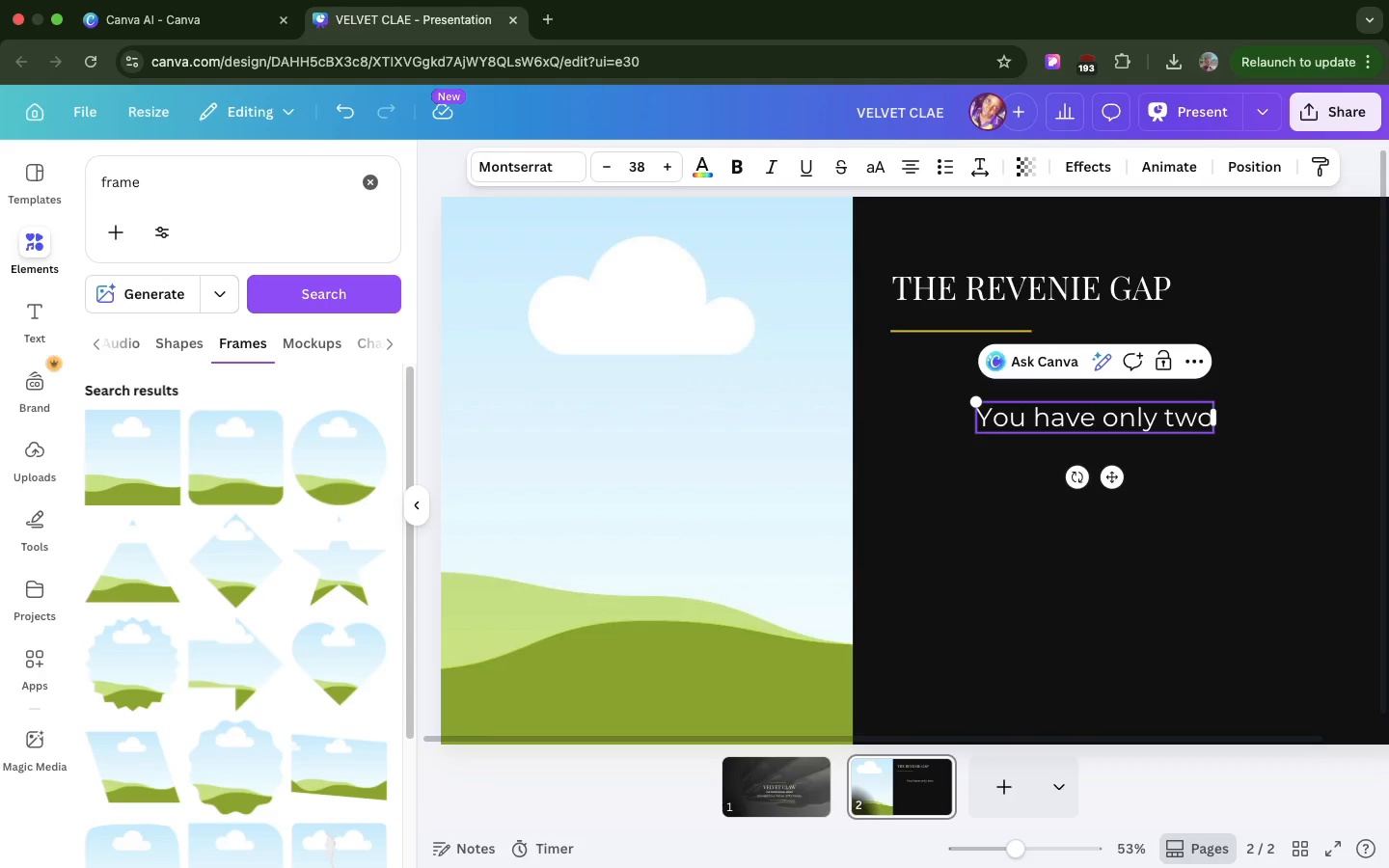 
left_click_drag(start_coordinate=[1154, 420], to_coordinate=[1157, 619])
 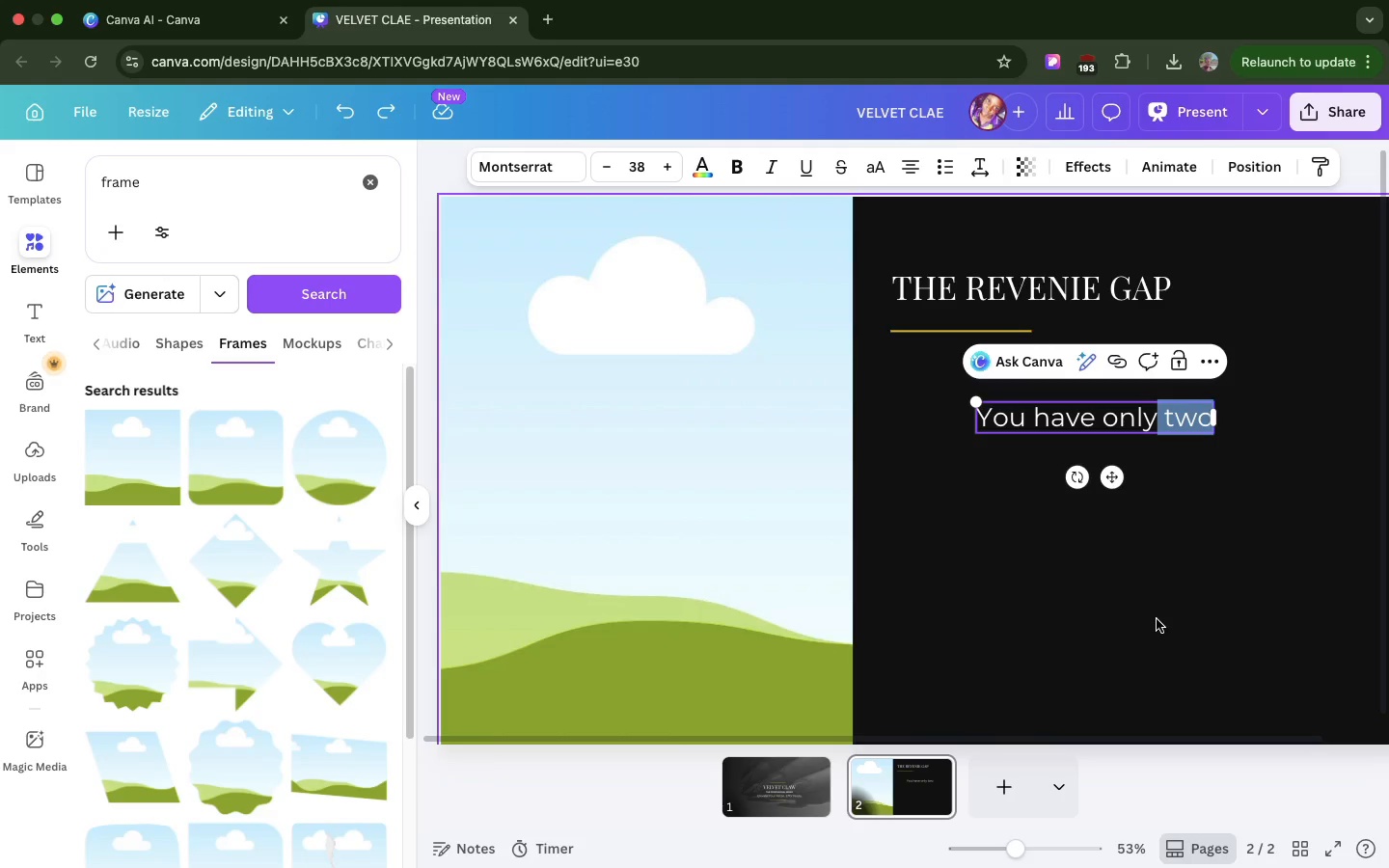 
type(hands a)
 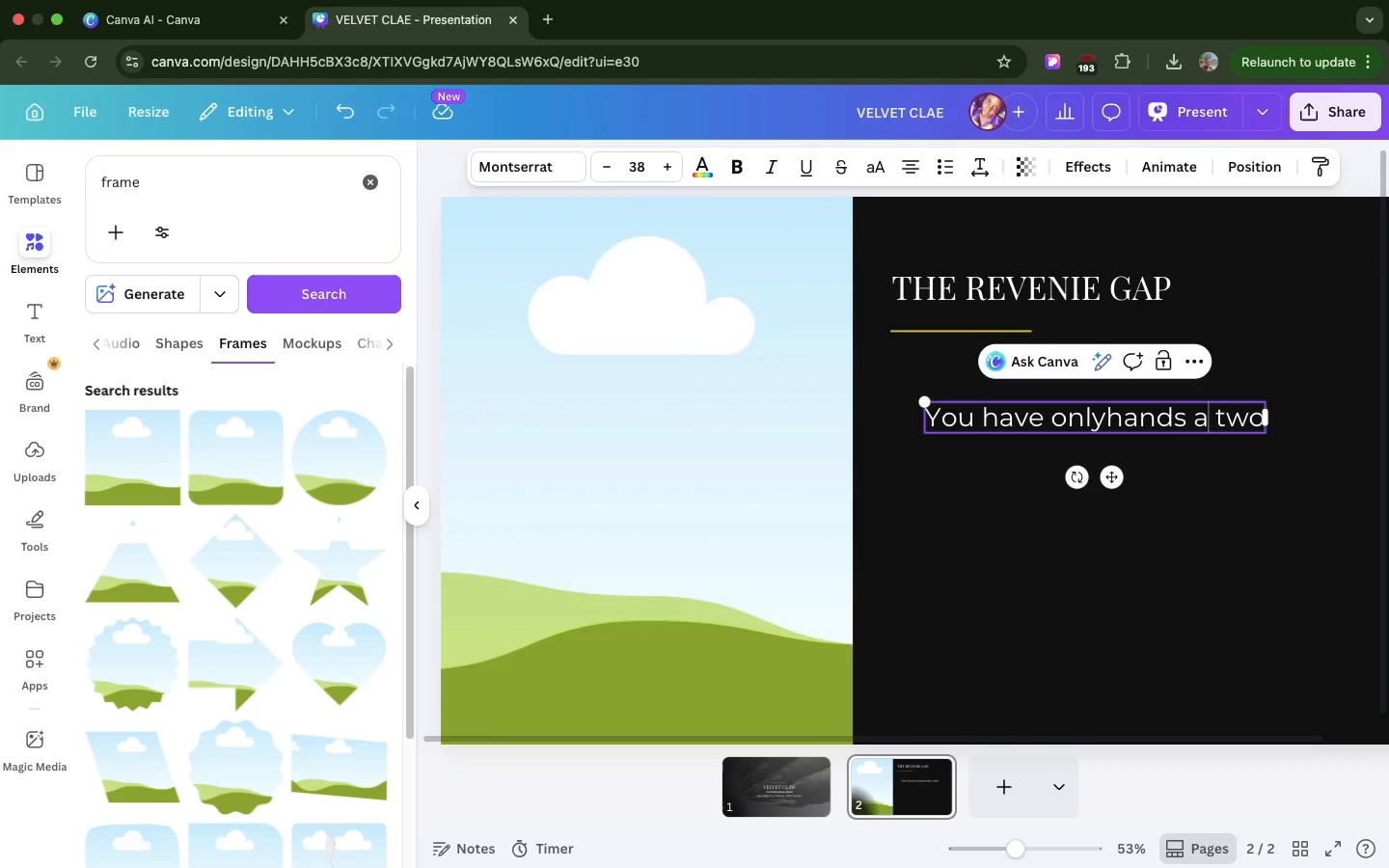 
key(Meta+Z)
 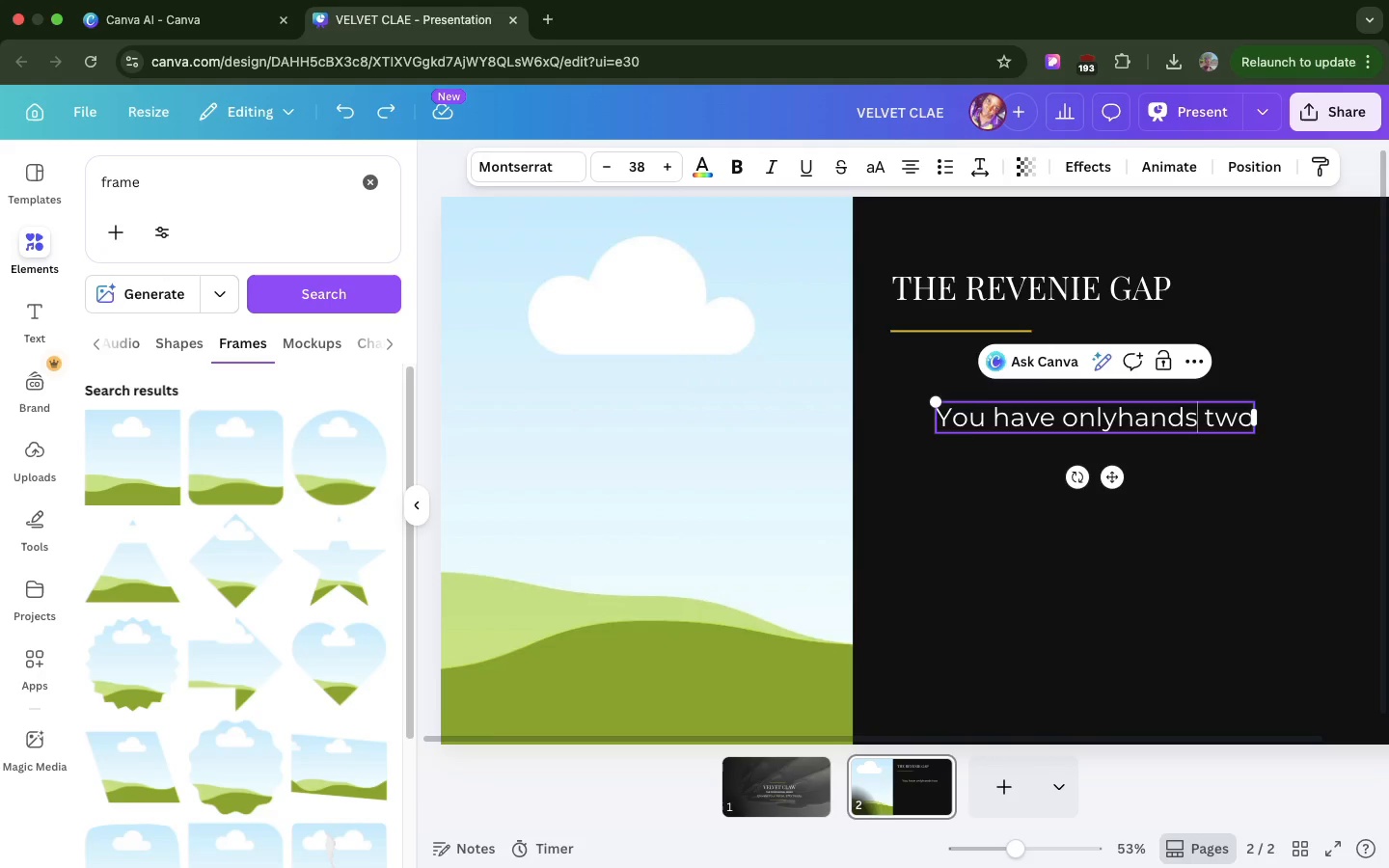 
key(Meta+Z)
 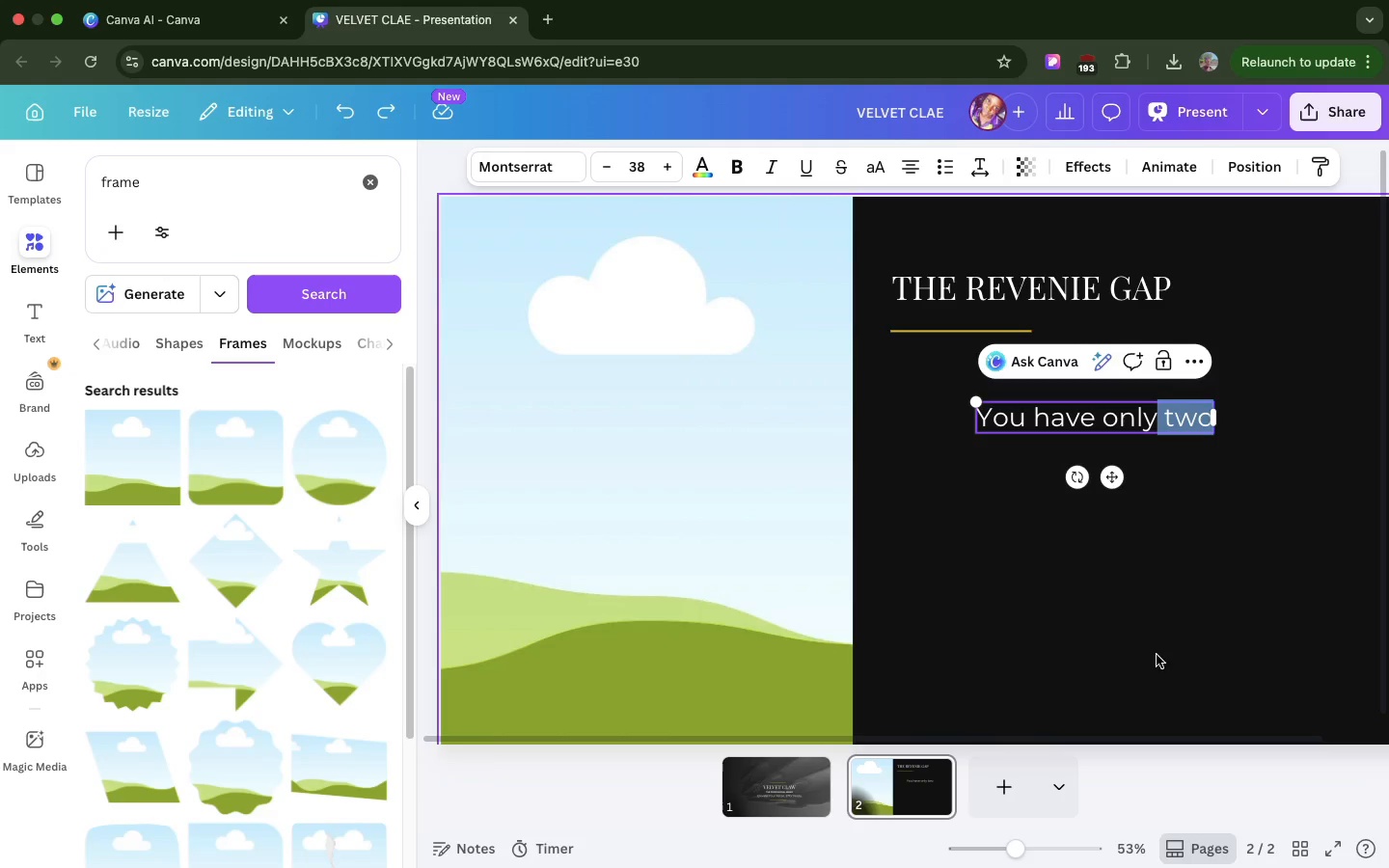 
left_click([1186, 543])
 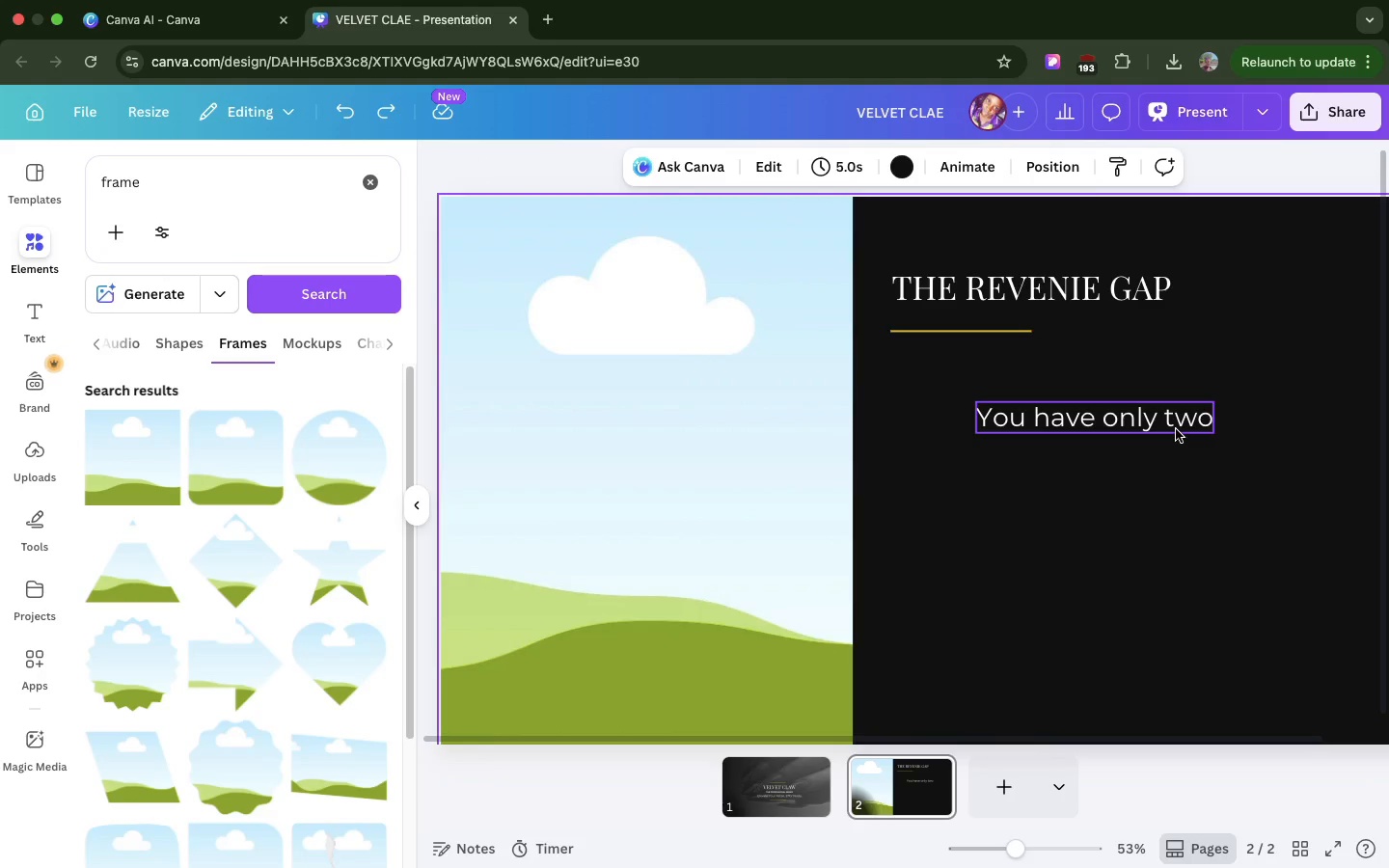 
left_click([1176, 429])
 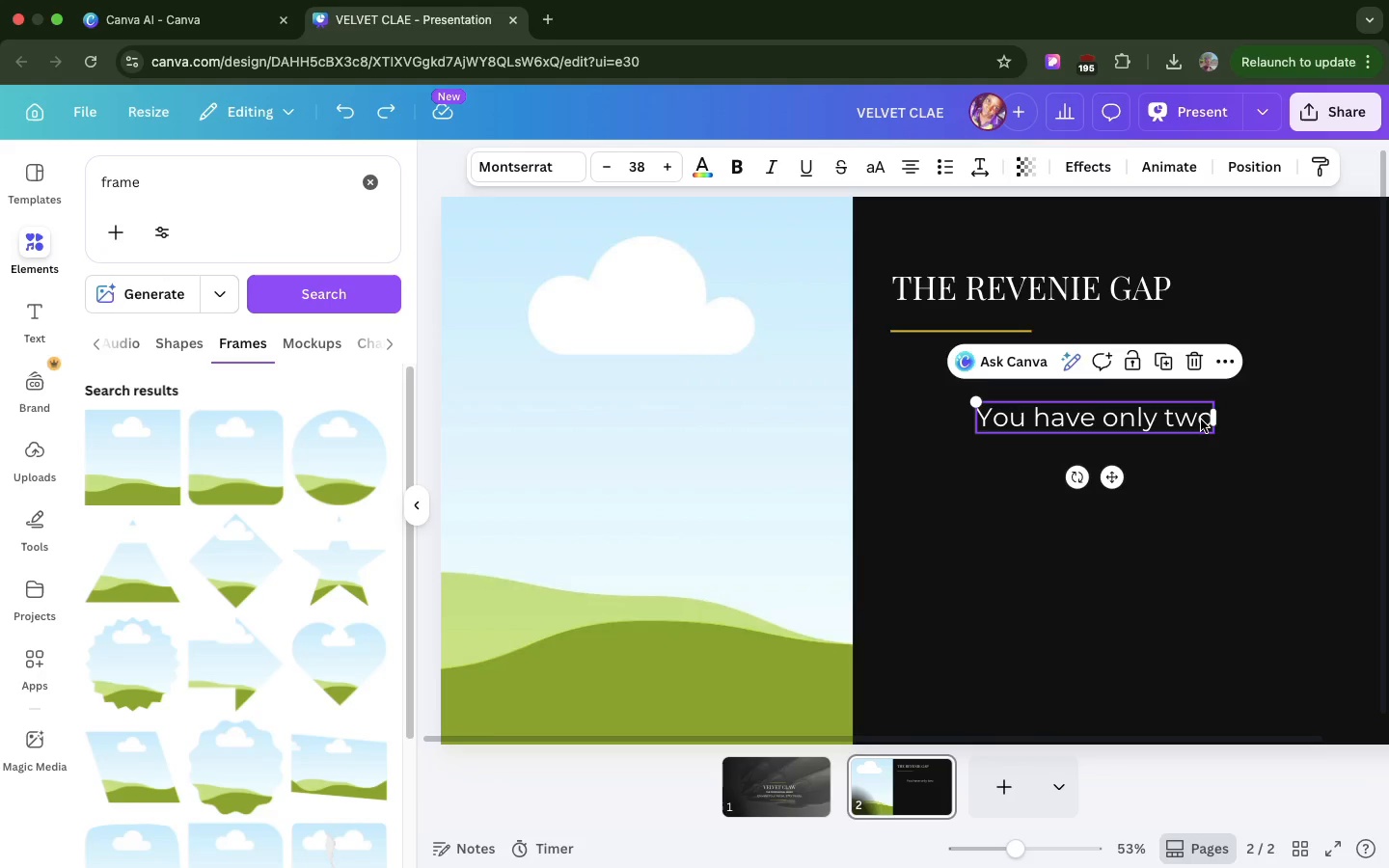 
double_click([1201, 420])
 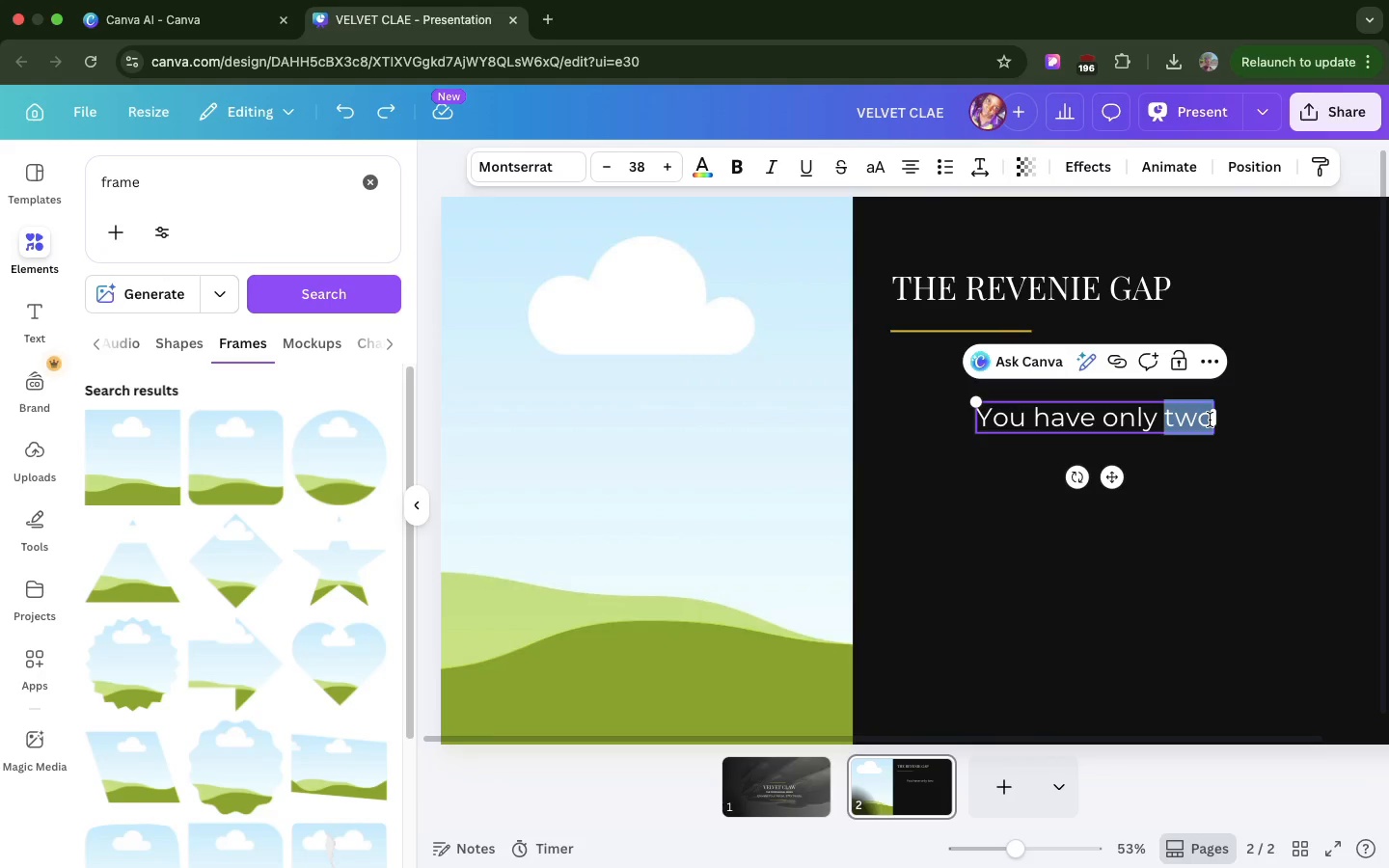 
left_click([1210, 420])
 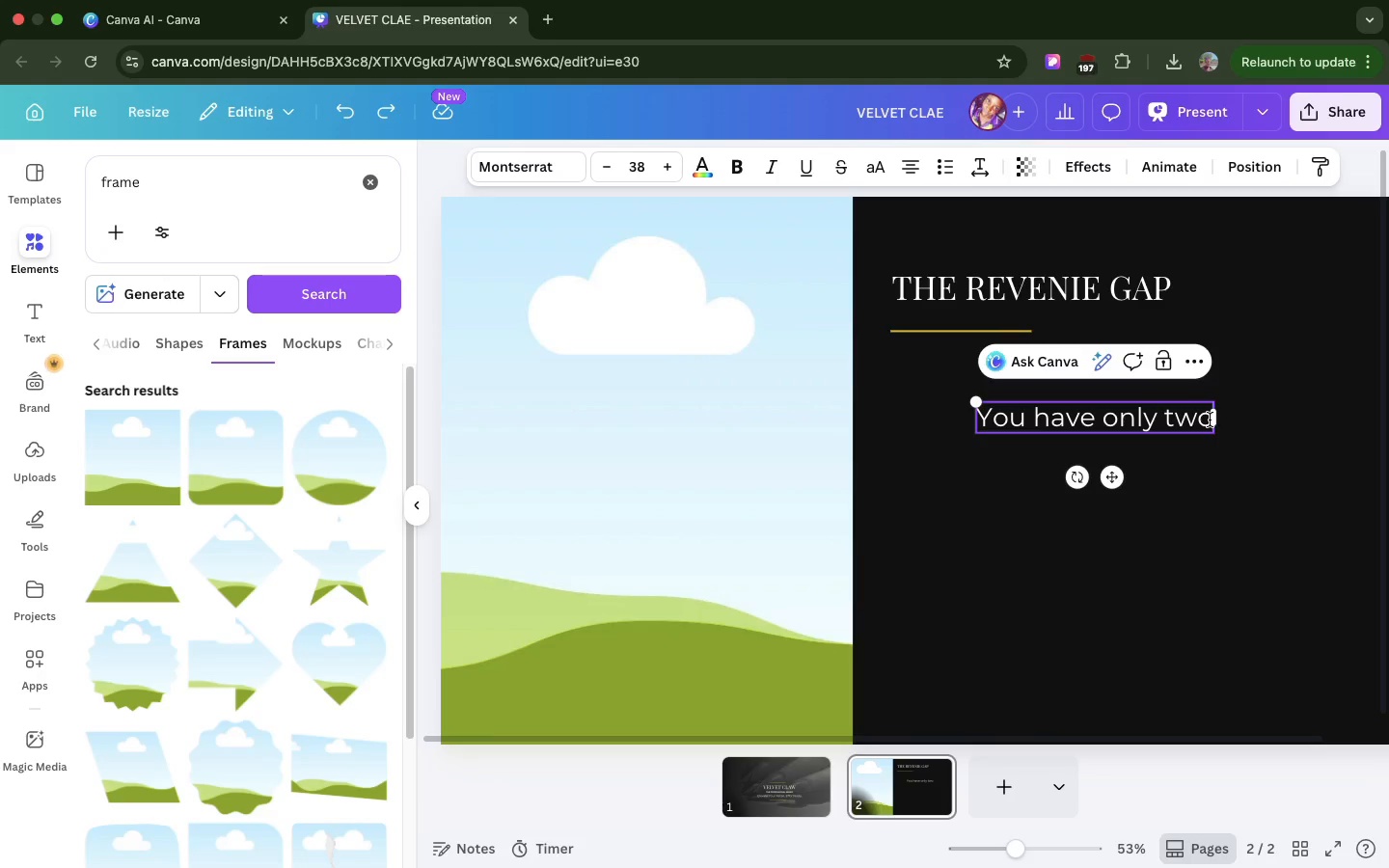 
type( hand and l)
 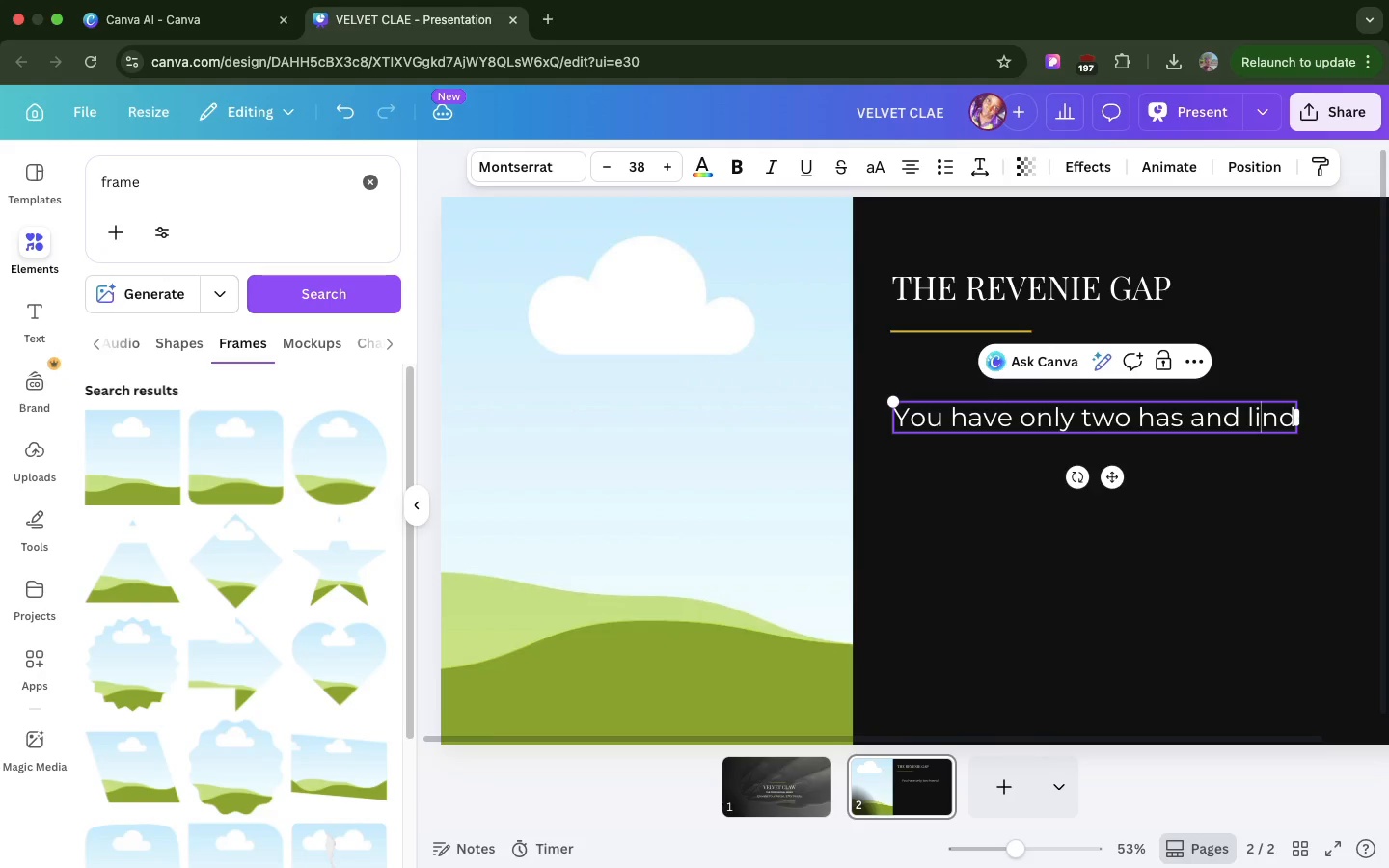 
hold_key(key=S, duration=0.31)
 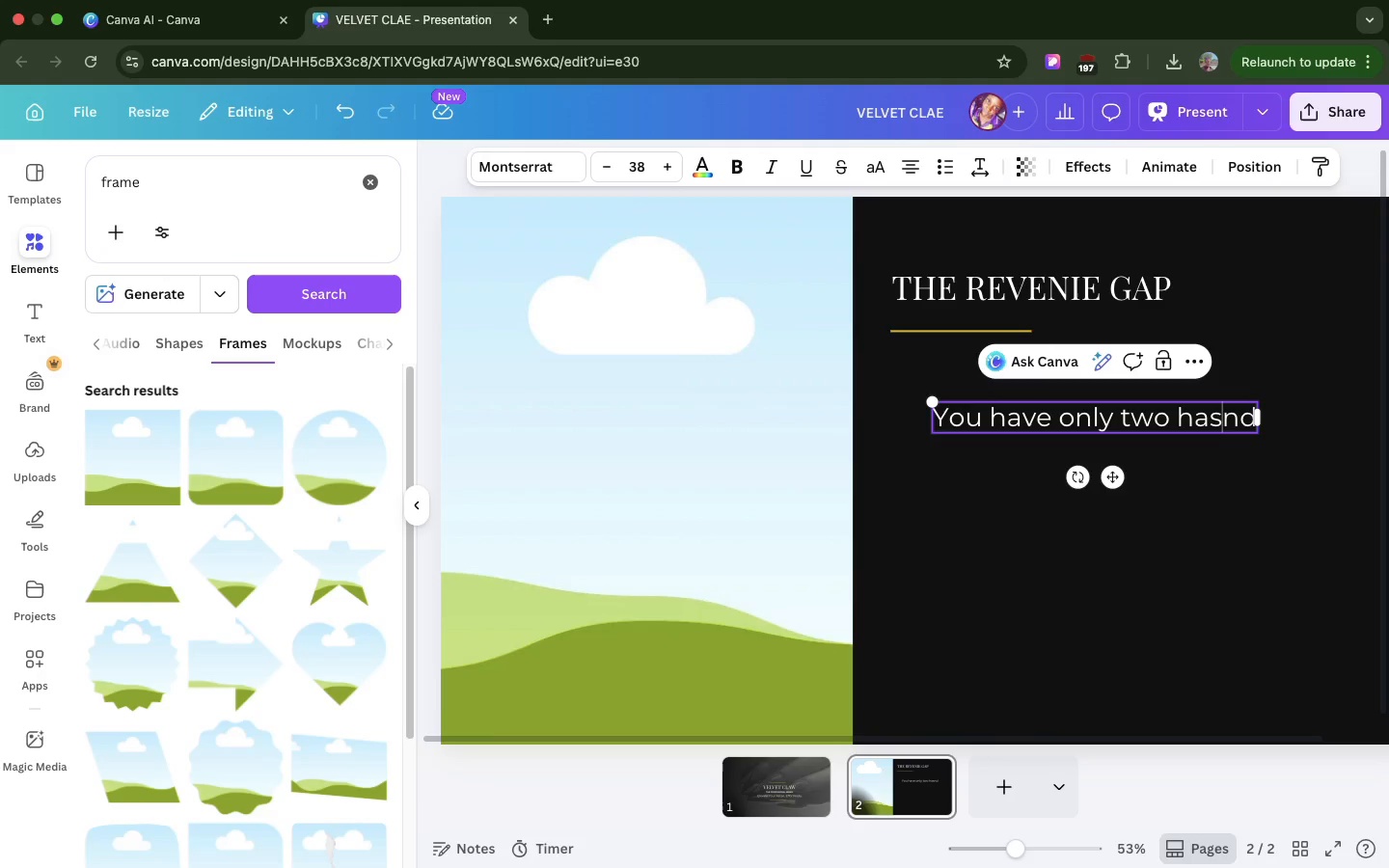 
left_click([1210, 420])
 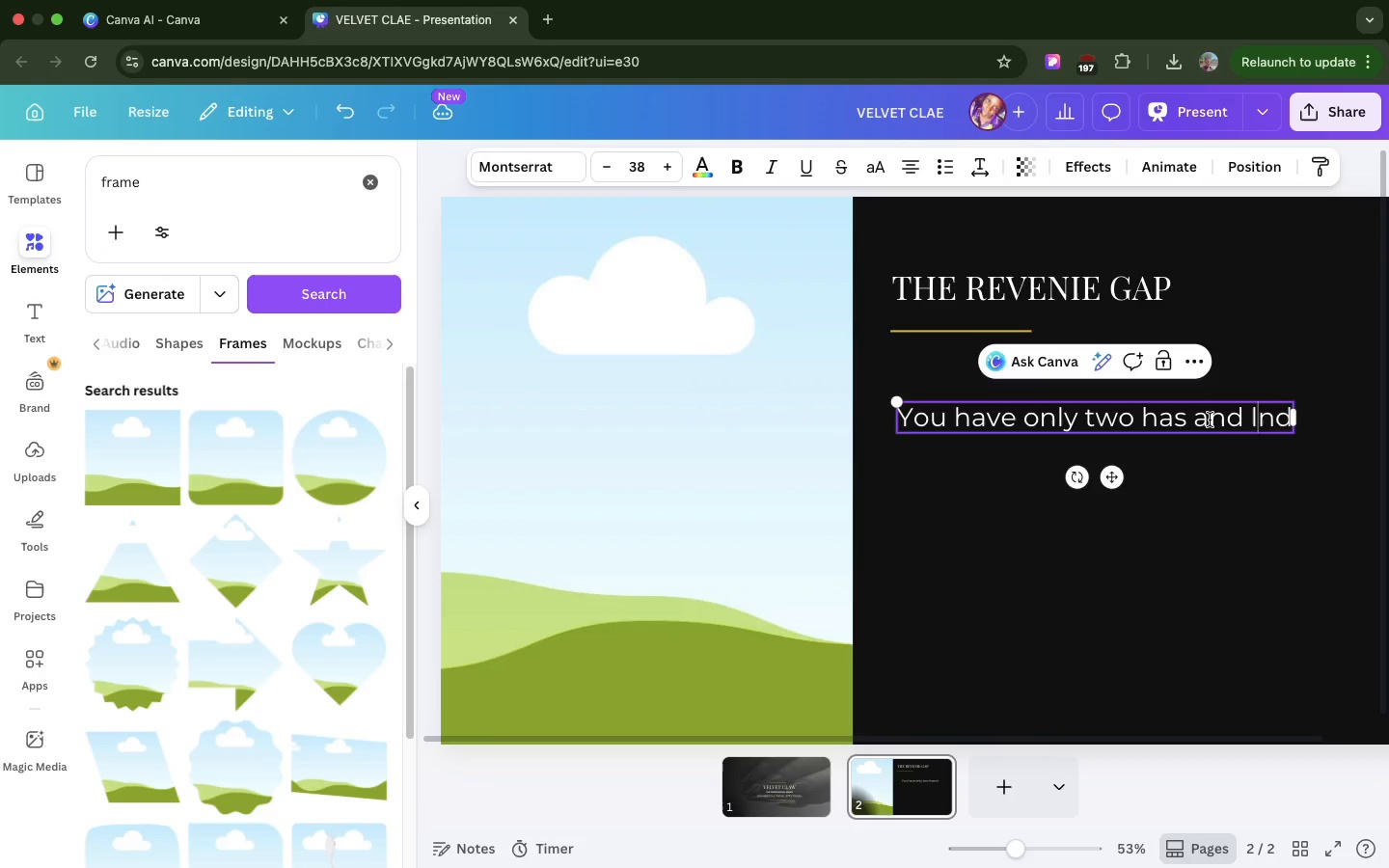 
type(in)
key(Backspace)
key(Backspace)
key(Backspace)
 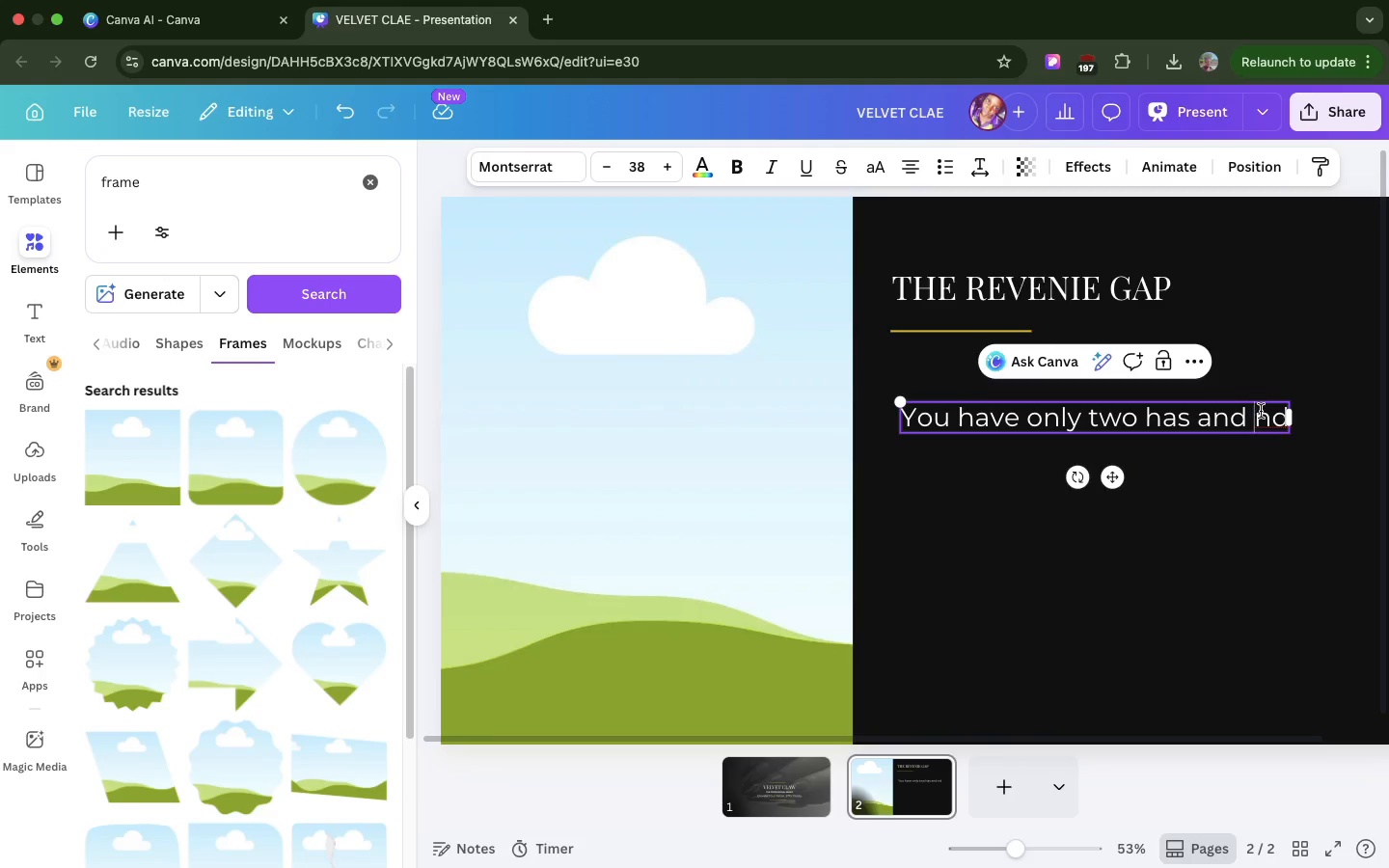 
double_click([1261, 411])
 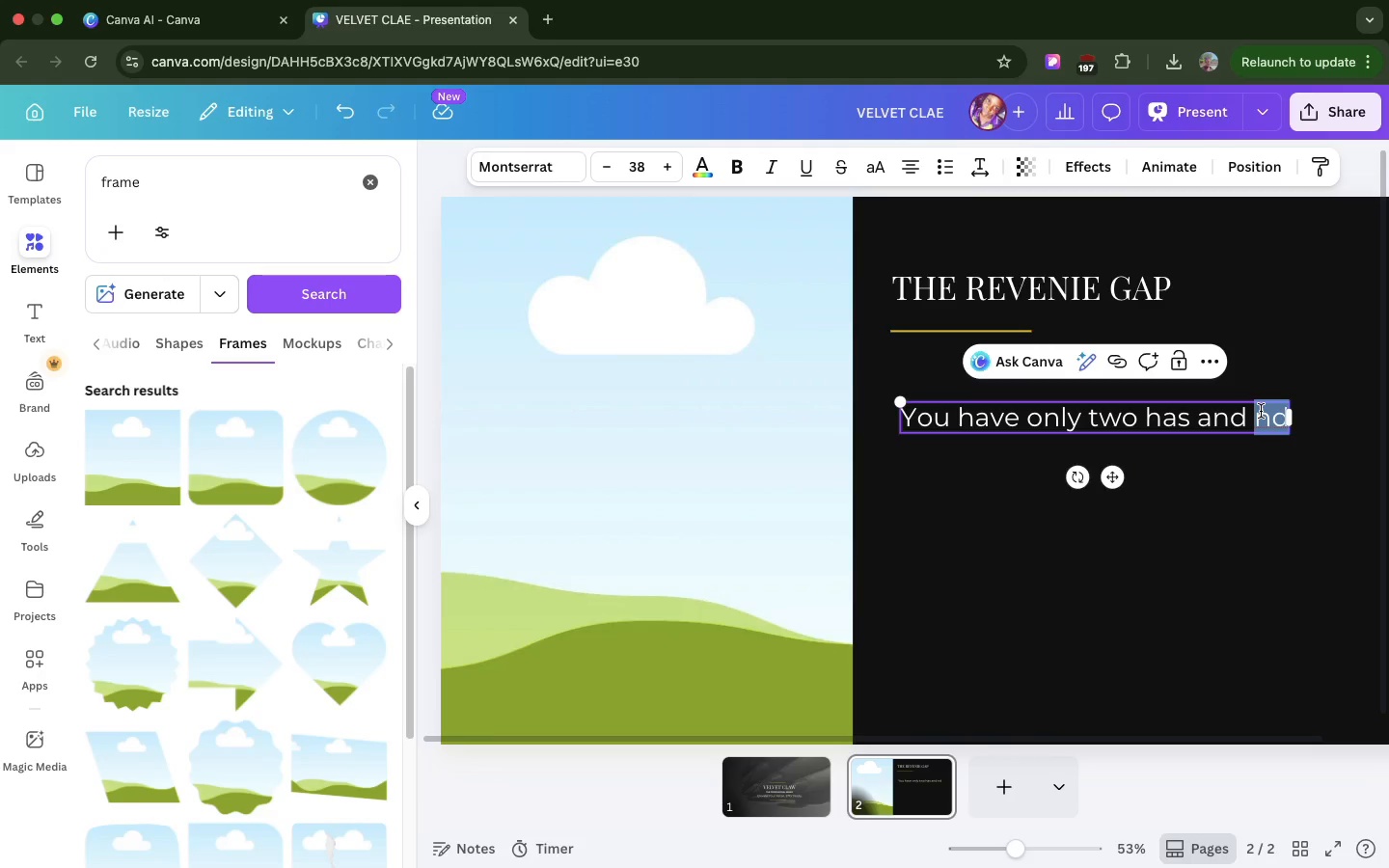 
type(lo)
key(Backspace)
type(imited hours/)
key(Backspace)
type(.)
 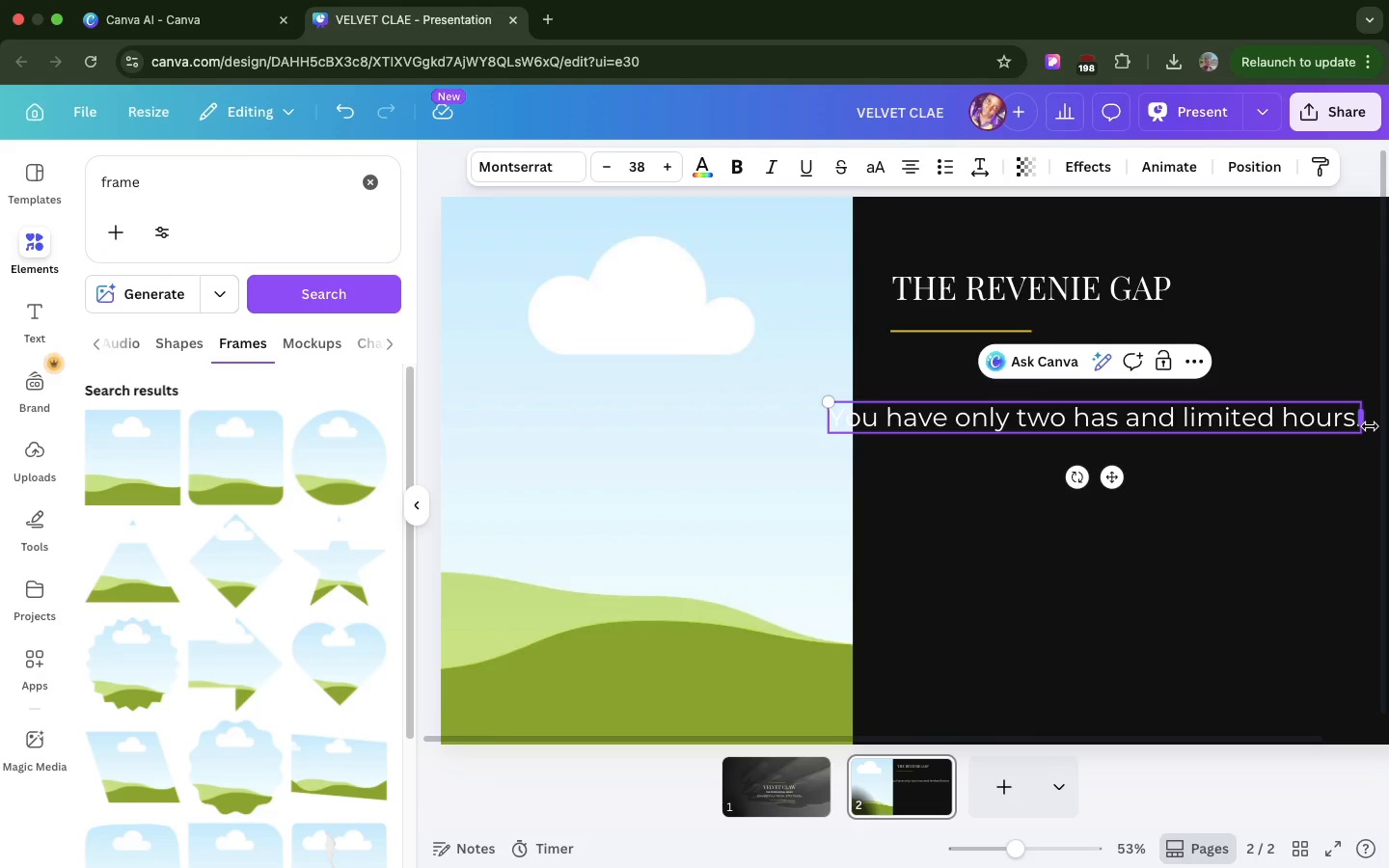 
left_click([1370, 426])
 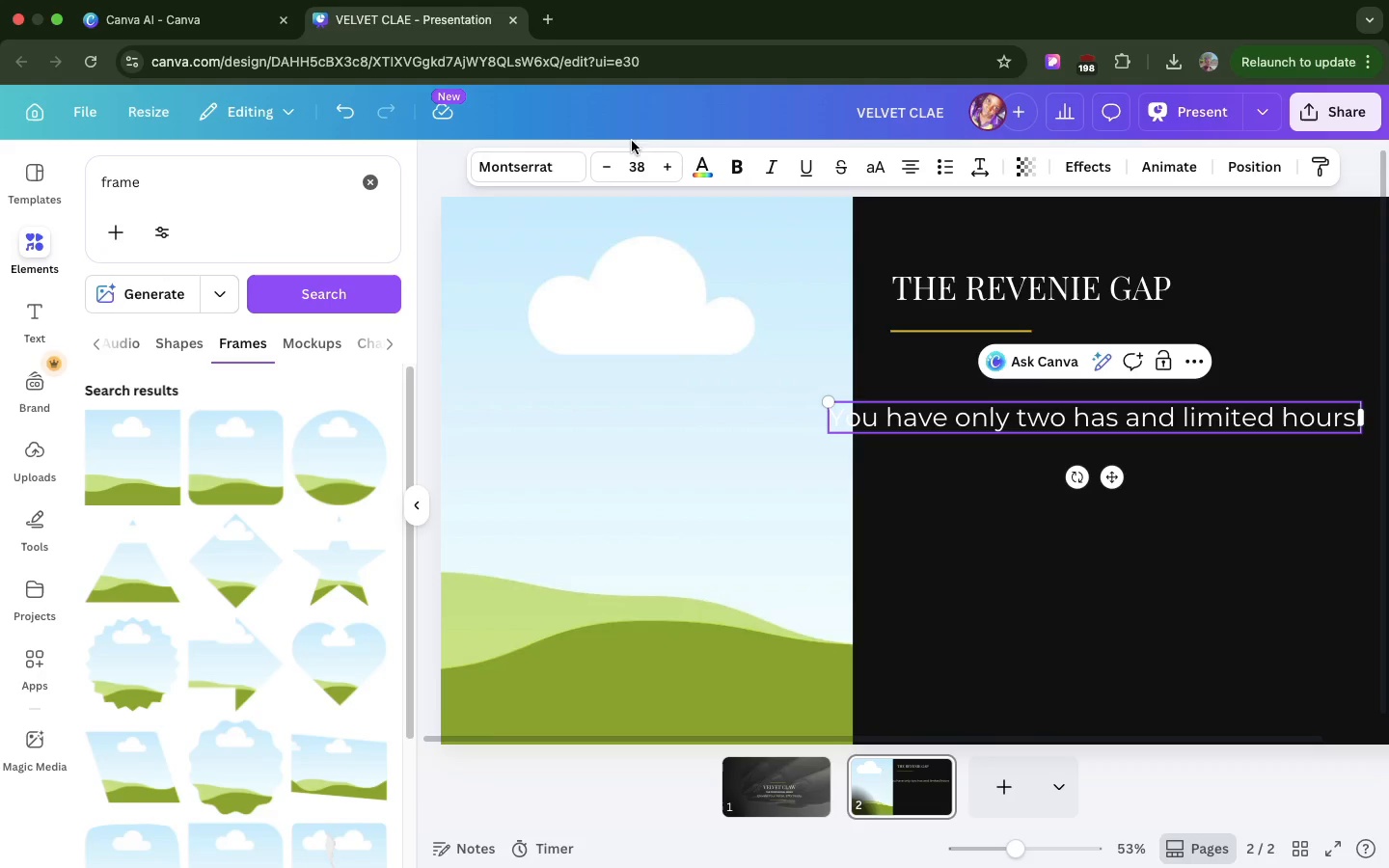 
left_click([640, 167])
 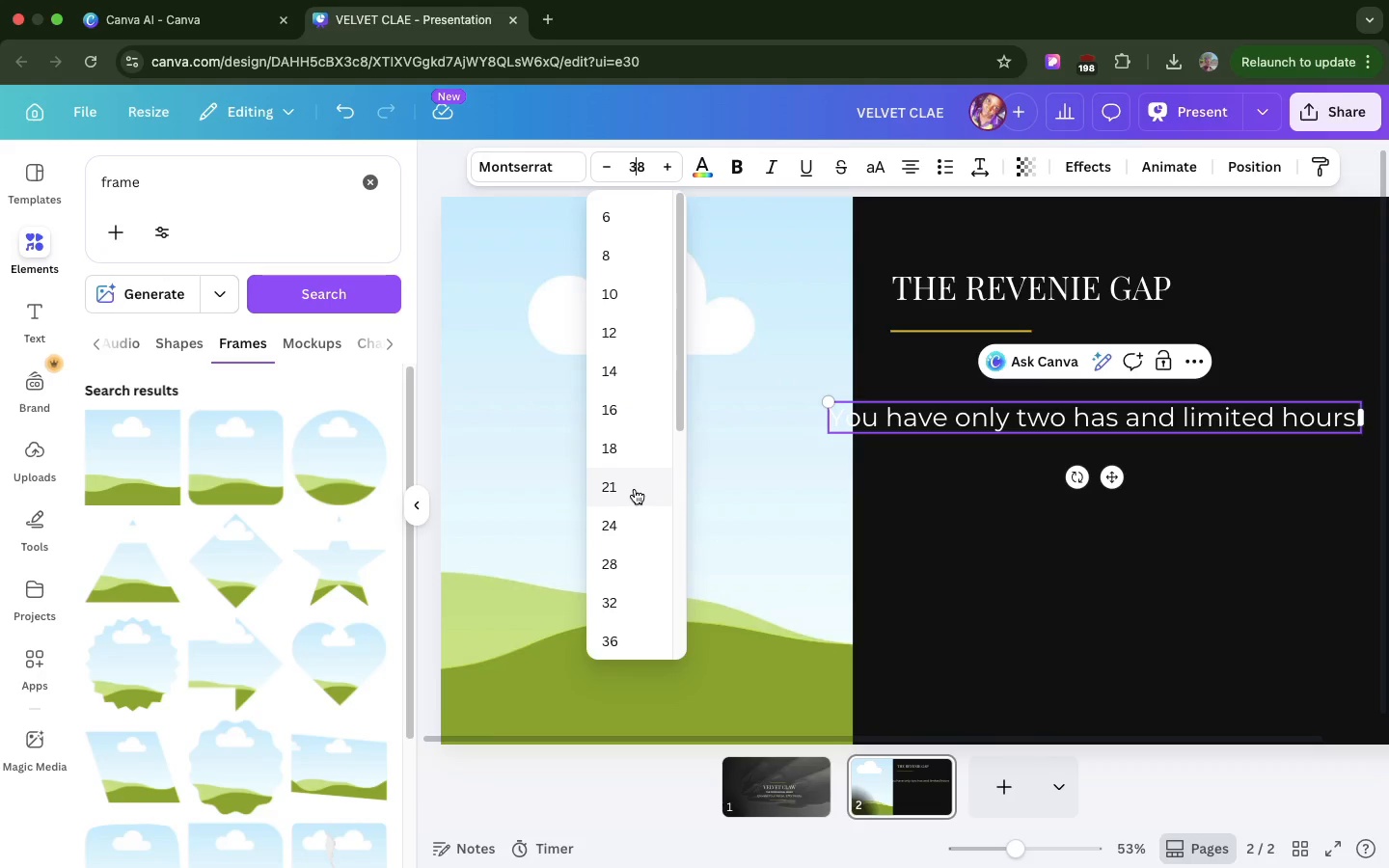 
left_click([635, 489])
 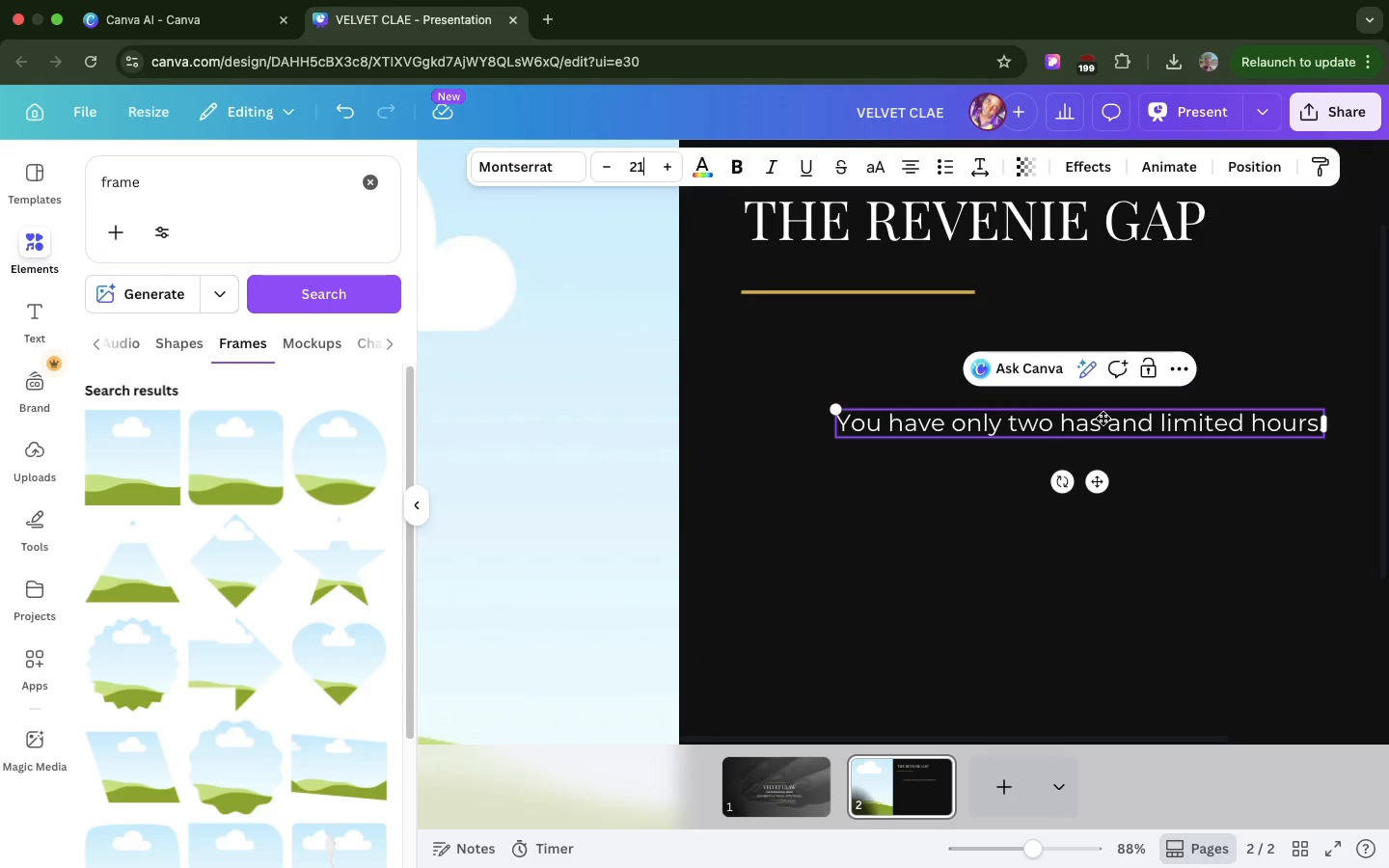 
left_click([1096, 427])
 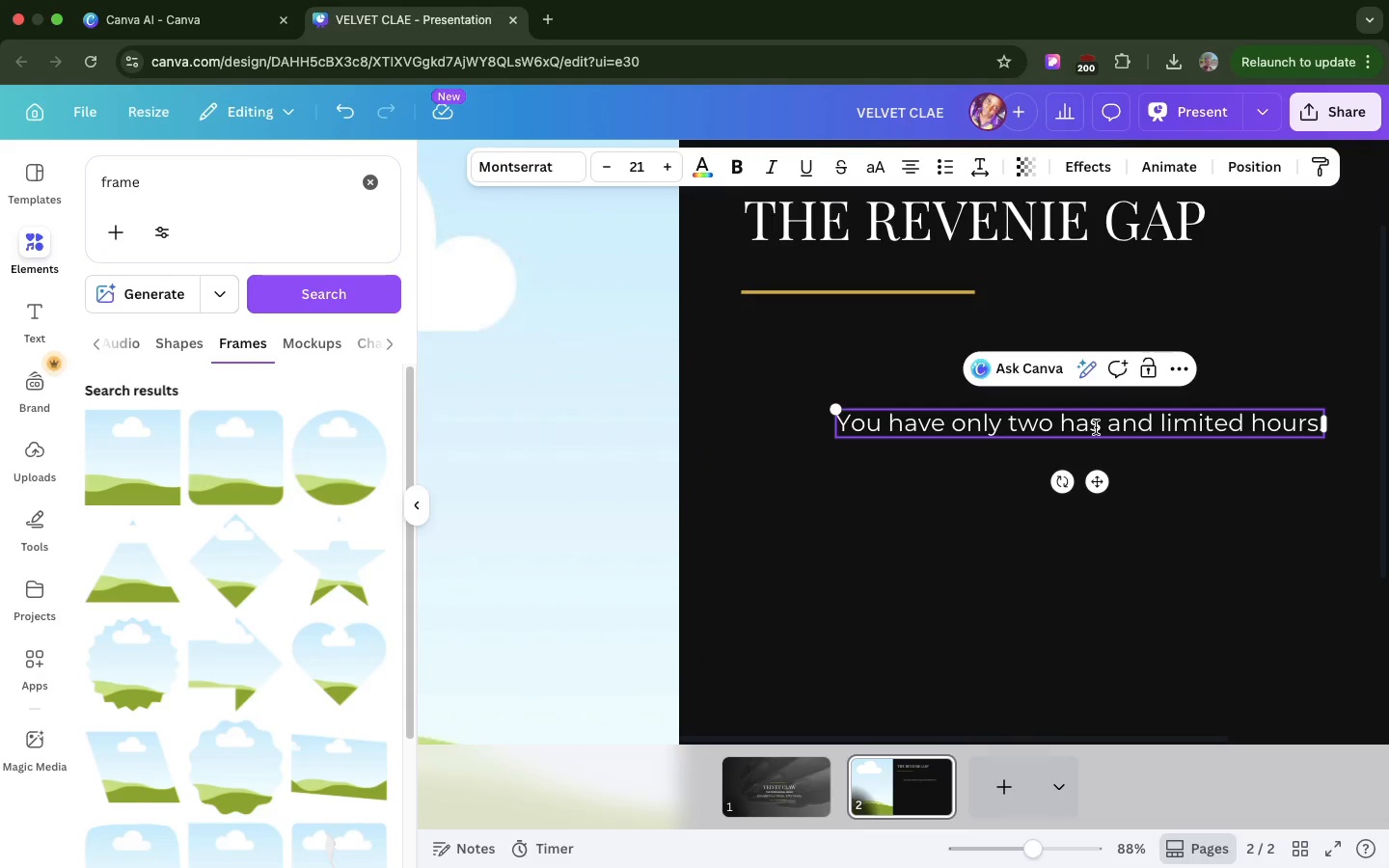 
key(Backspace)
type(nds)
 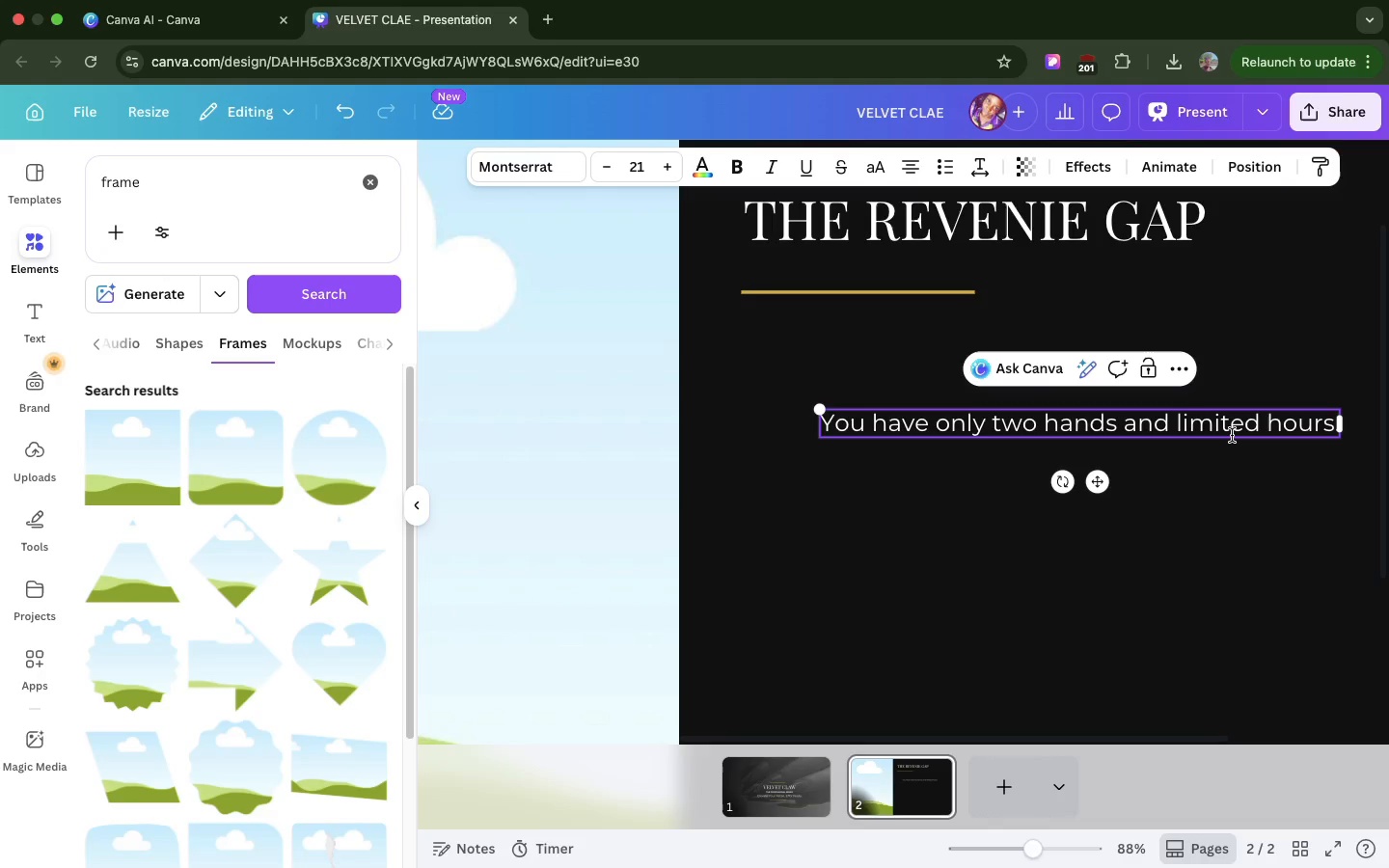 
left_click([1306, 458])
 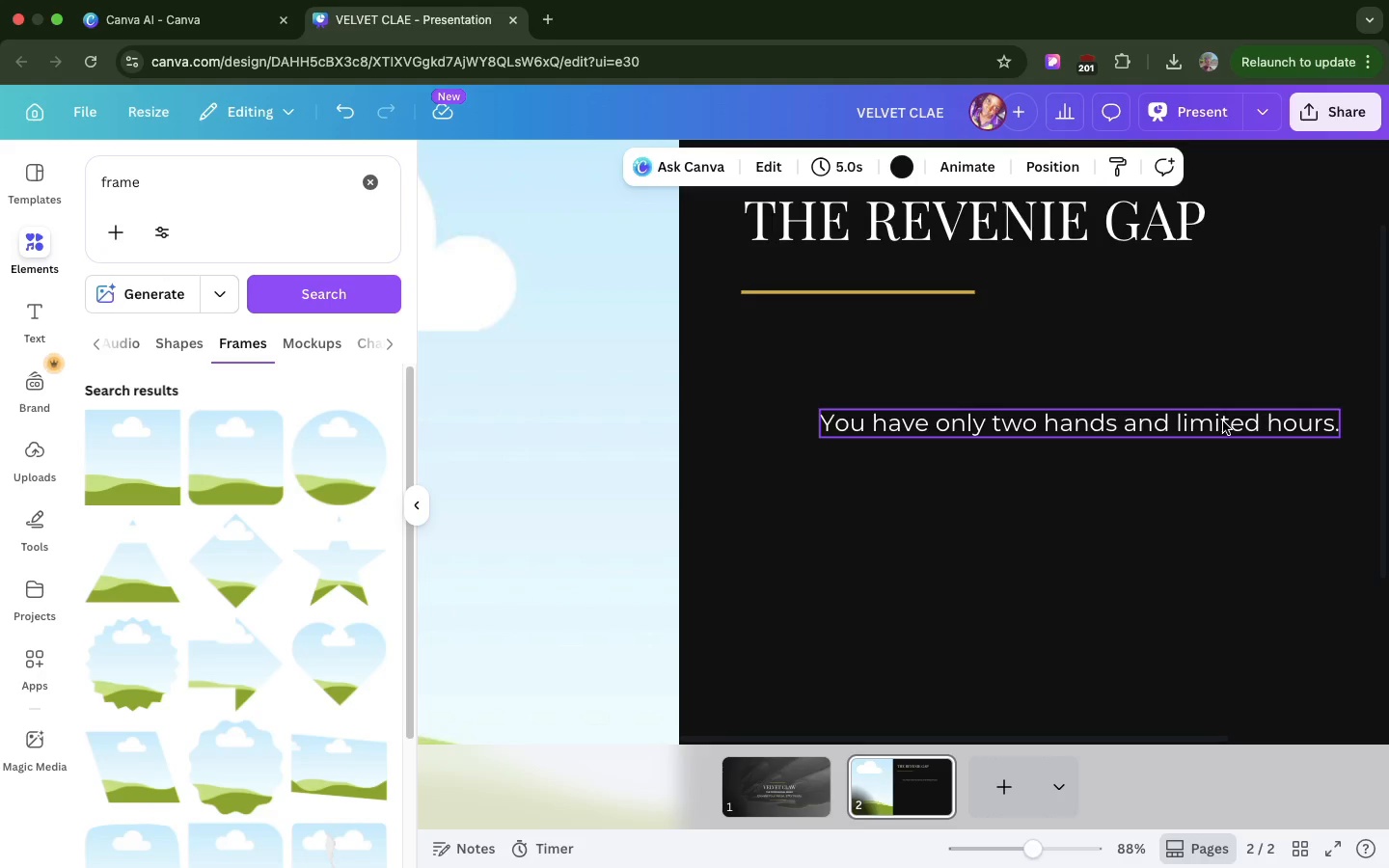 
left_click_drag(start_coordinate=[1223, 421], to_coordinate=[1149, 417])
 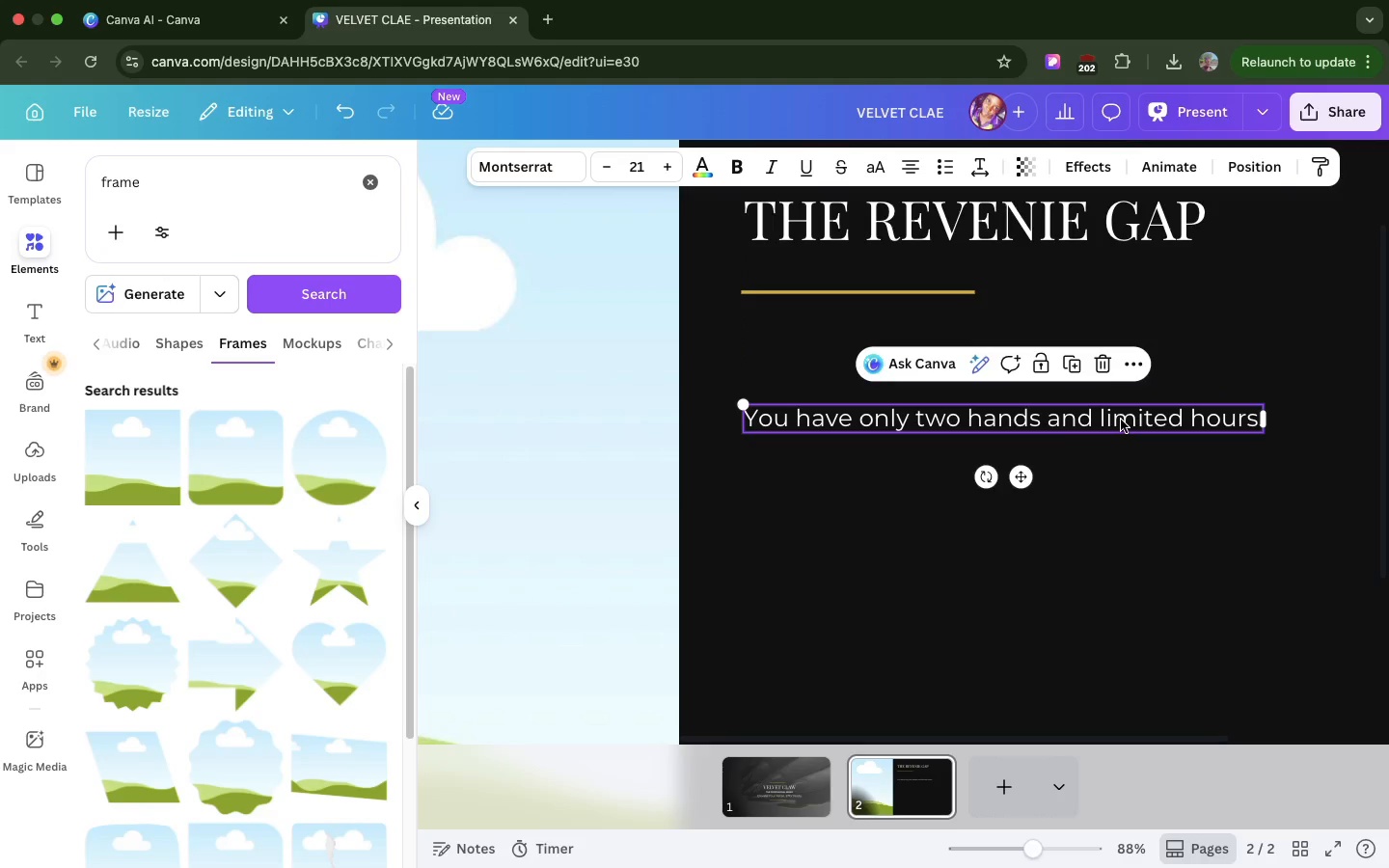 
left_click_drag(start_coordinate=[1121, 420], to_coordinate=[1113, 355])
 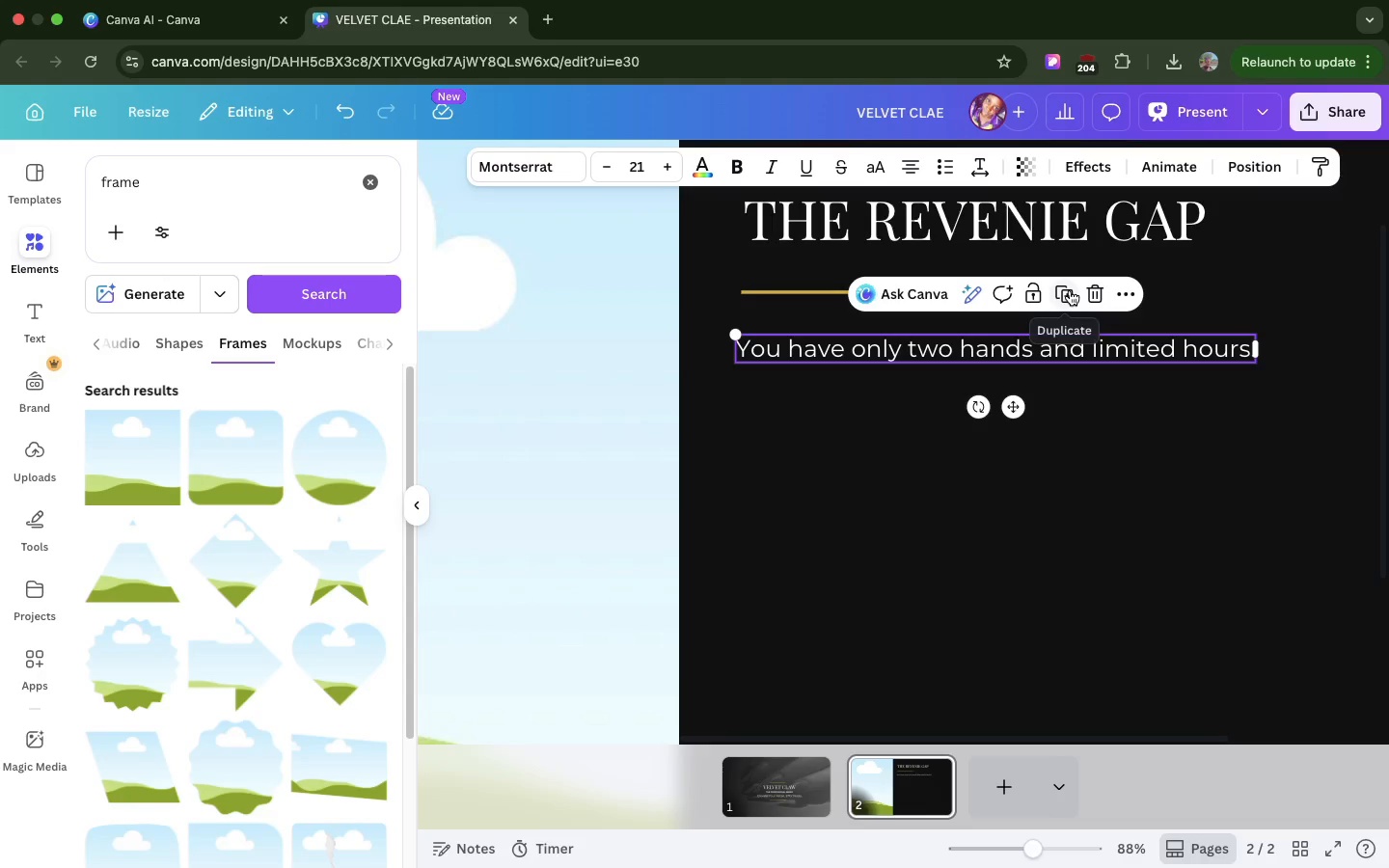 
left_click([1070, 290])
 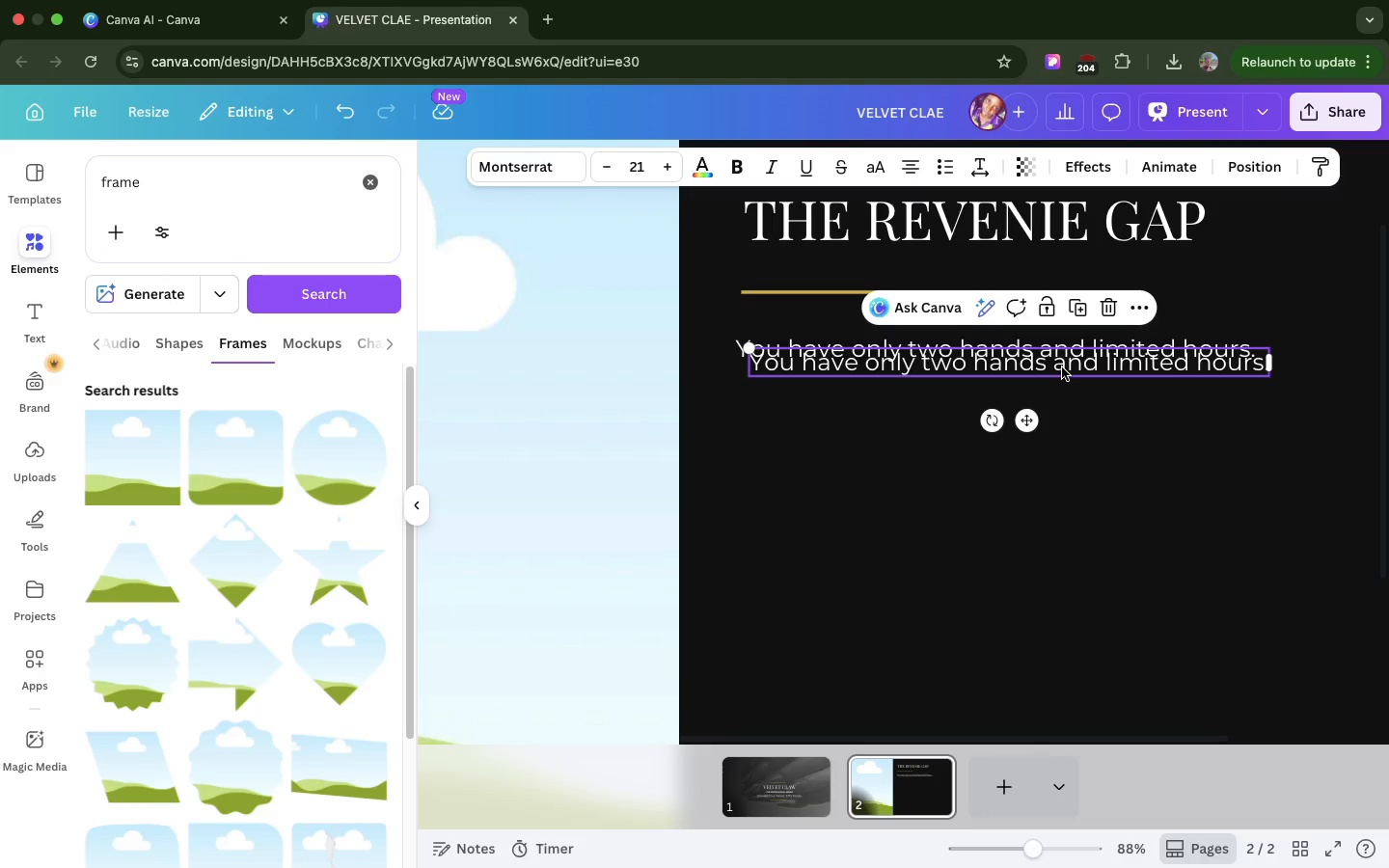 
left_click_drag(start_coordinate=[1062, 367], to_coordinate=[1050, 442])
 